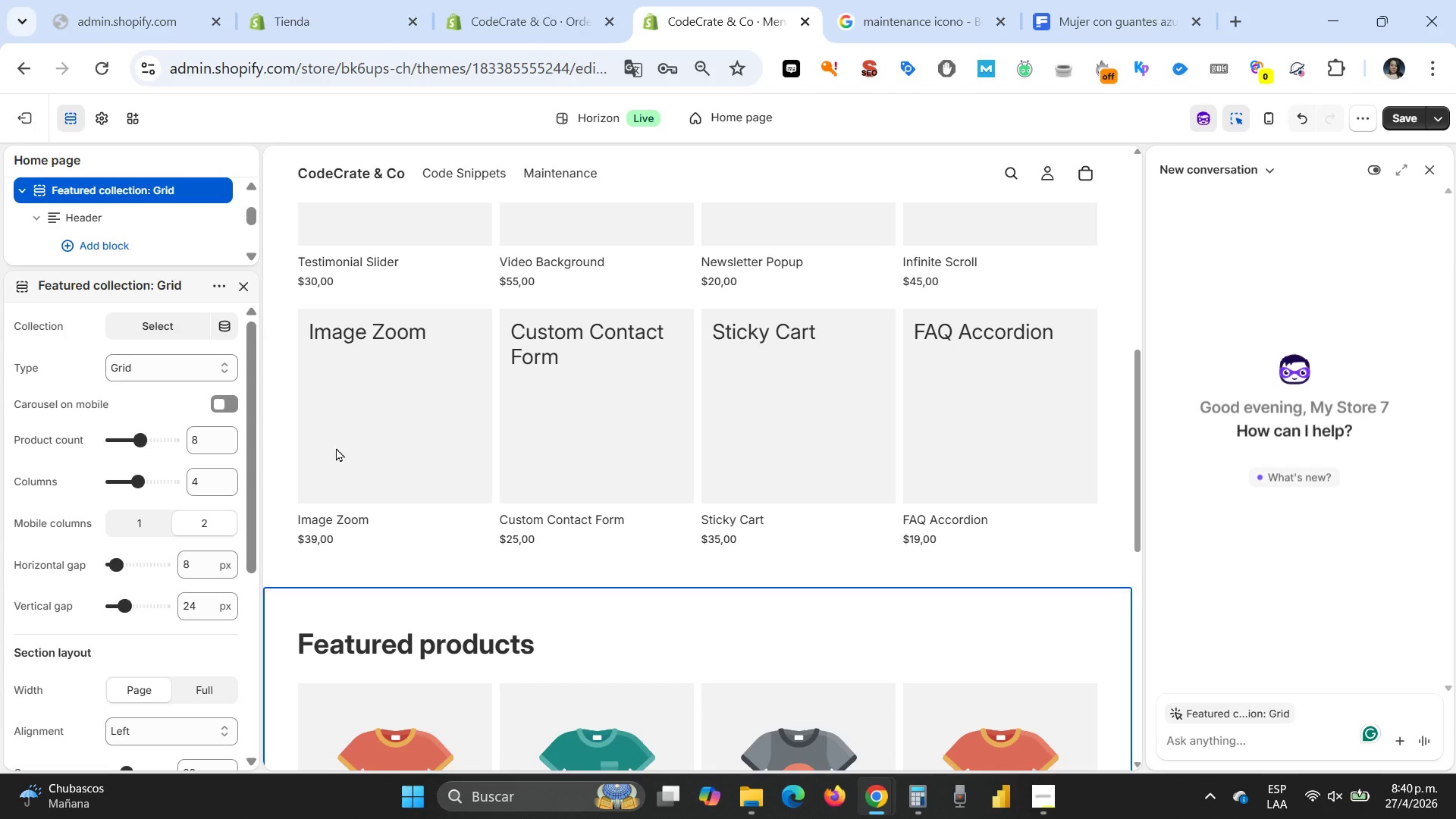 
left_click([162, 323])
 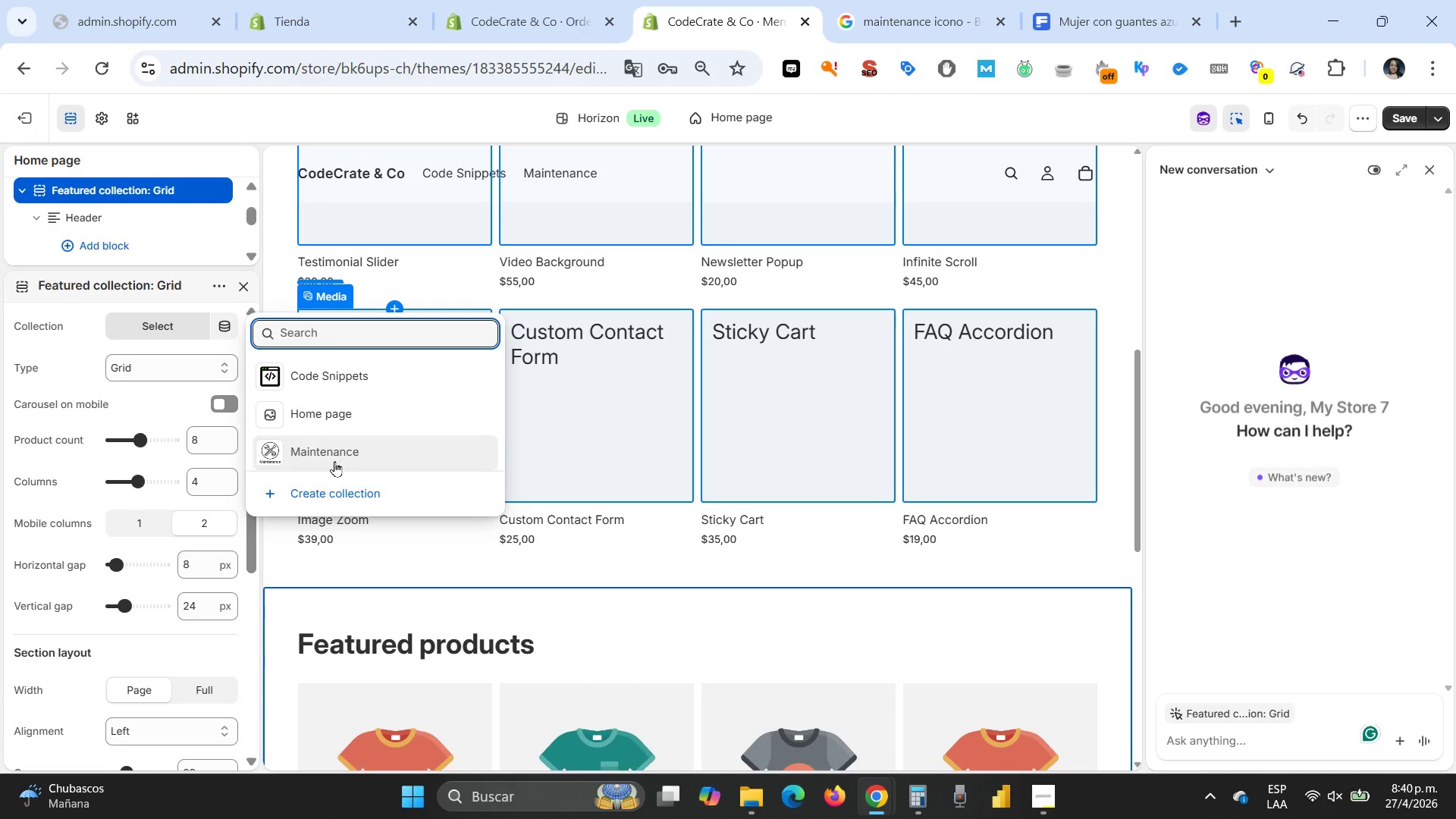 
left_click([334, 448])
 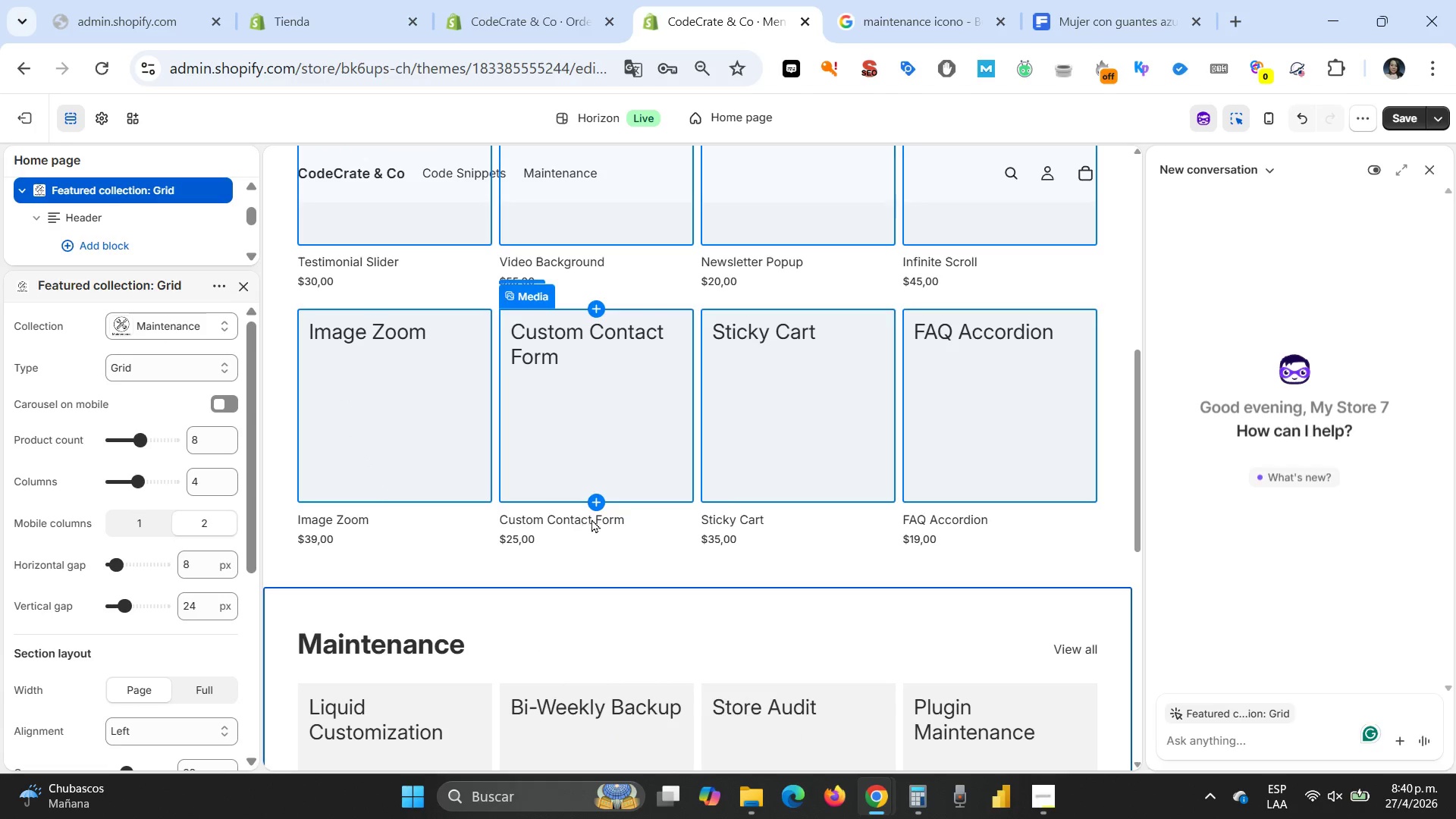 
scroll: coordinate [592, 517], scroll_direction: down, amount: 9.0
 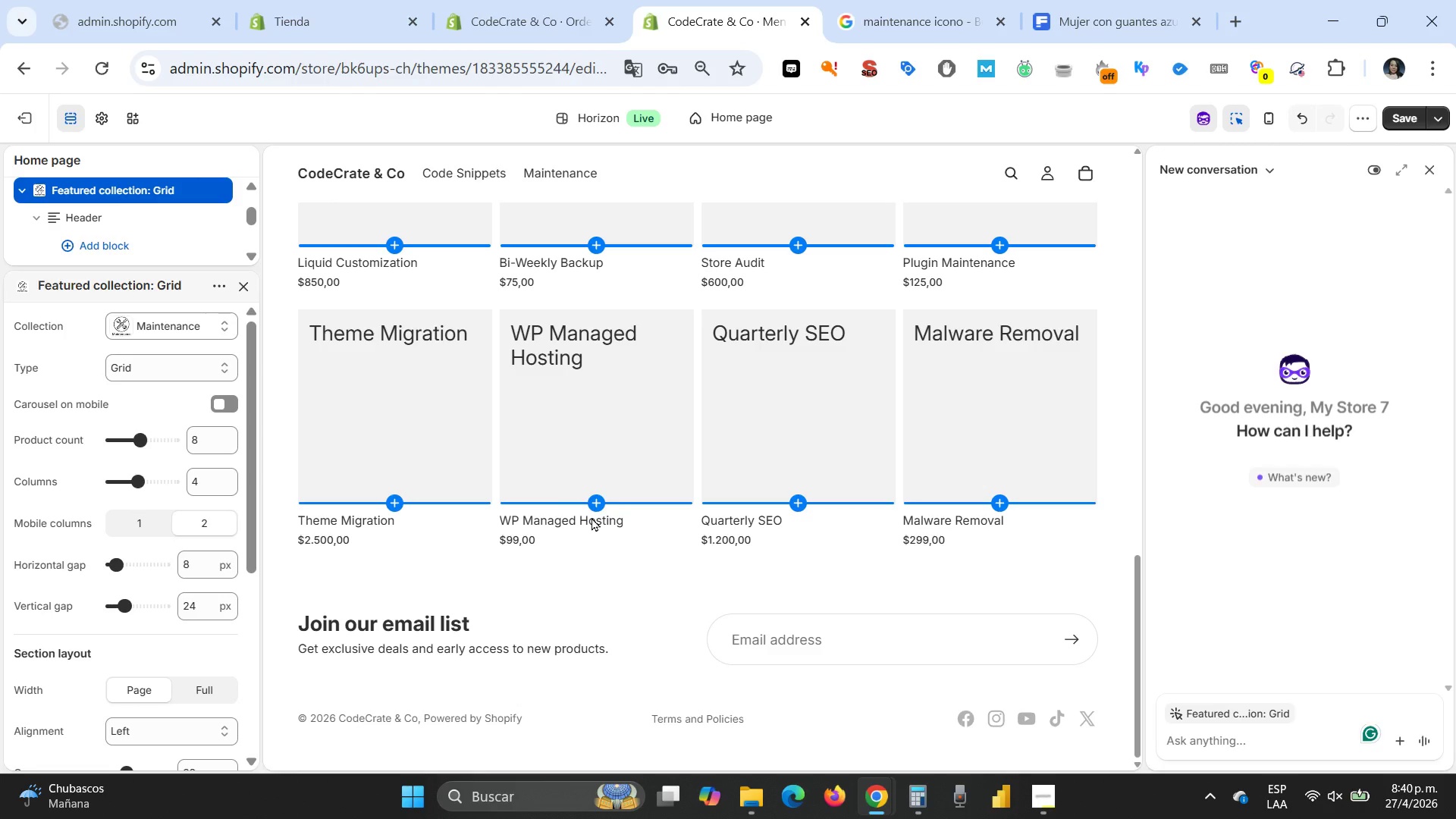 
scroll: coordinate [588, 512], scroll_direction: up, amount: 12.0
 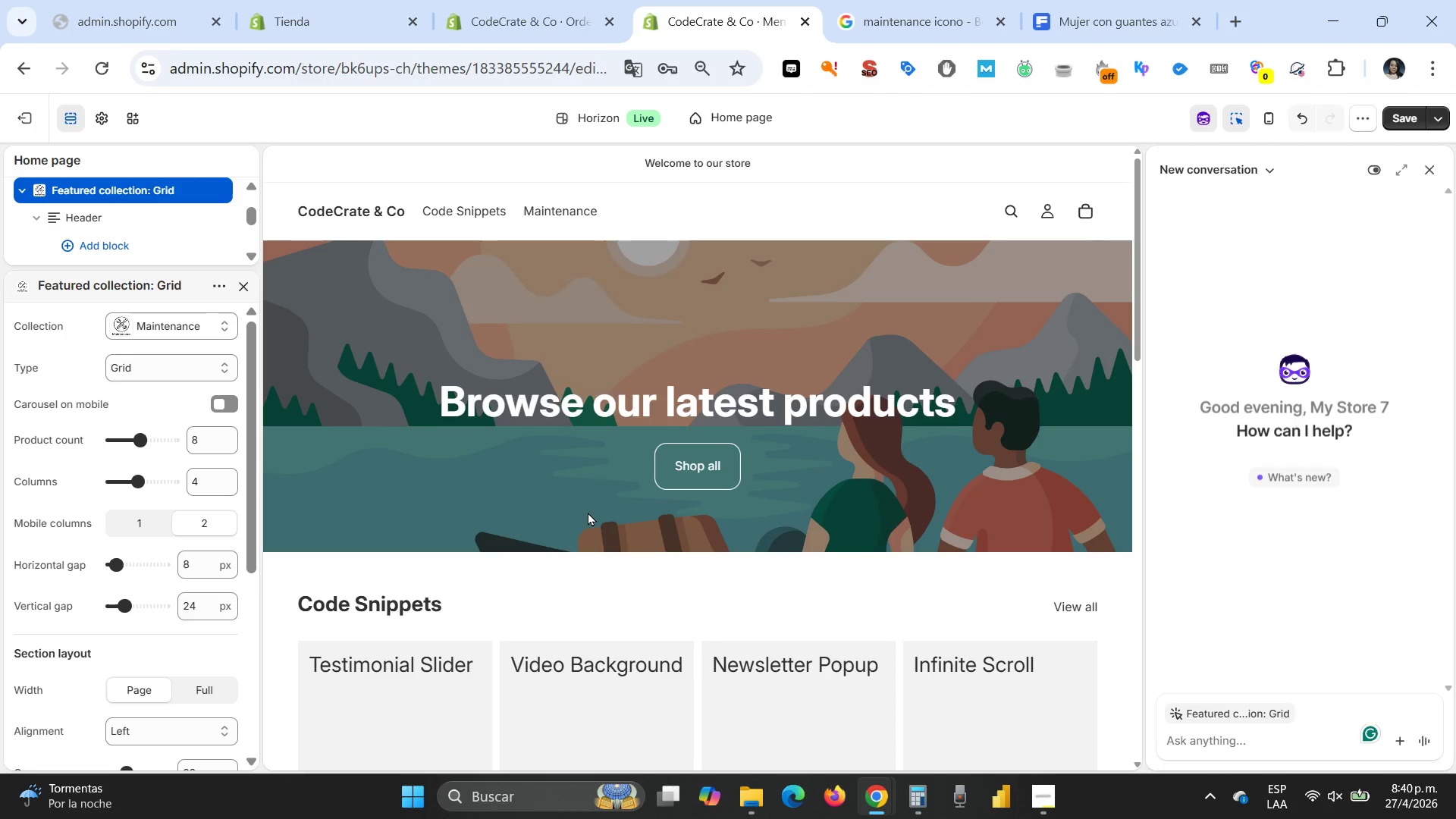 
wait(18.81)
 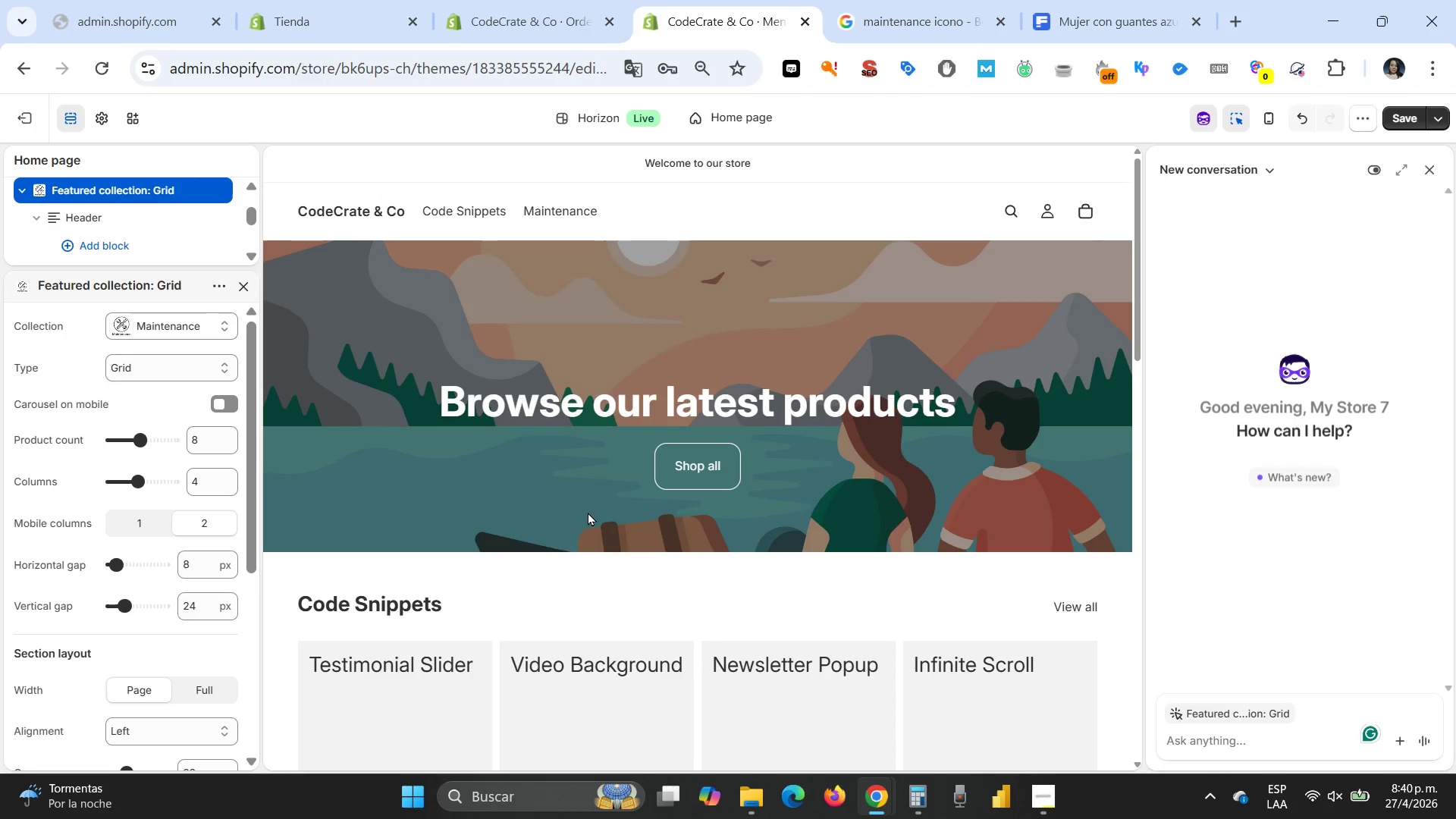 
left_click([540, 409])
 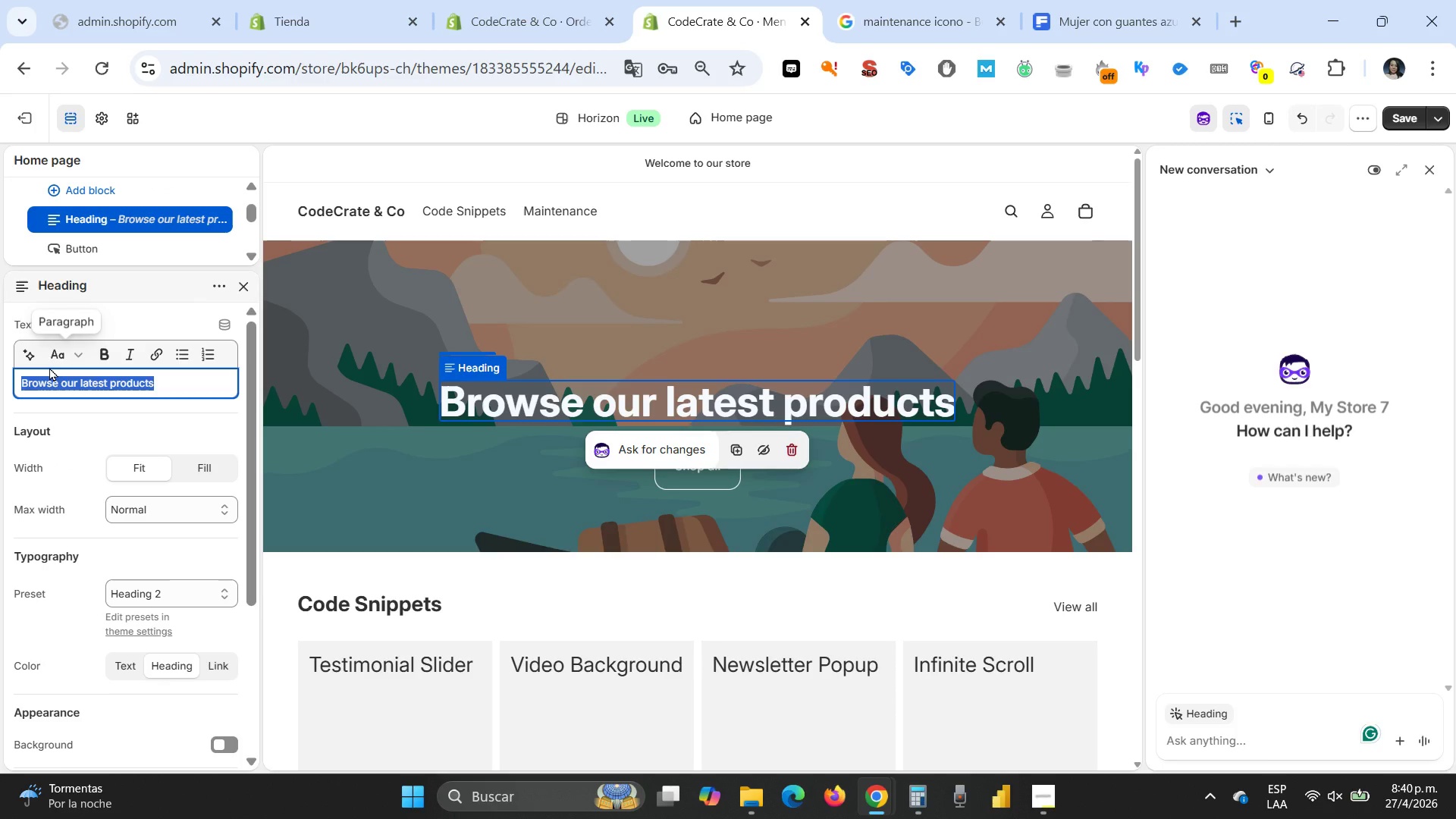 
wait(6.59)
 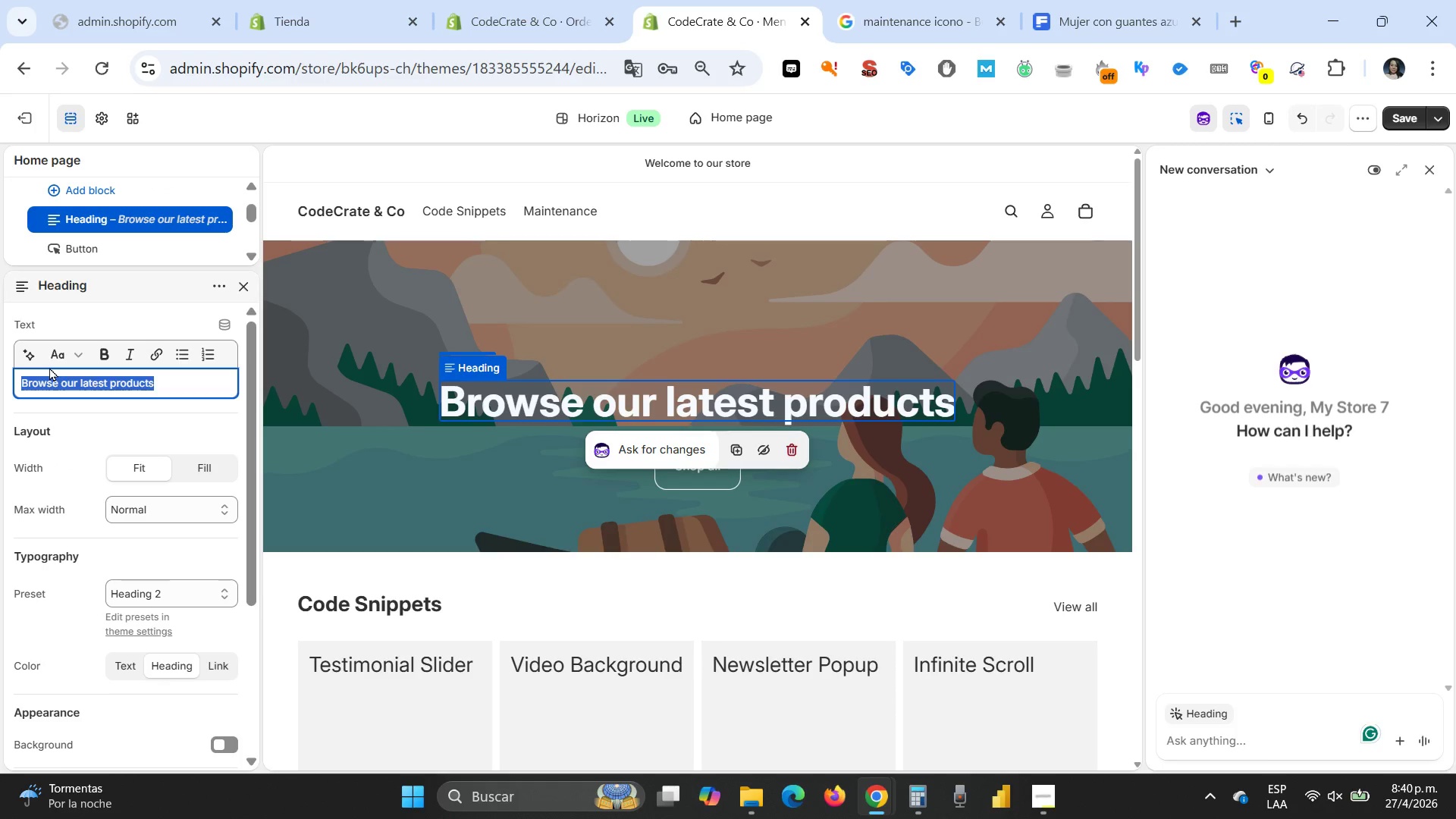 
type(DevSolutional ^ Maintenance Hub)
 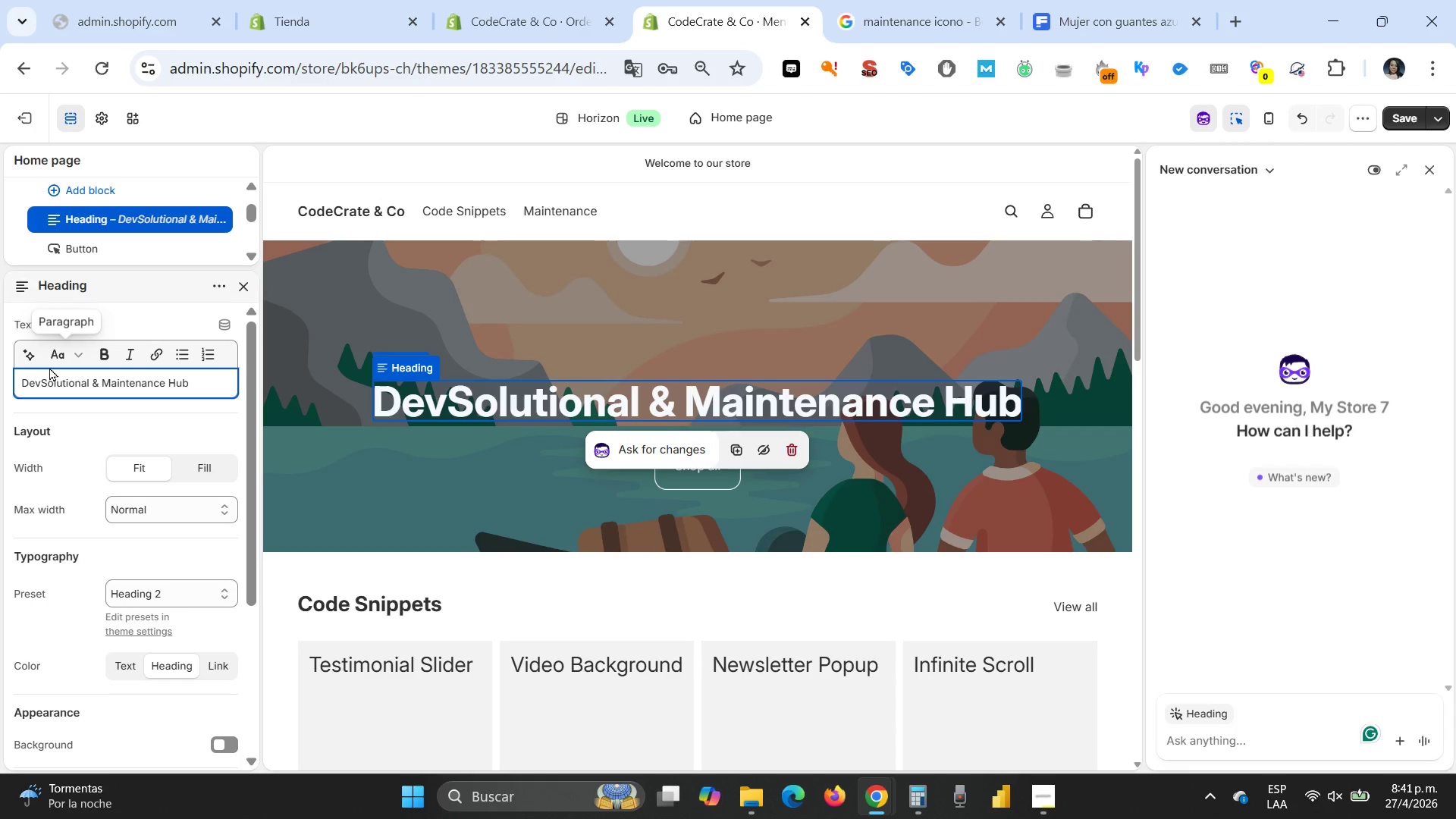 
wait(7.06)
 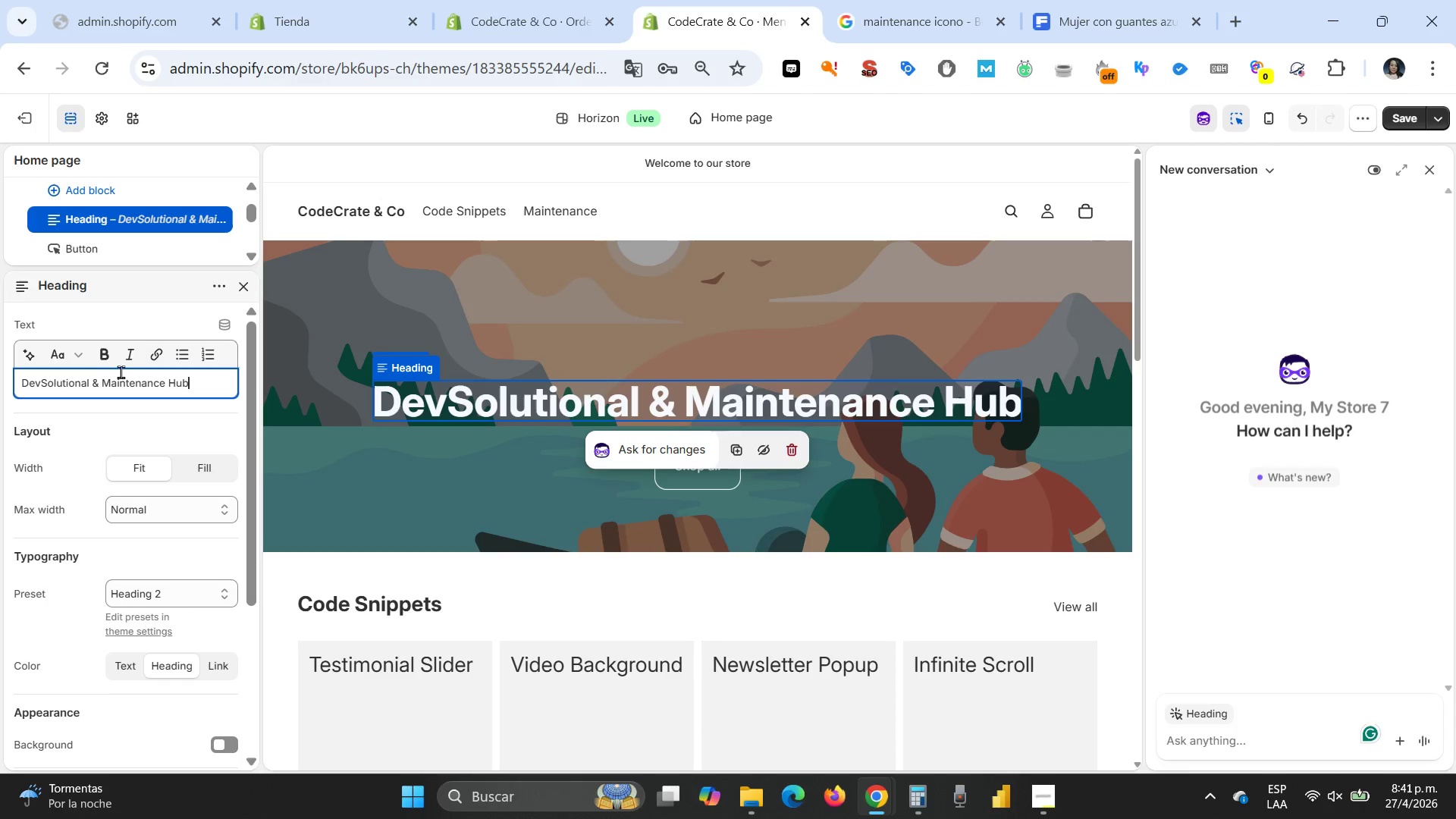 
left_click([617, 406])
 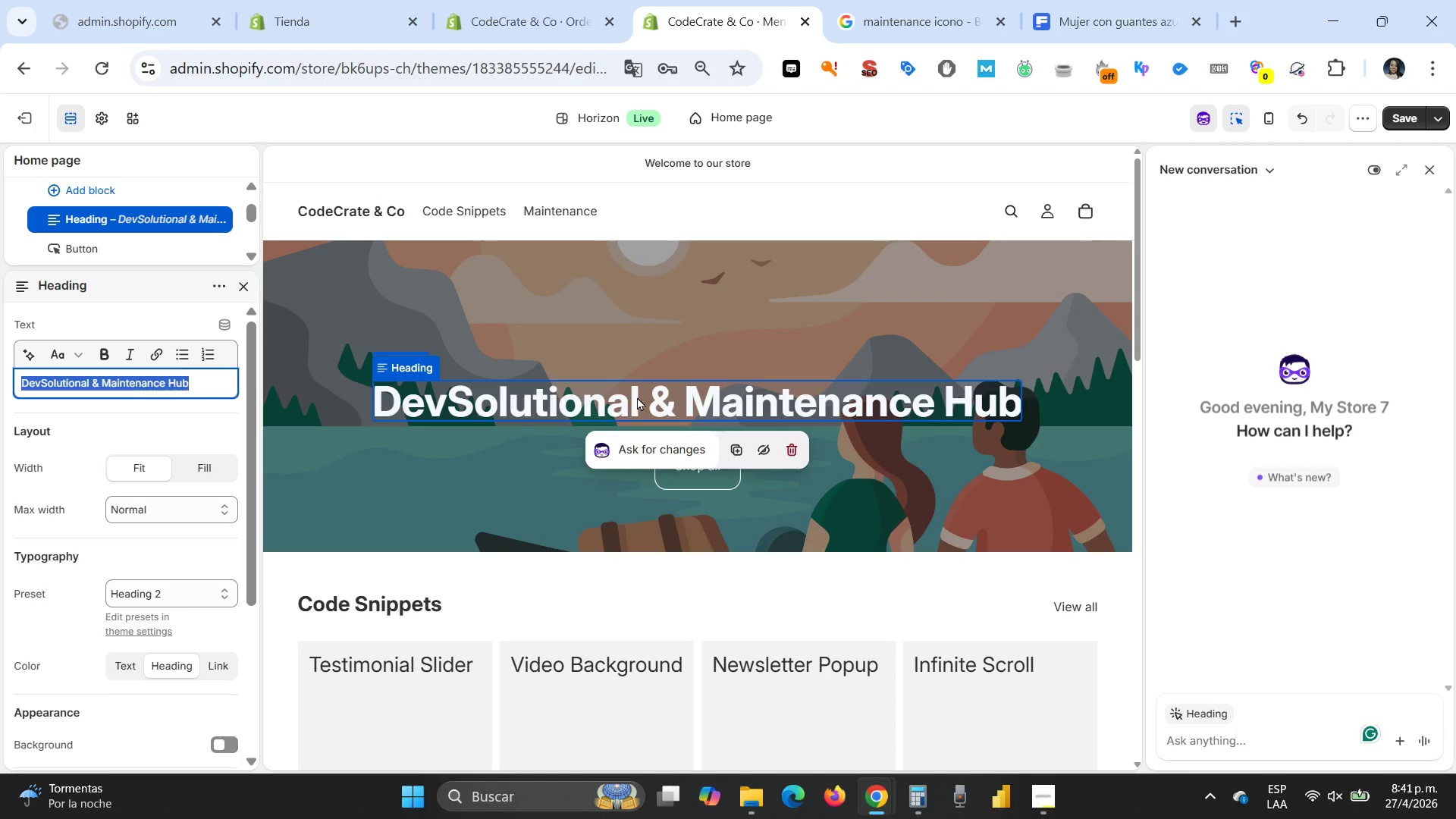 
left_click([637, 397])
 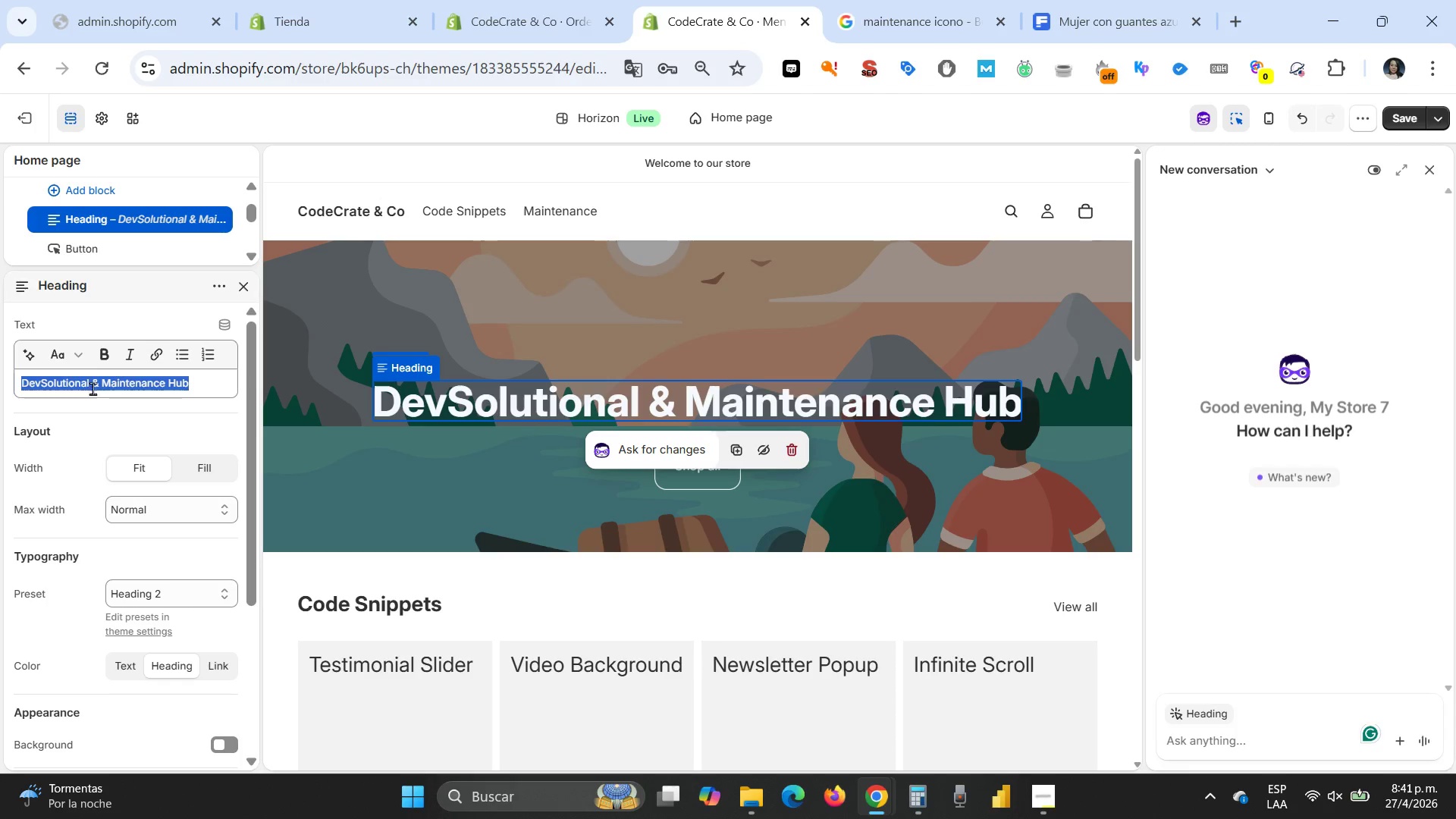 
left_click([90, 381])
 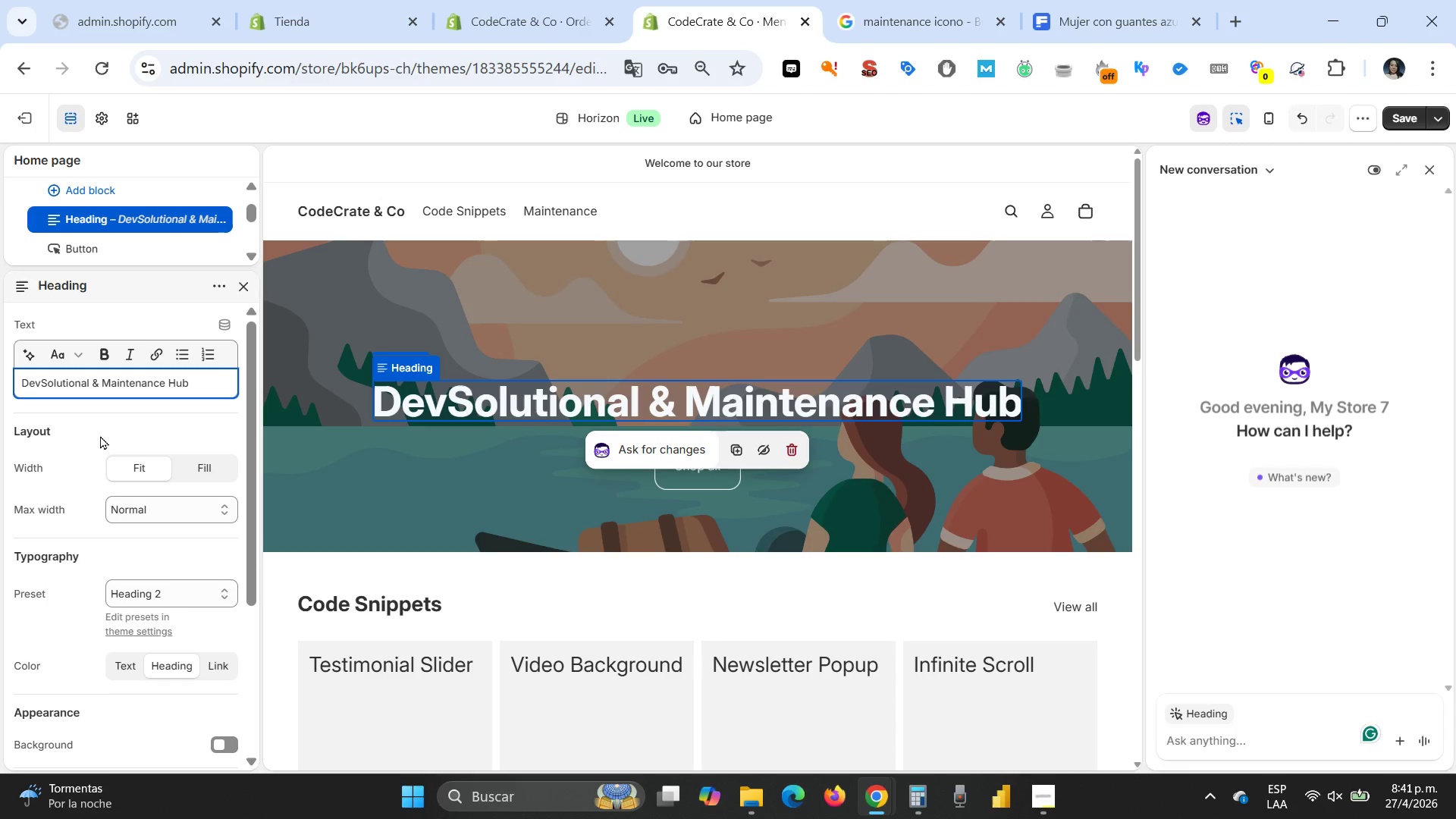 
key(Backspace)
 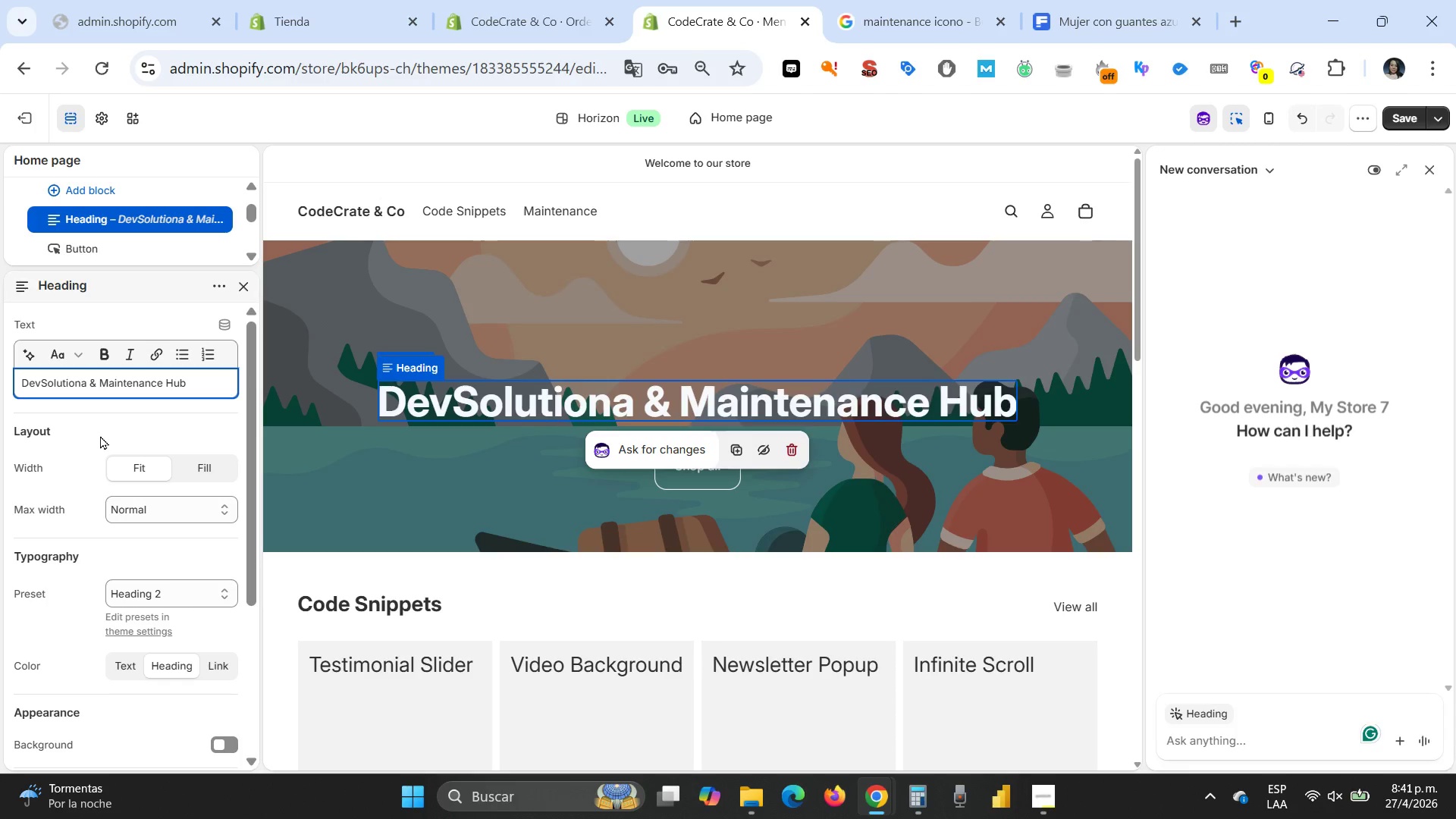 
key(Backspace)
 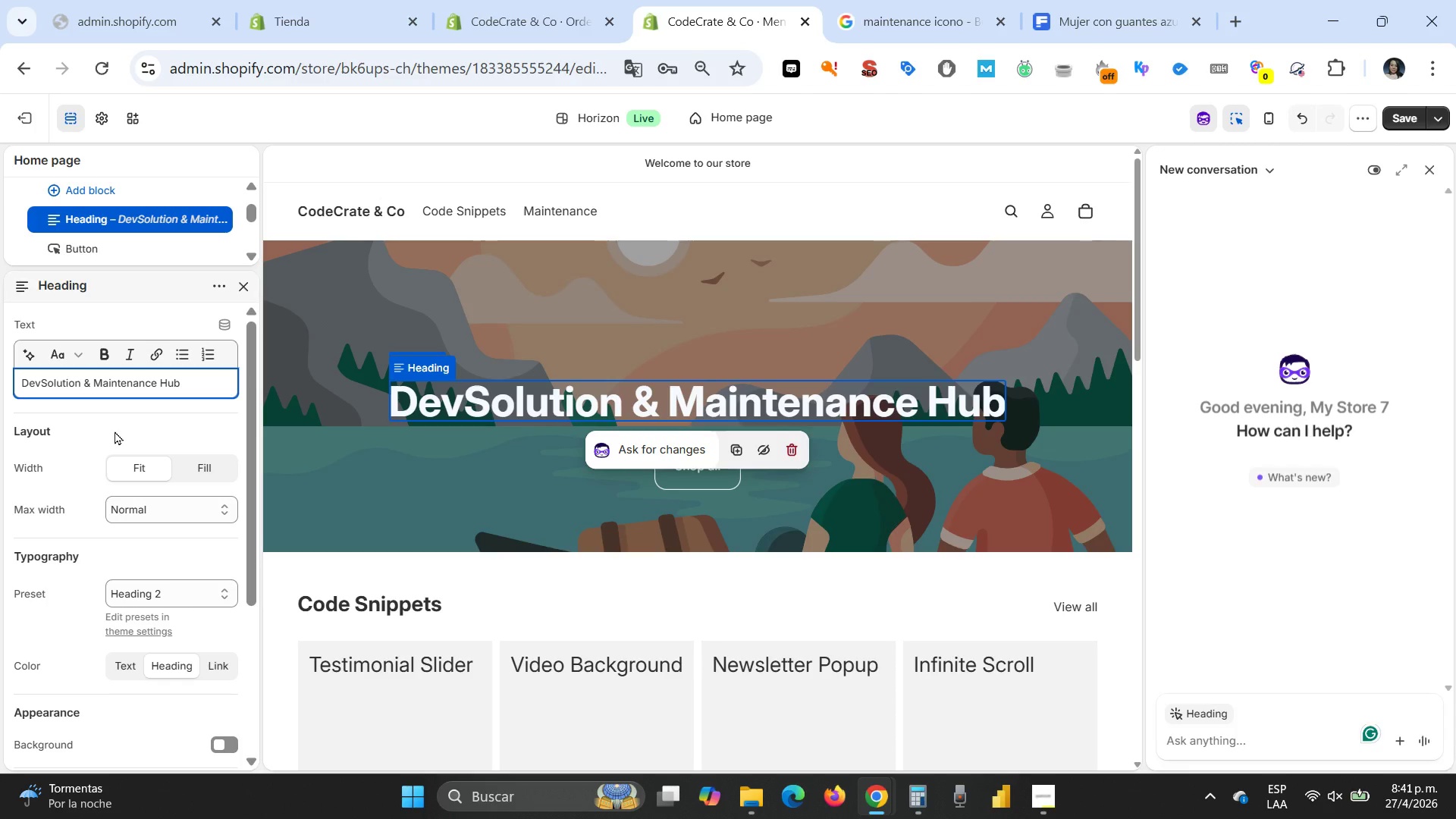 
key(S)
 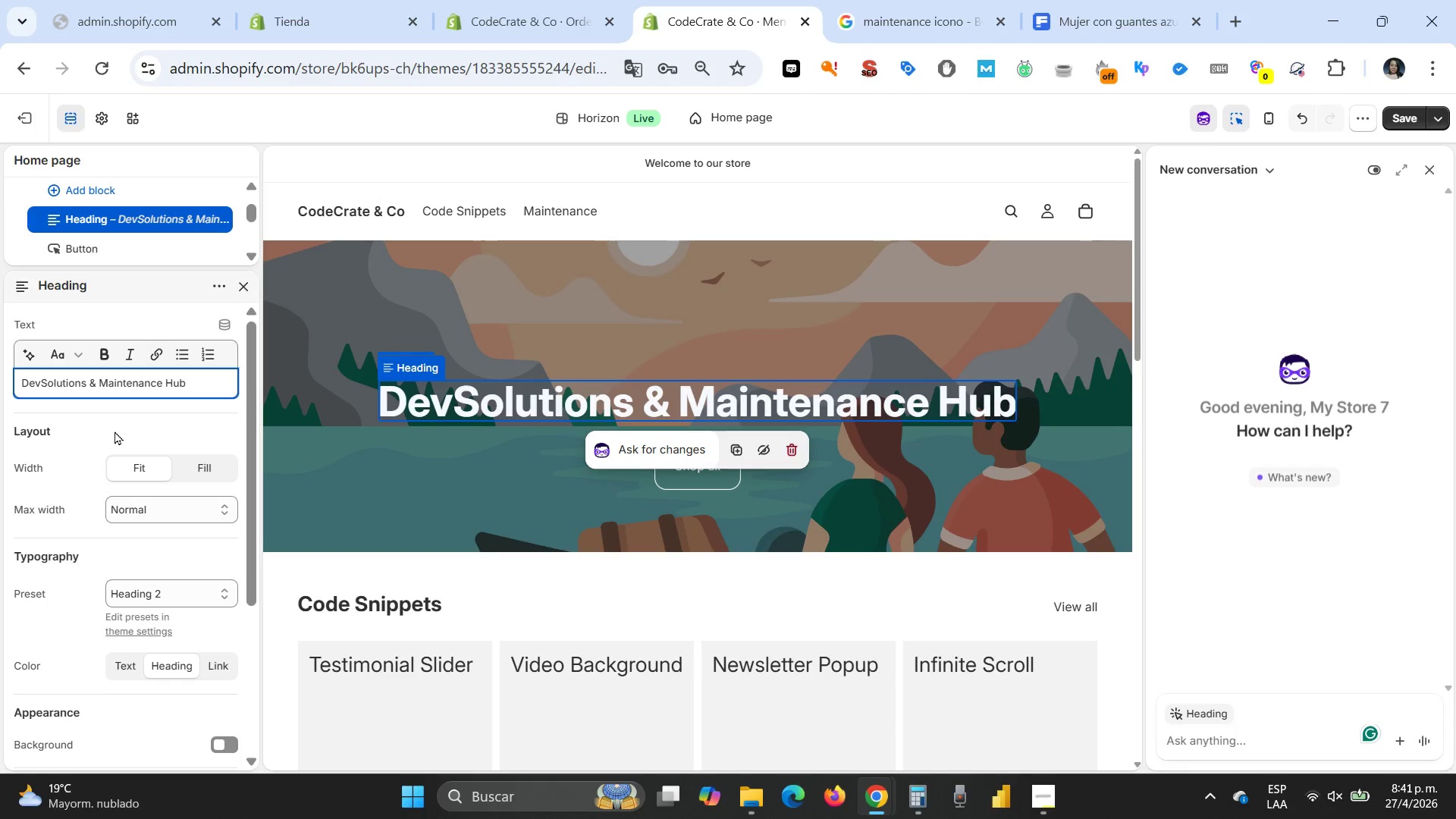 
wait(21.44)
 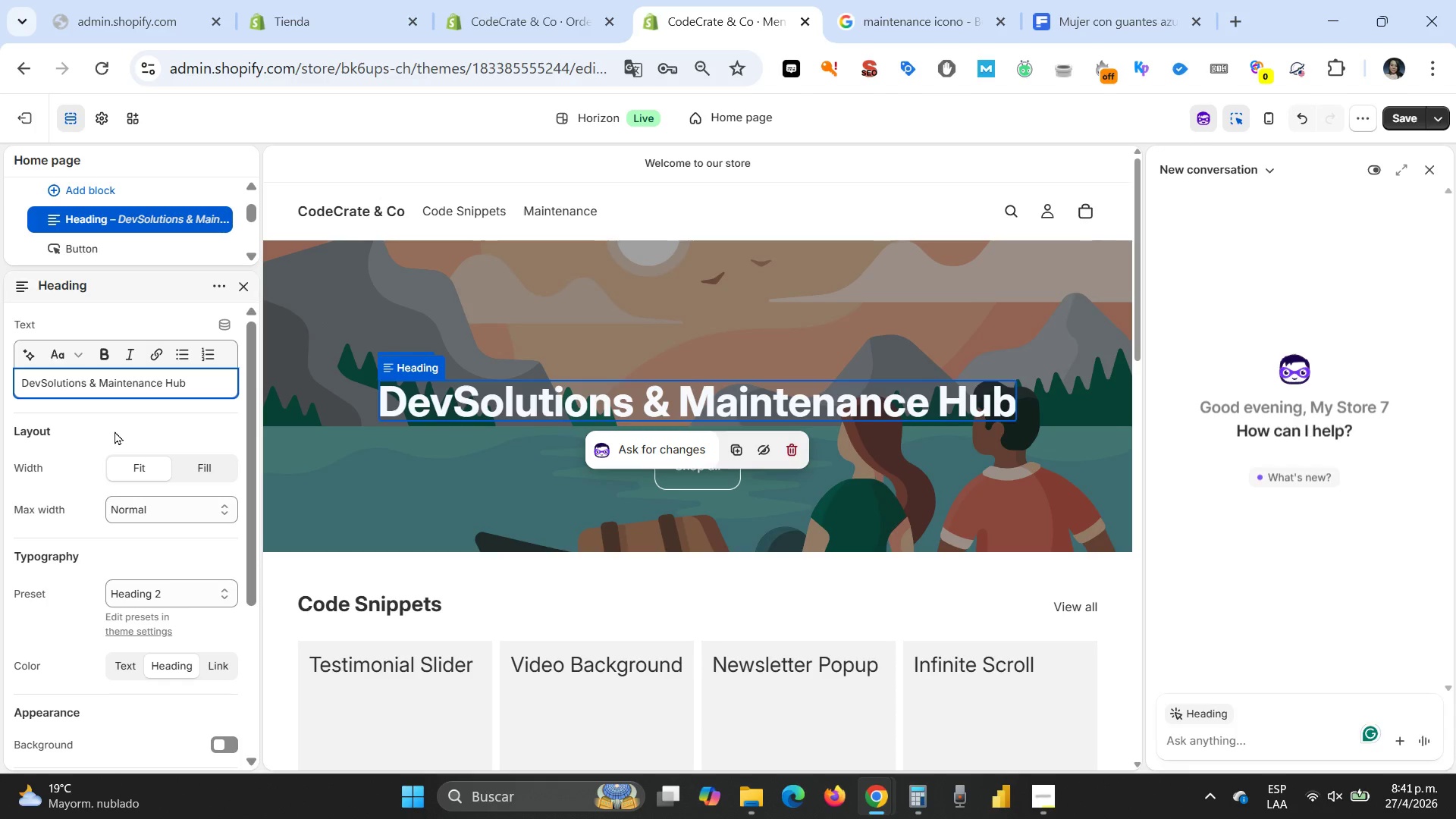 
scroll: coordinate [522, 586], scroll_direction: down, amount: 12.0
 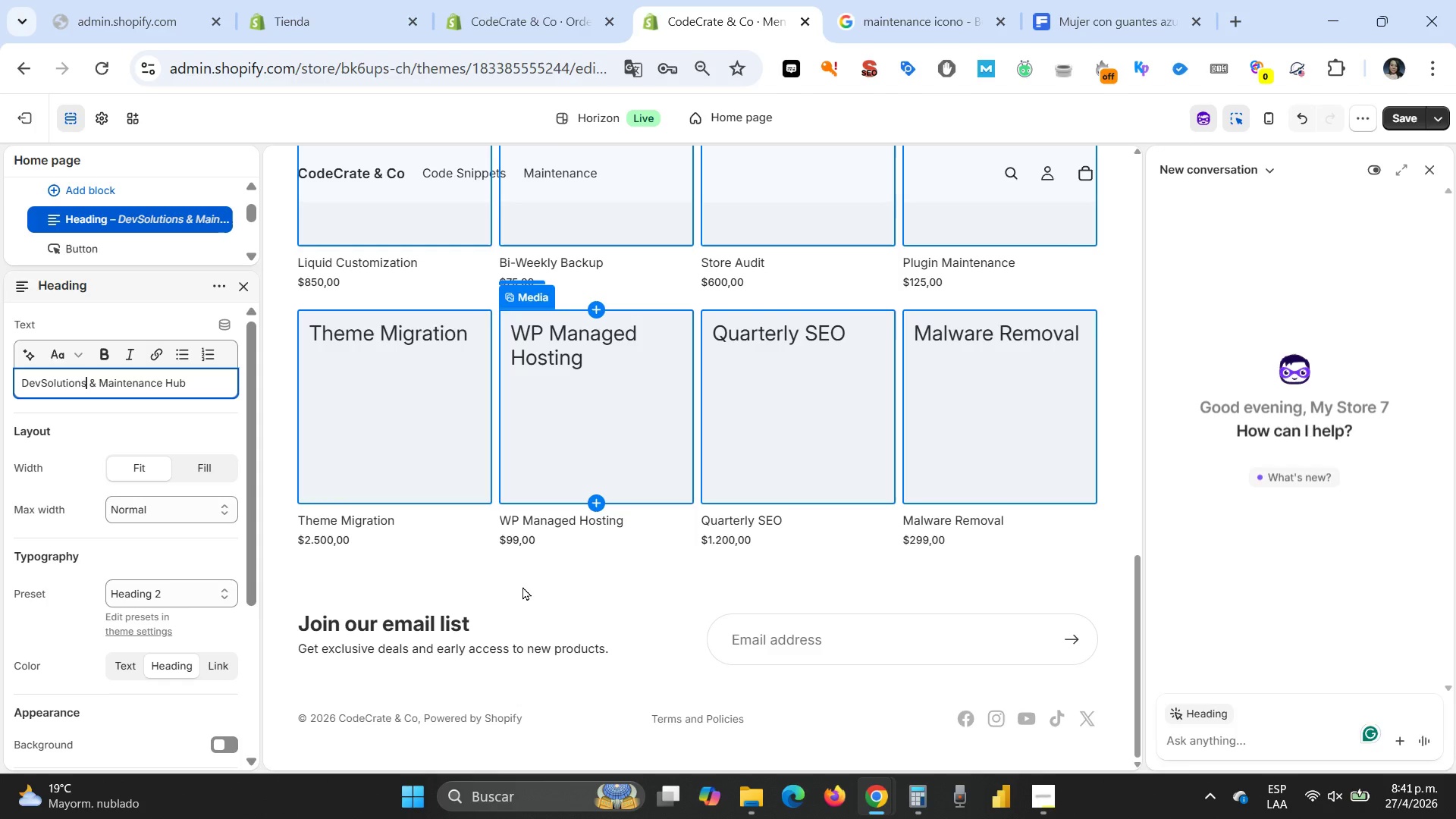 
scroll: coordinate [522, 586], scroll_direction: up, amount: 11.0
 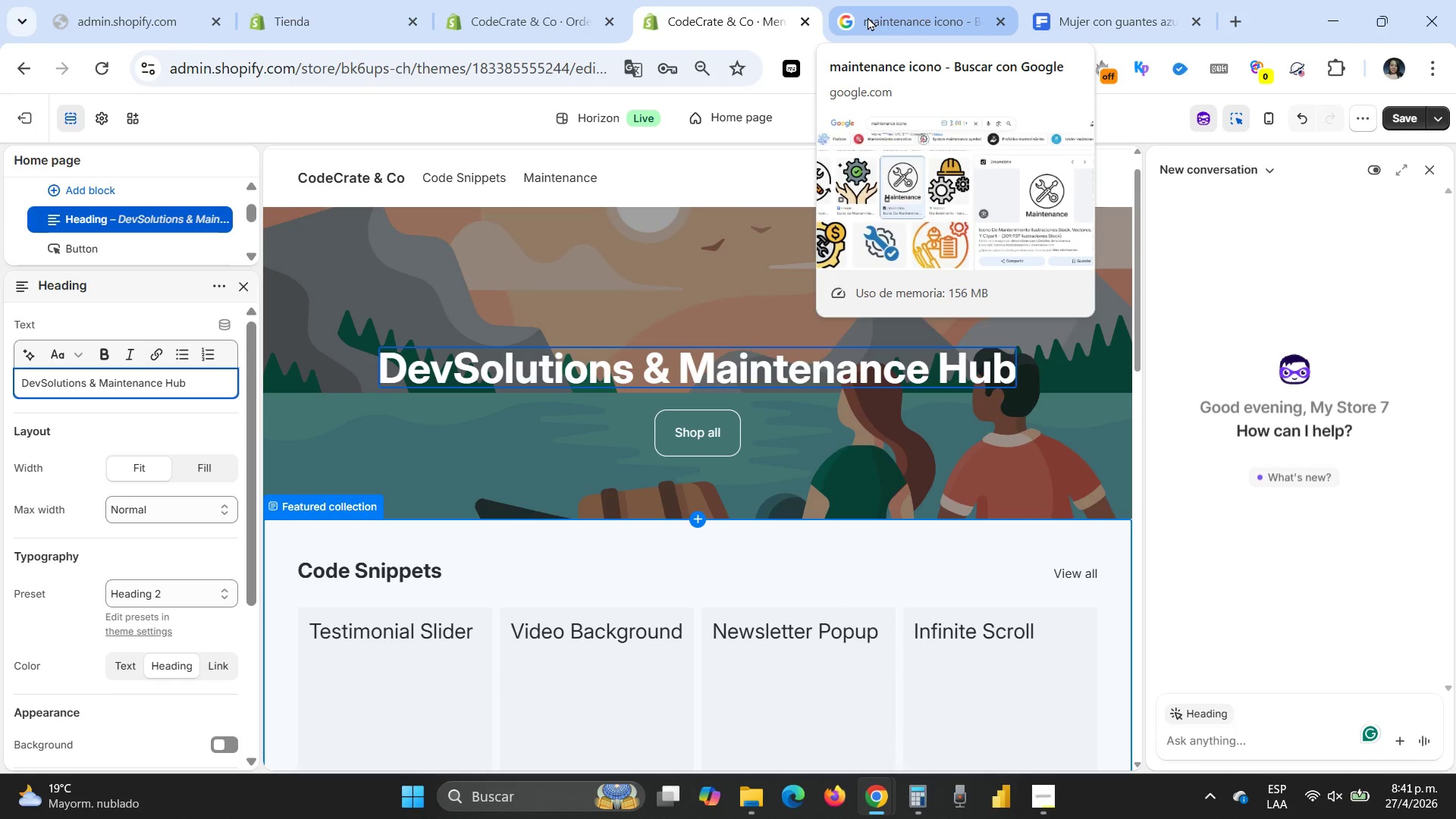 
left_click([868, 17])
 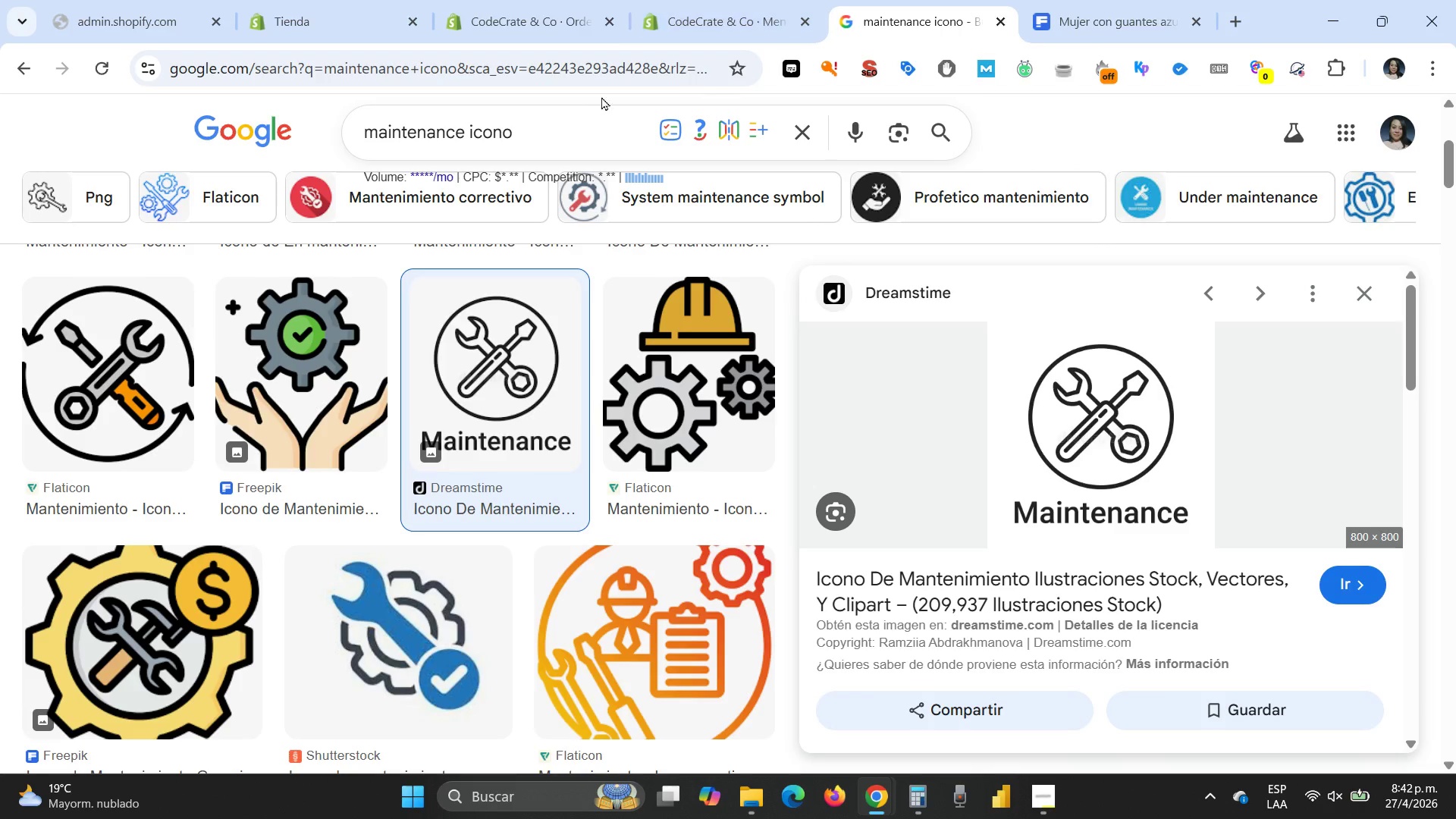 
left_click_drag(start_coordinate=[552, 132], to_coordinate=[416, 134])
 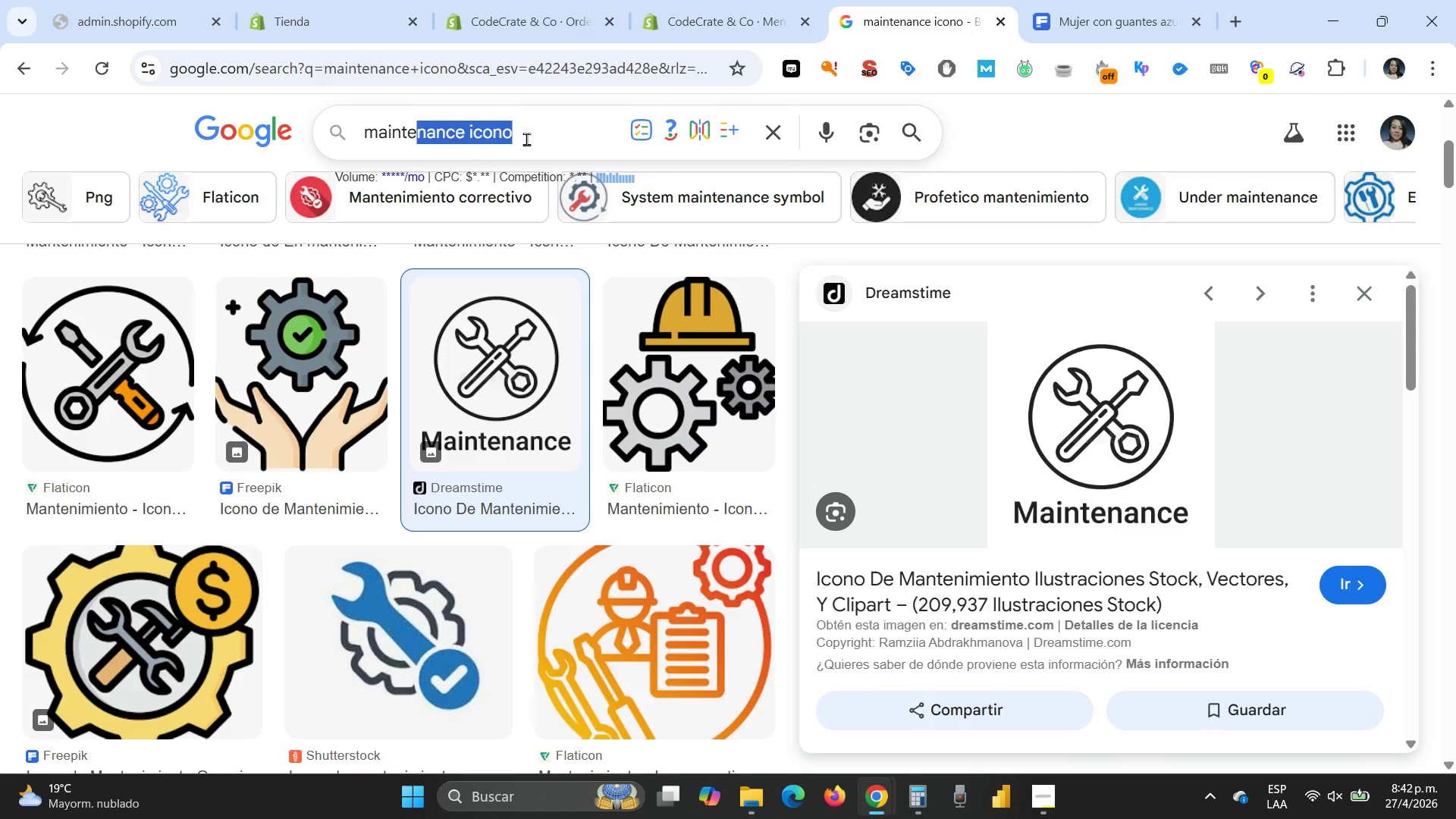 
left_click([529, 138])
 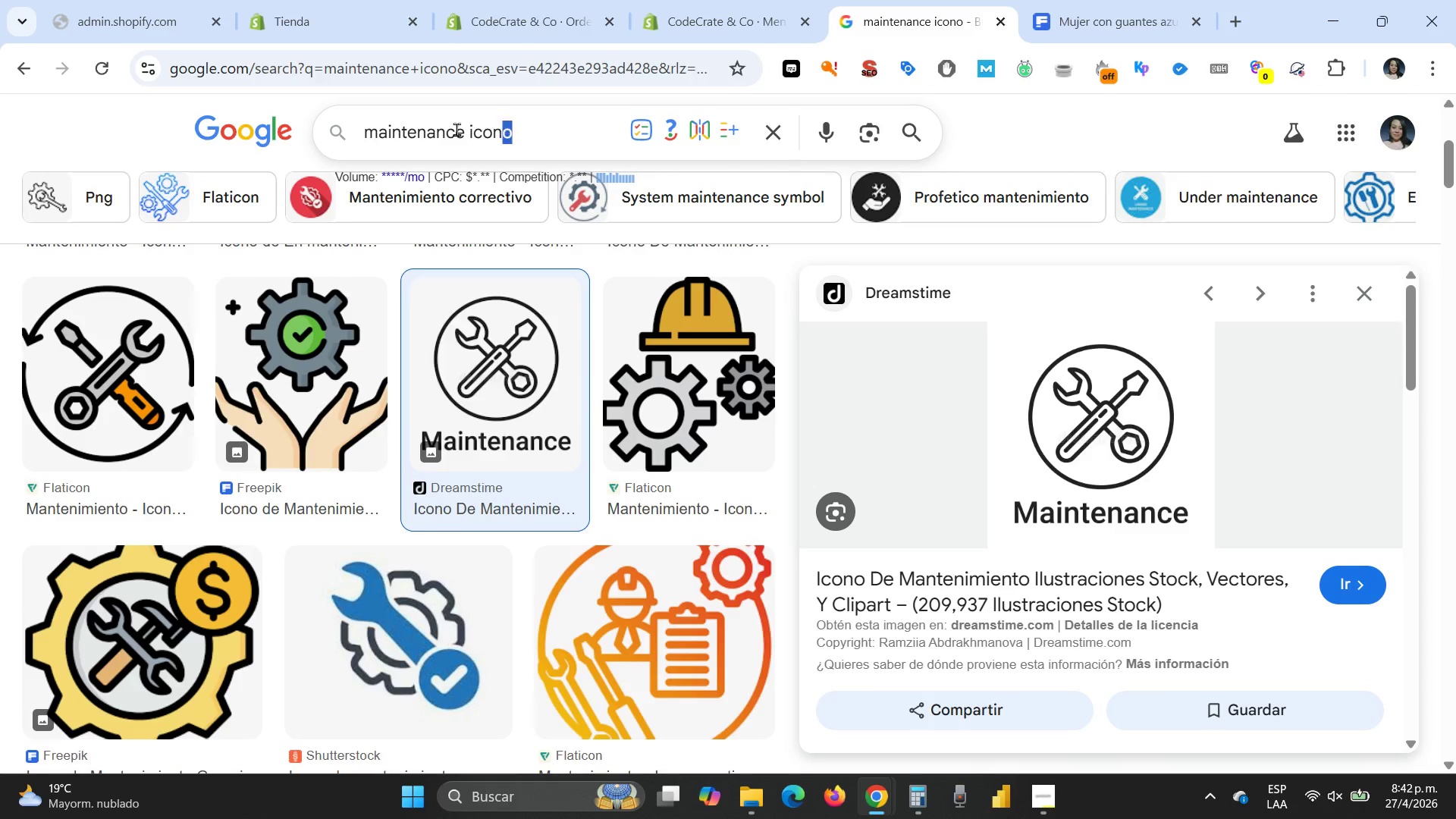 
left_click_drag(start_coordinate=[529, 136], to_coordinate=[348, 129])
 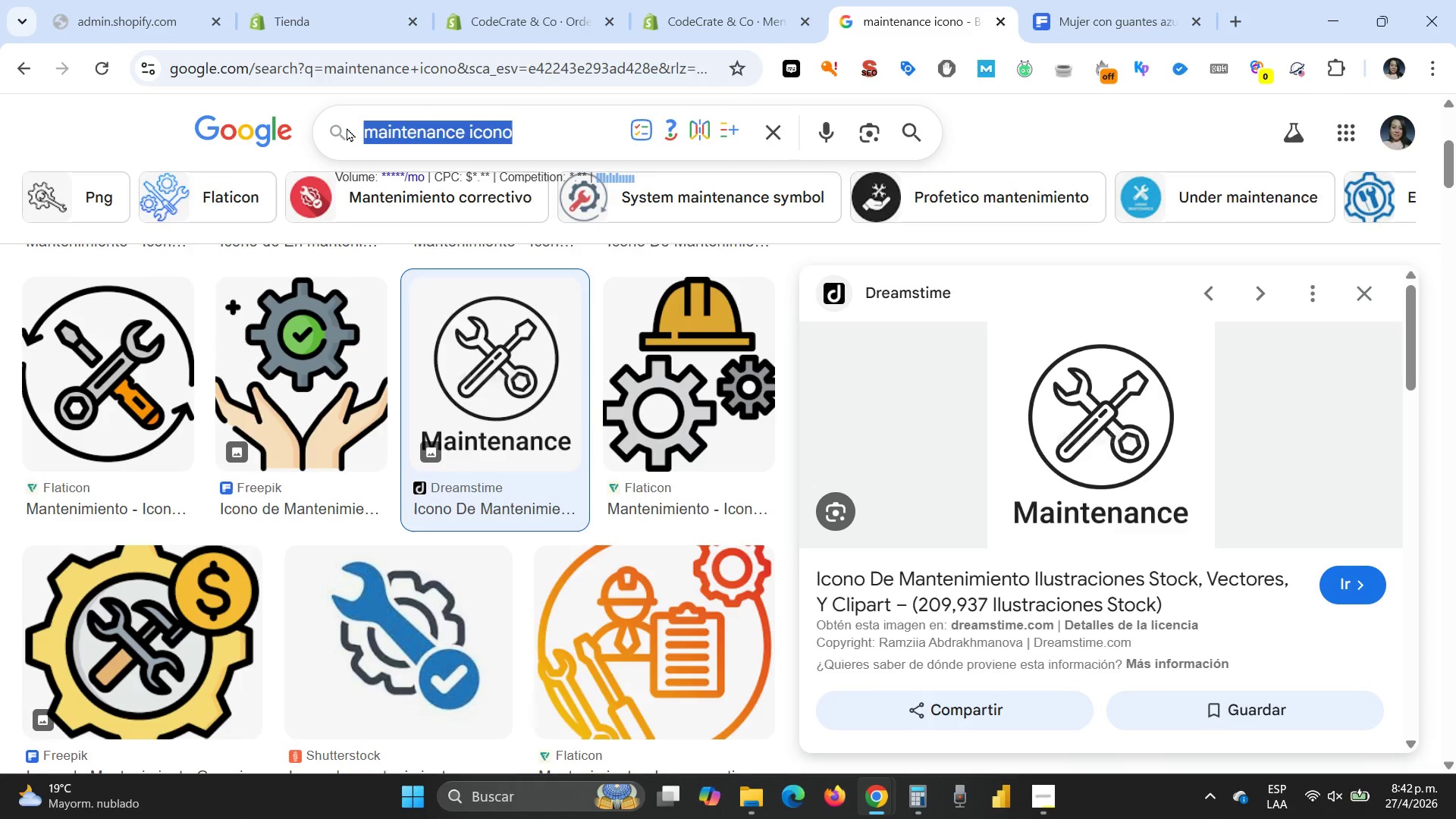 
type(mino)
key(Backspace)
type(imalist tech workspace)
 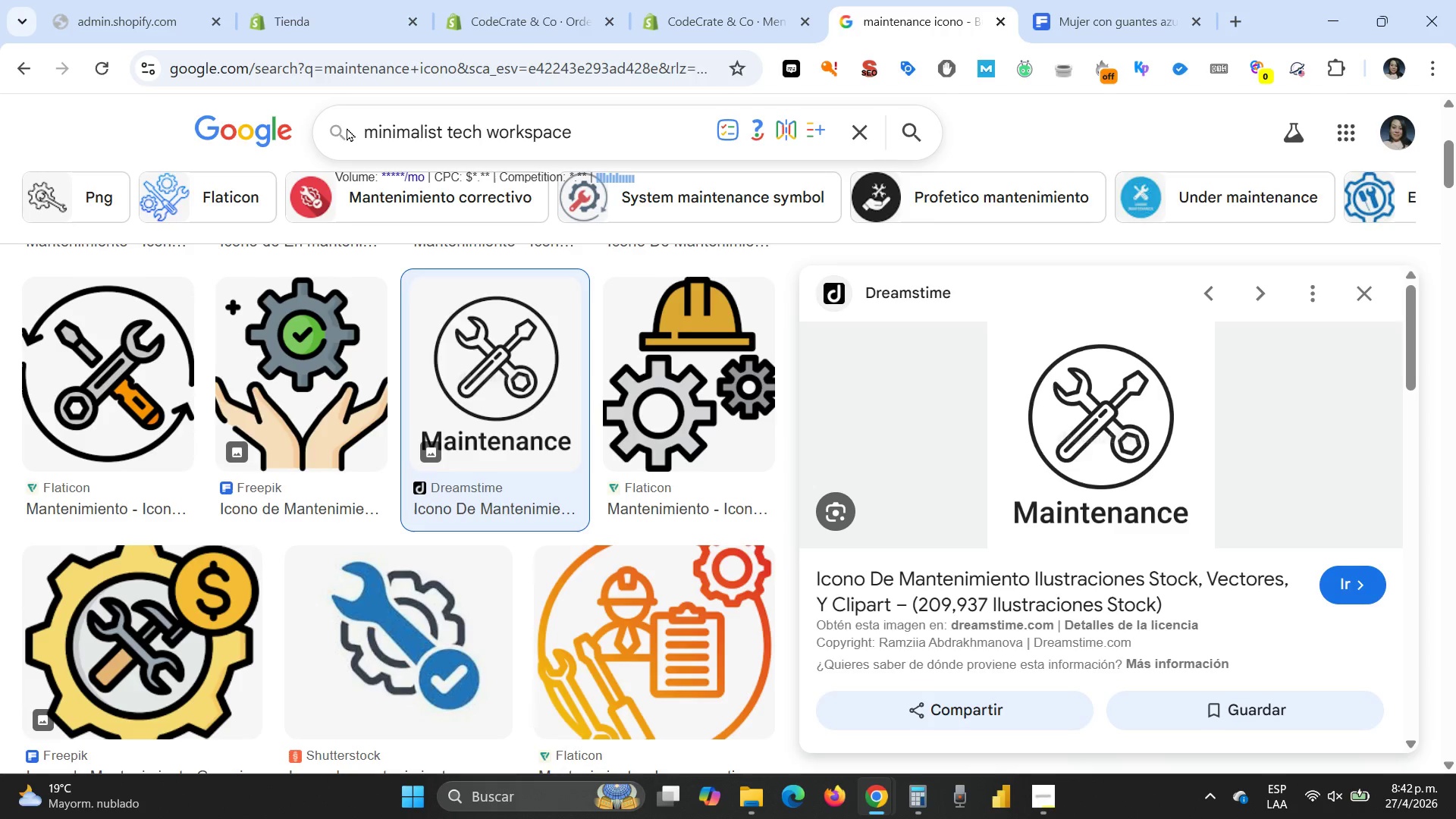 
key(Enter)
 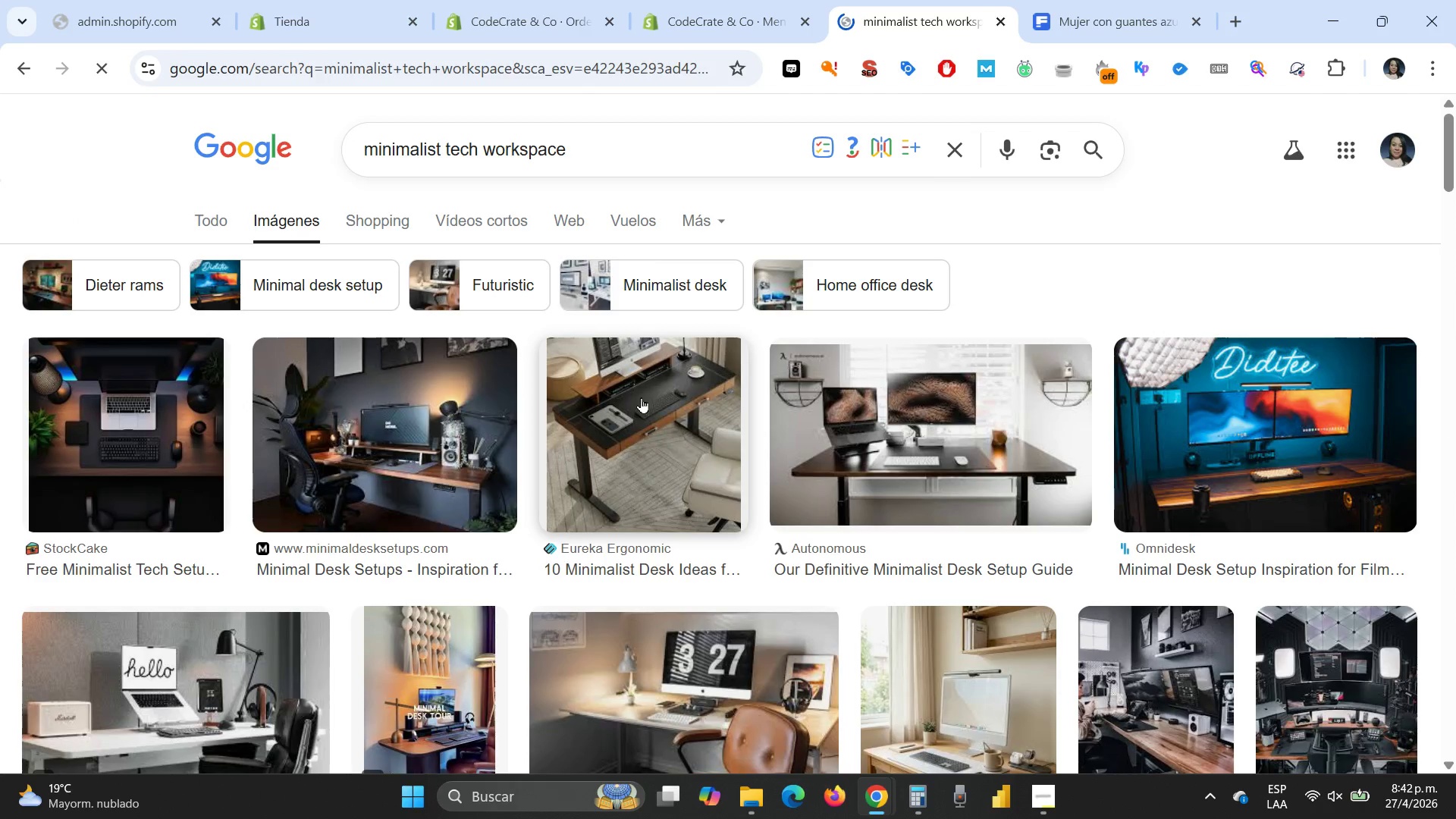 
wait(6.17)
 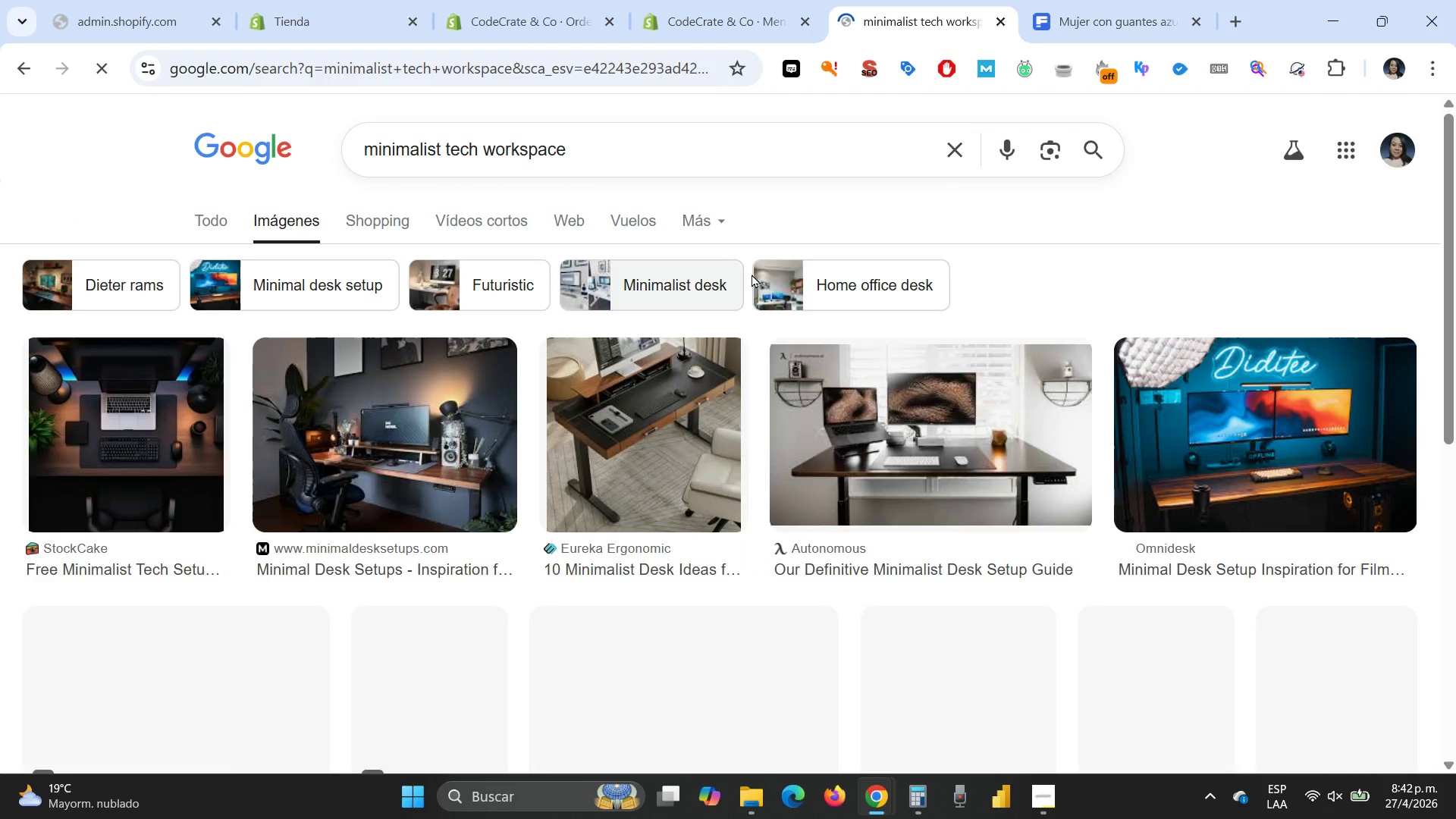 
scroll: coordinate [640, 399], scroll_direction: down, amount: 1.0
 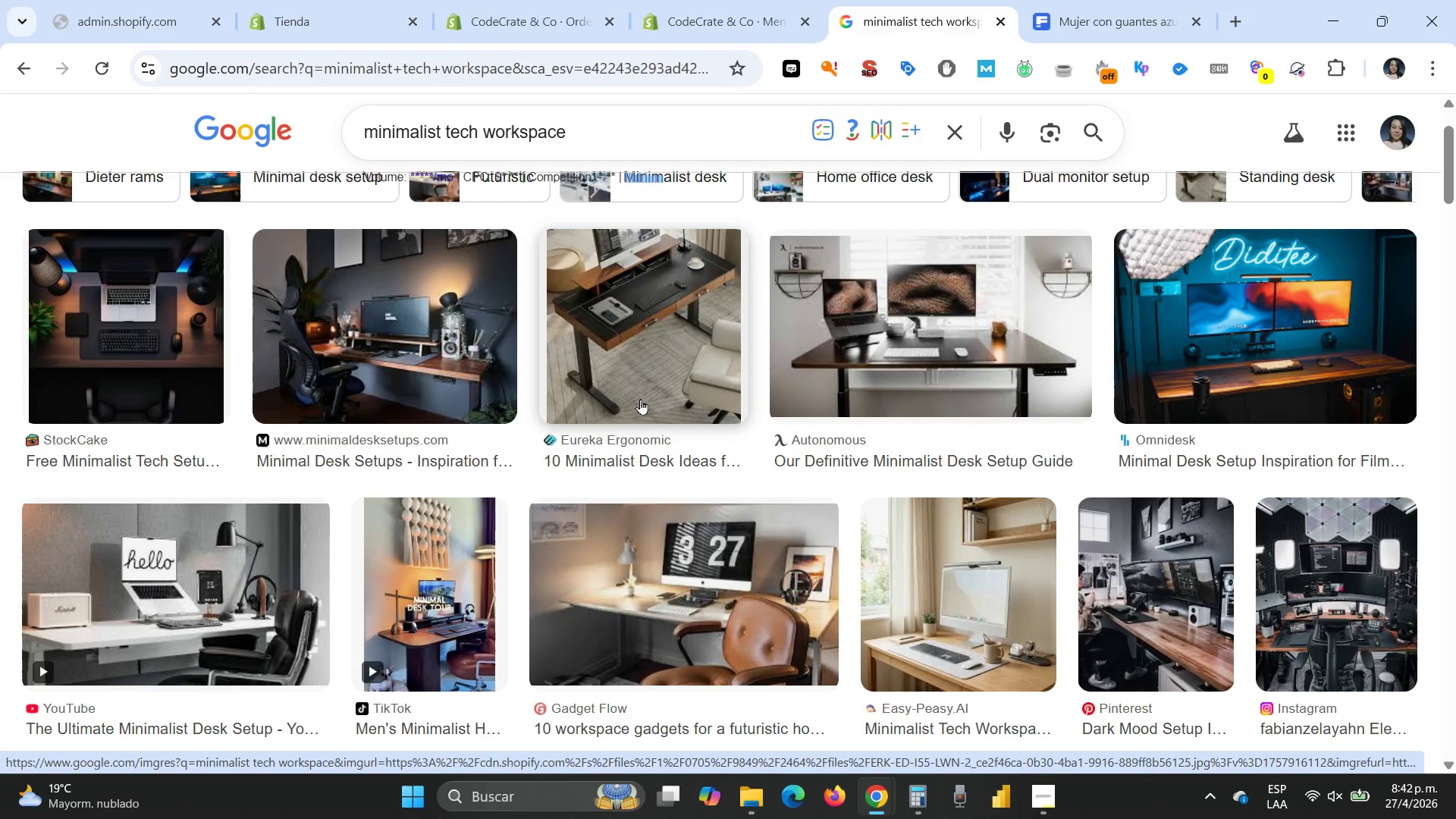 
wait(26.1)
 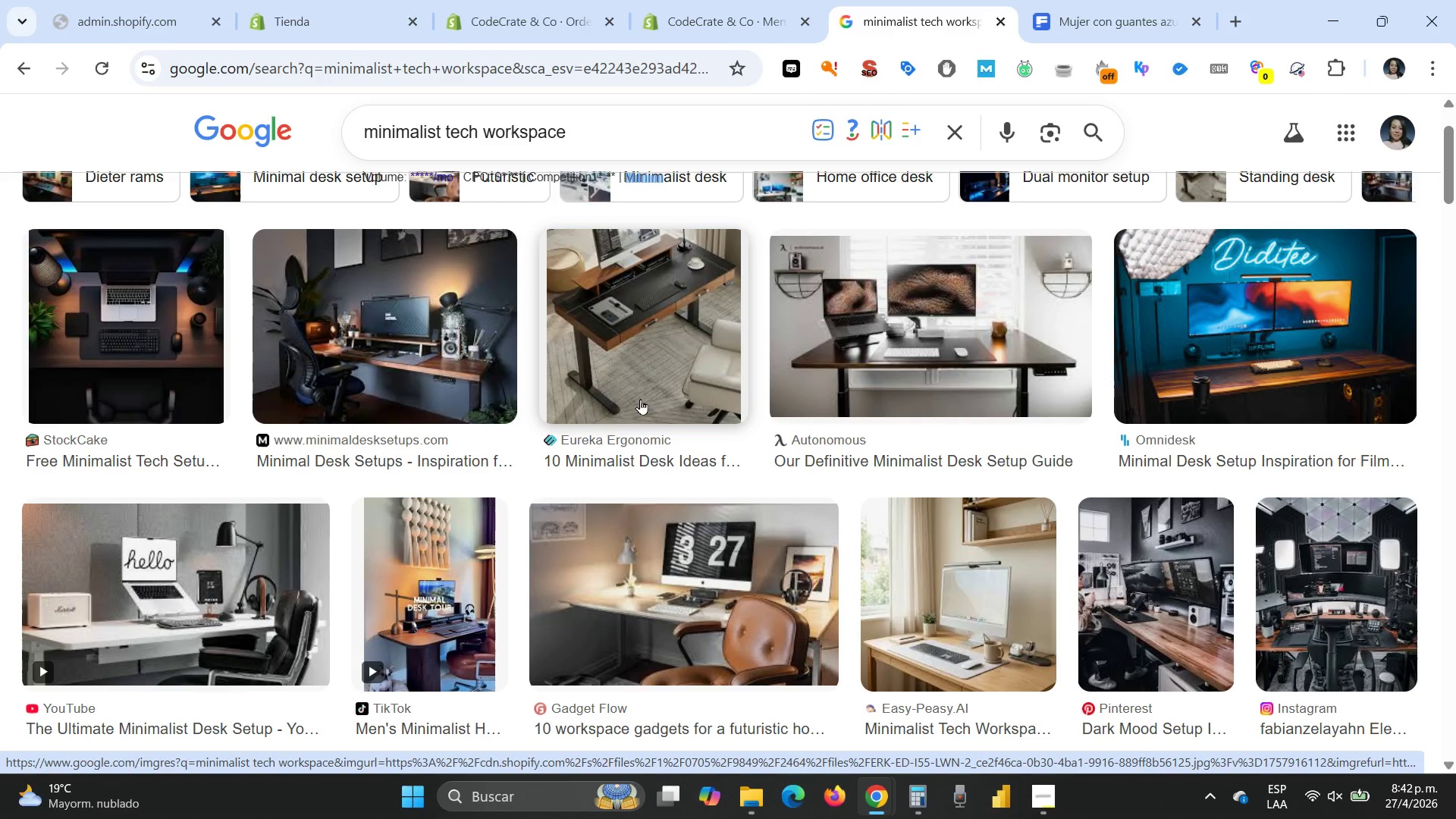 
left_click([912, 278])
 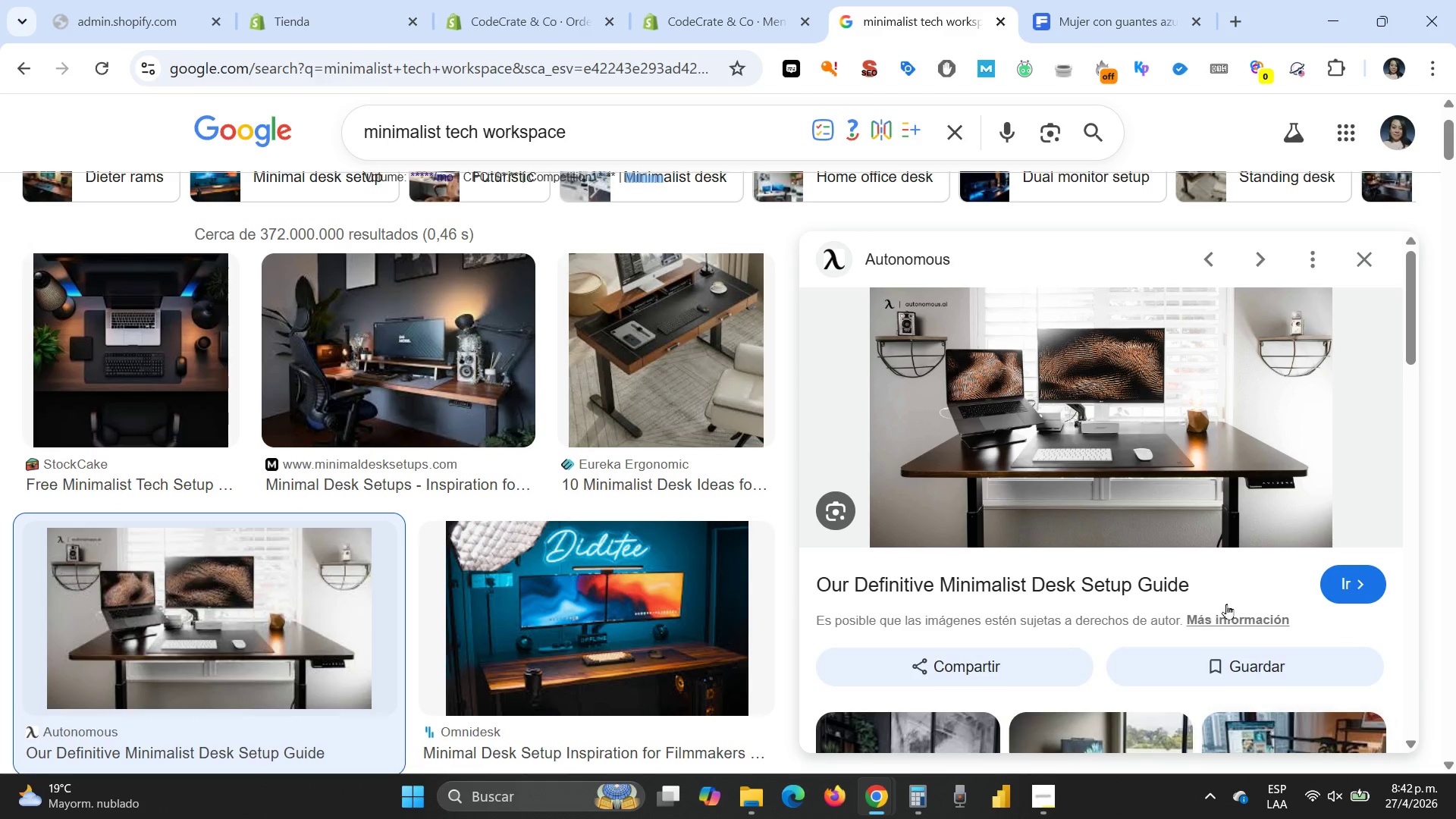 
wait(6.77)
 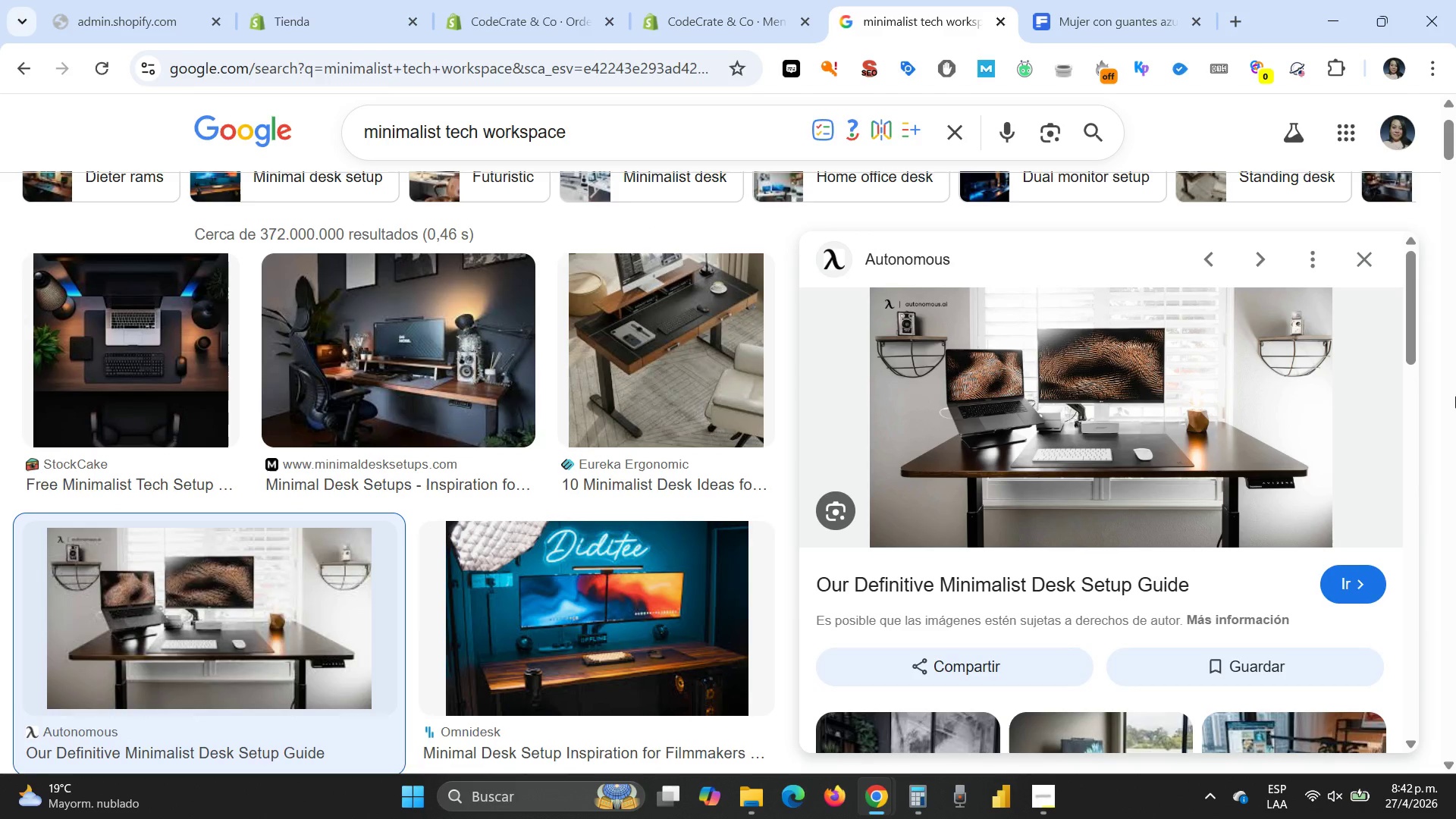 
right_click([1100, 376])
 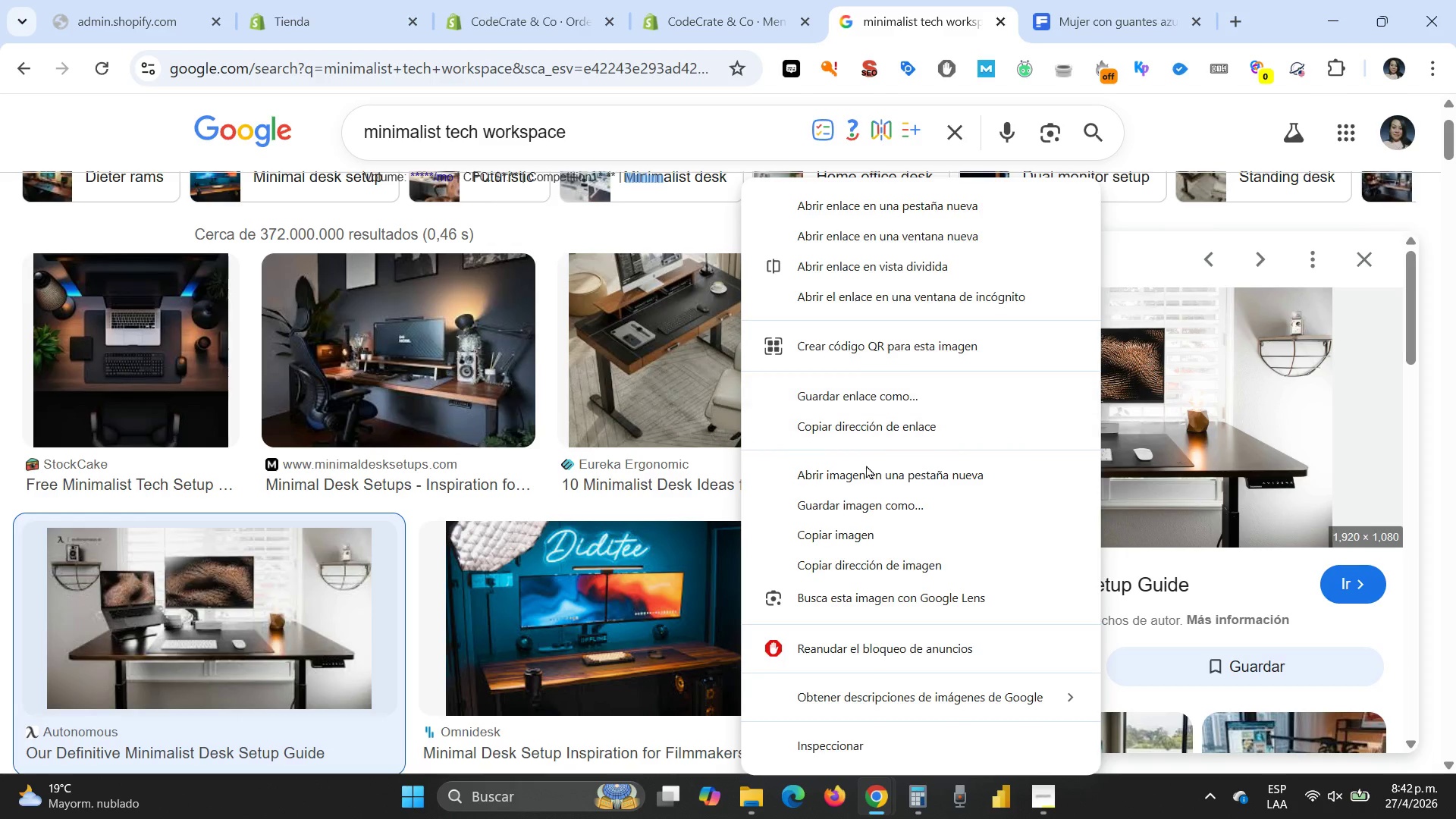 
left_click([868, 504])
 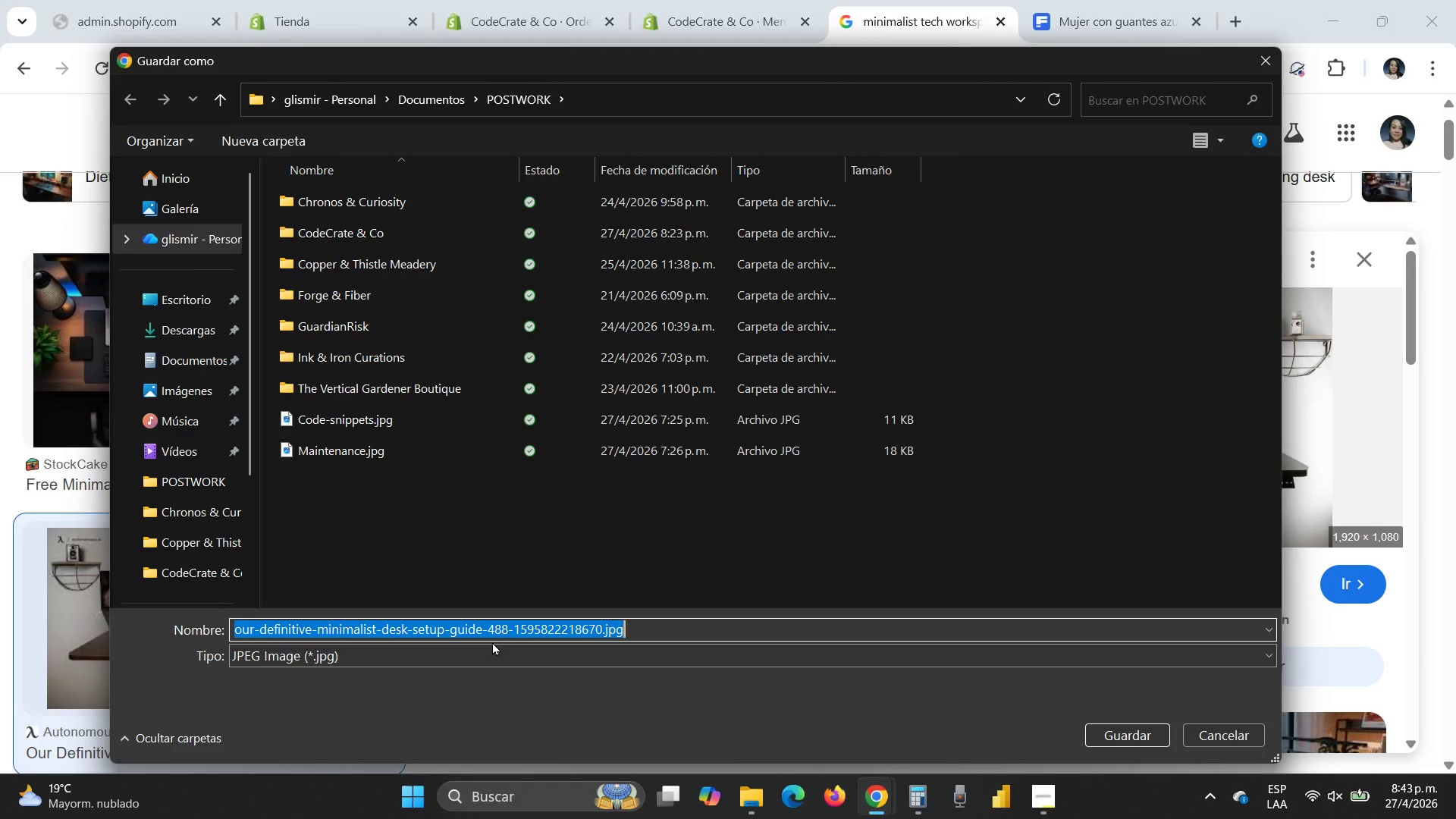 
wait(7.2)
 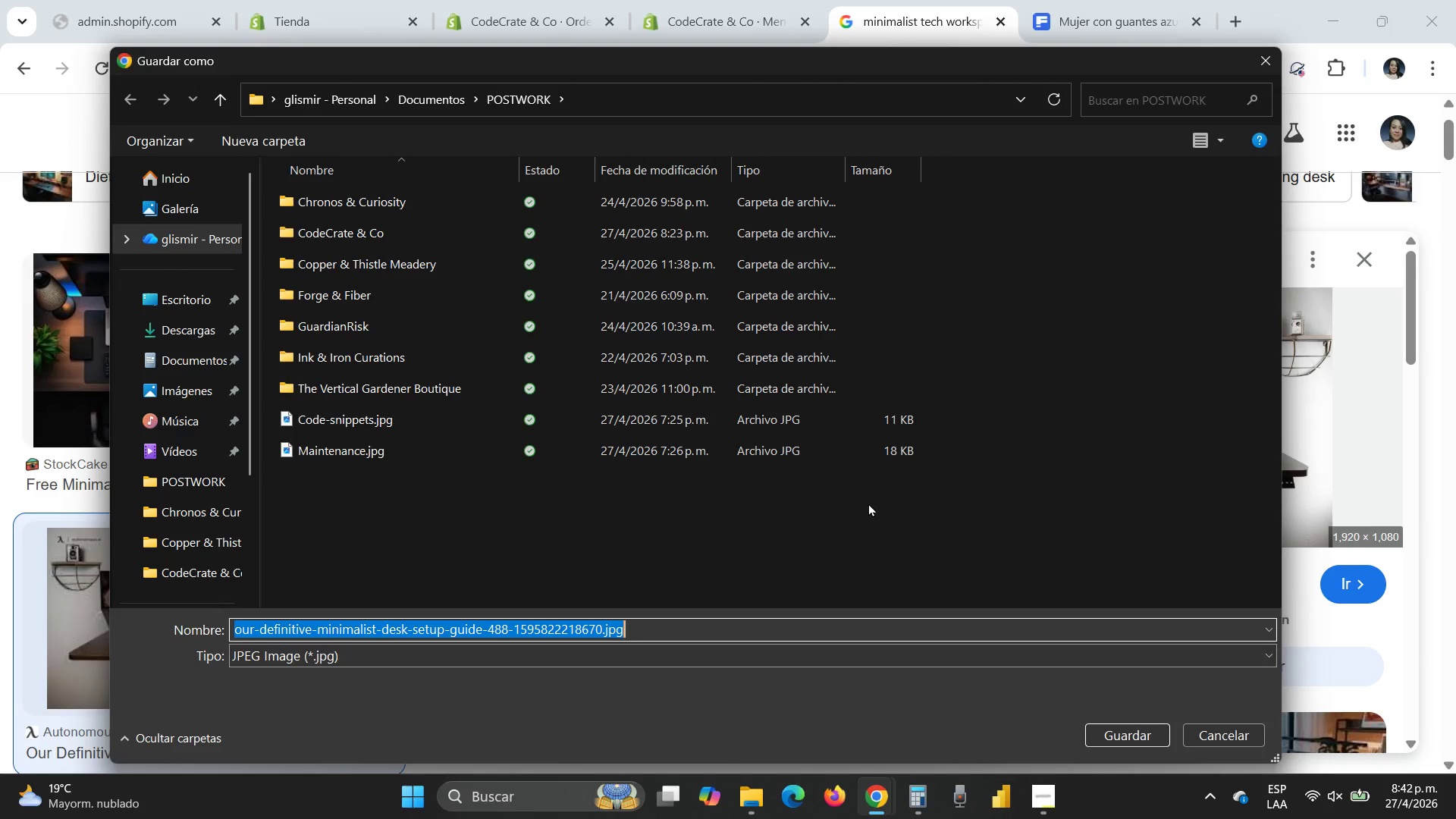 
type(devsolutions-agency-he)
key(Backspace)
key(Backspace)
key(Backspace)
 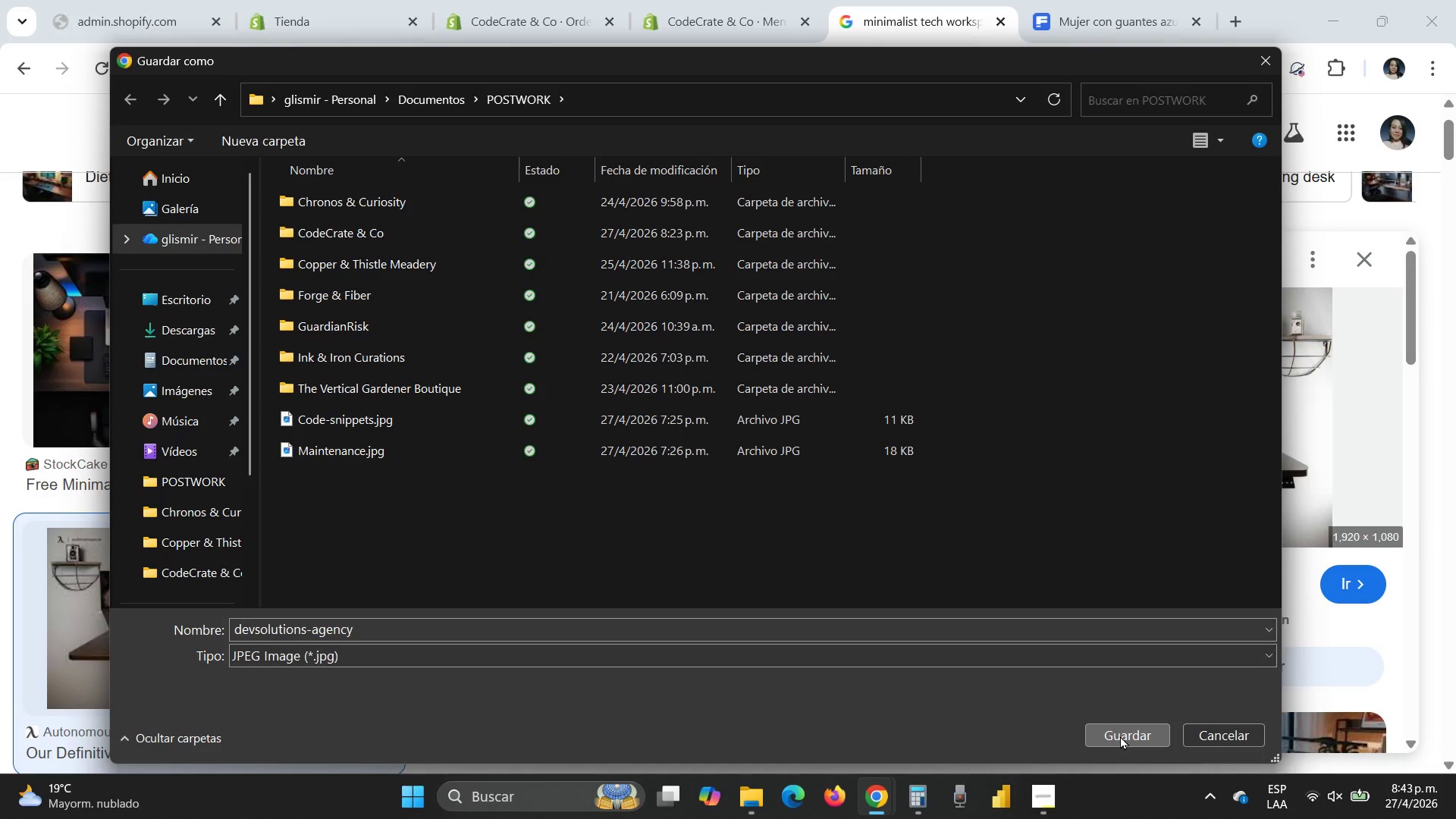 
wait(11.7)
 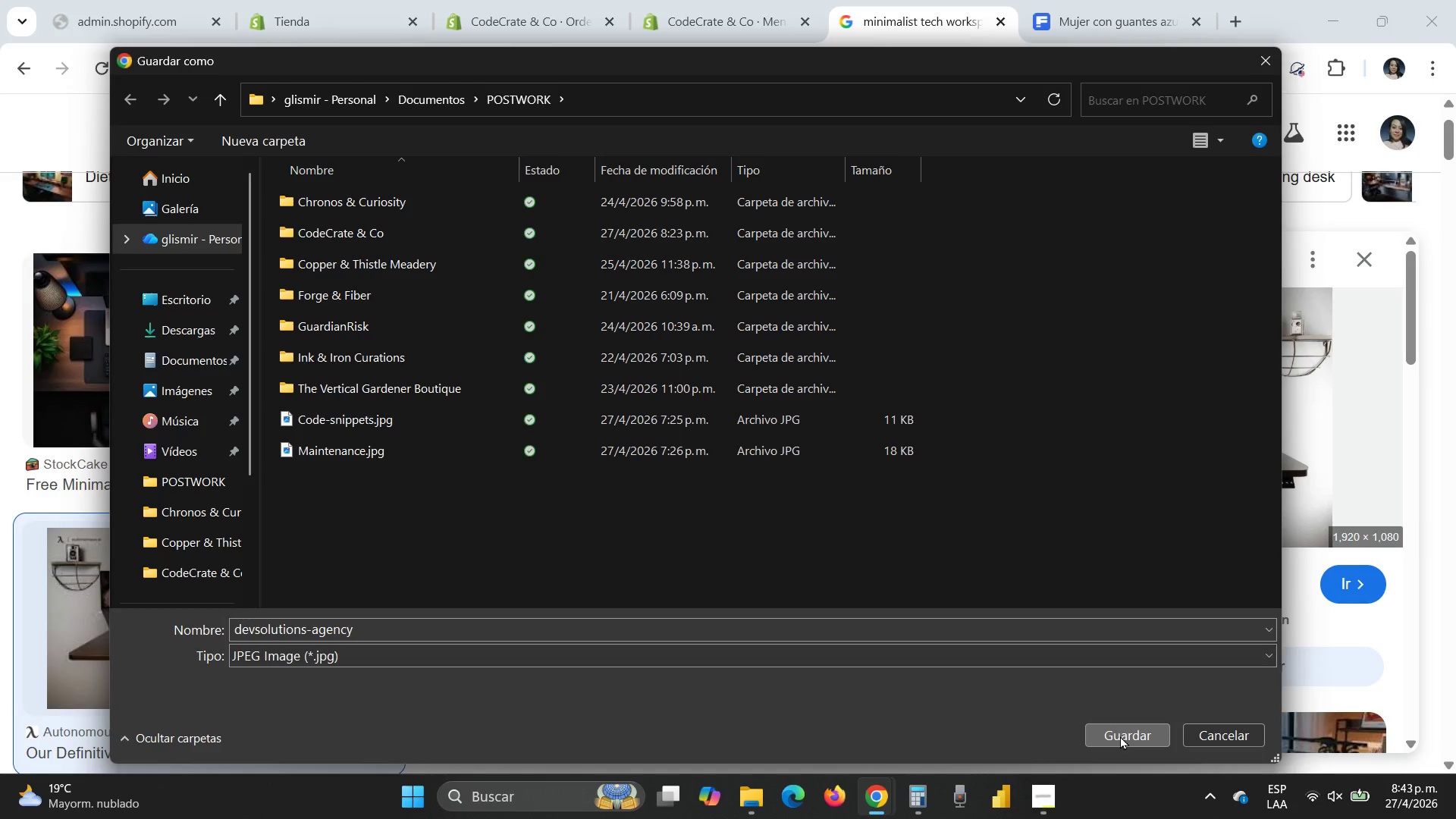 
left_click([555, 24])
 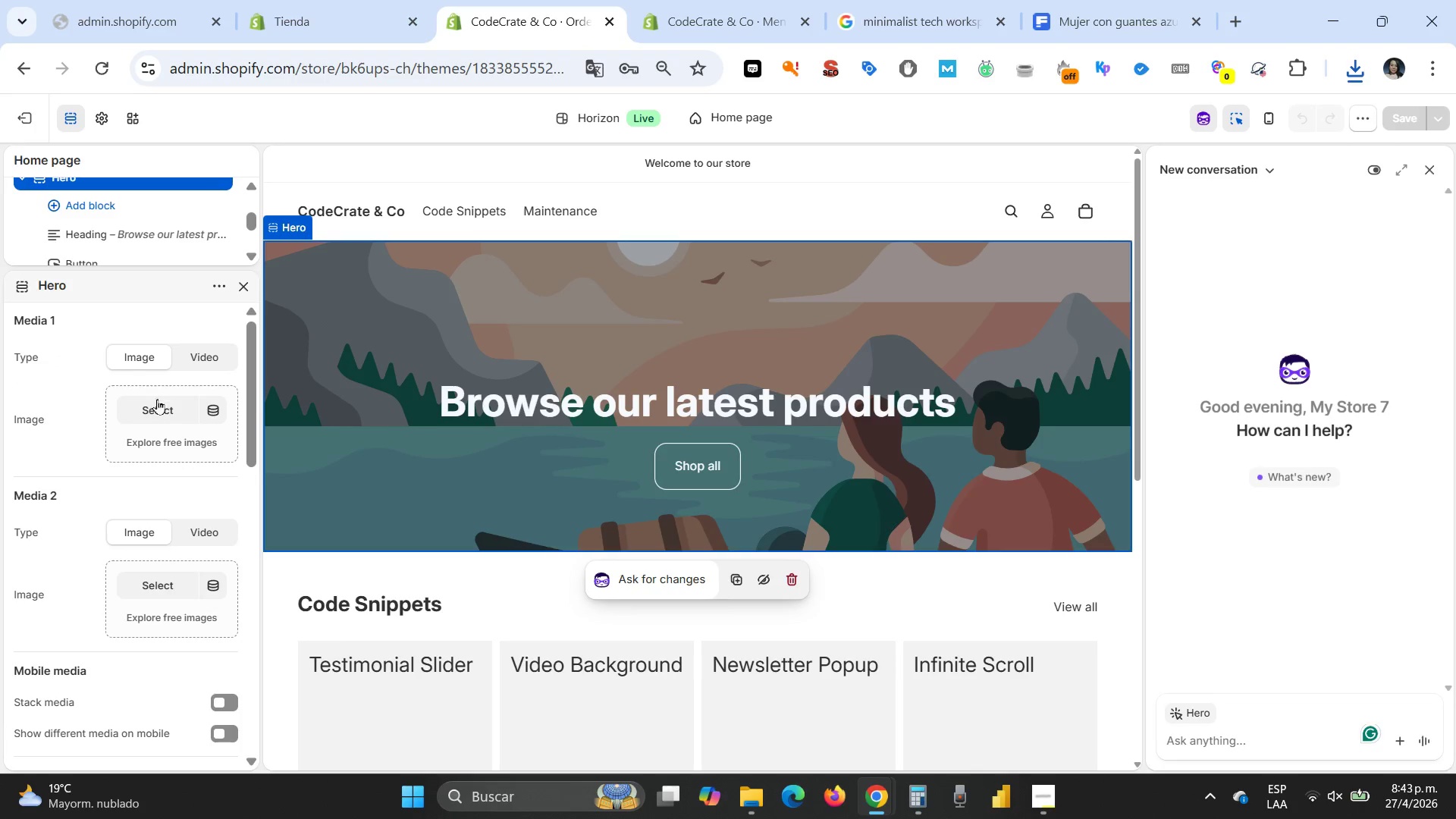 
left_click([142, 356])
 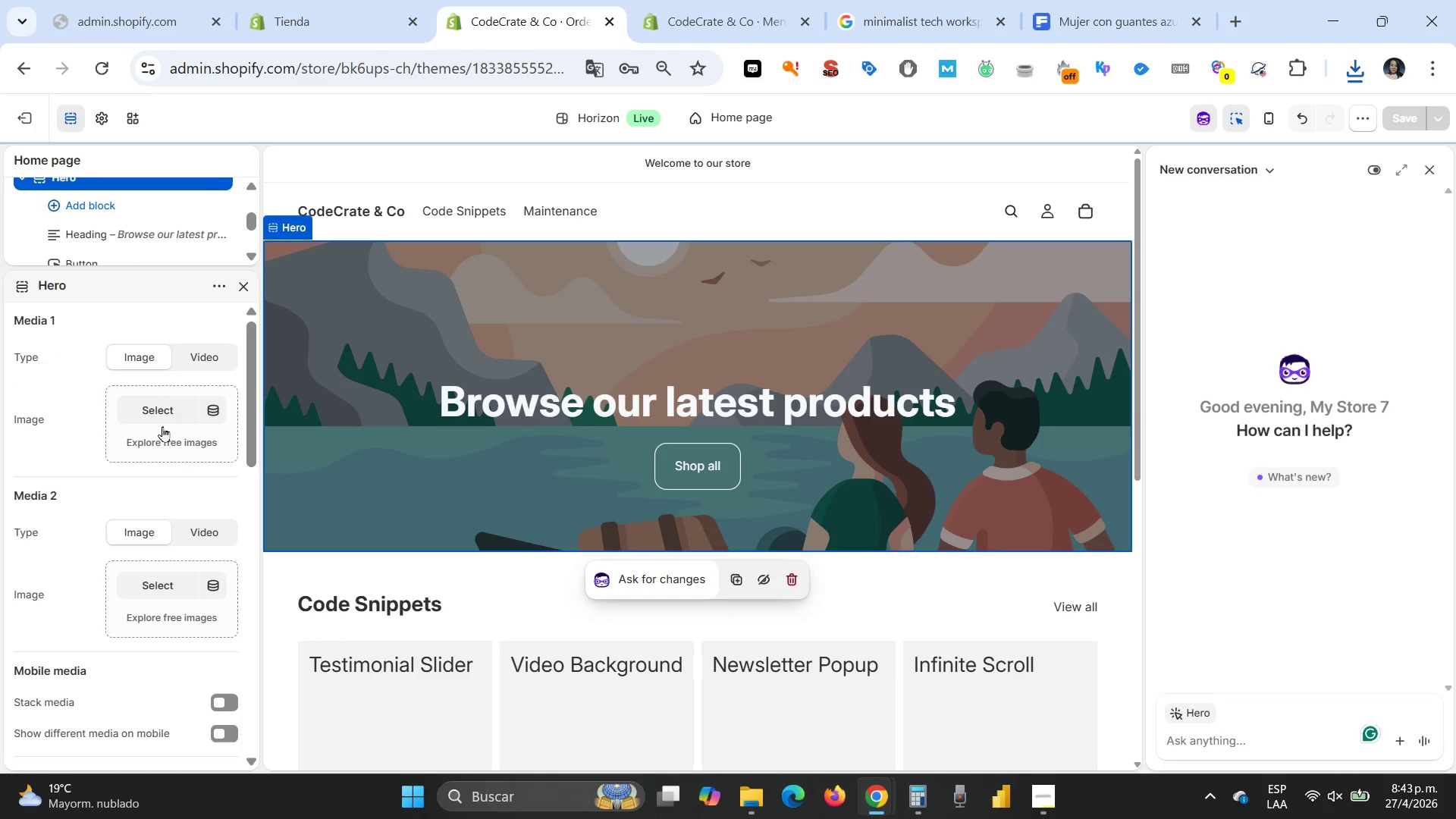 
left_click([159, 412])
 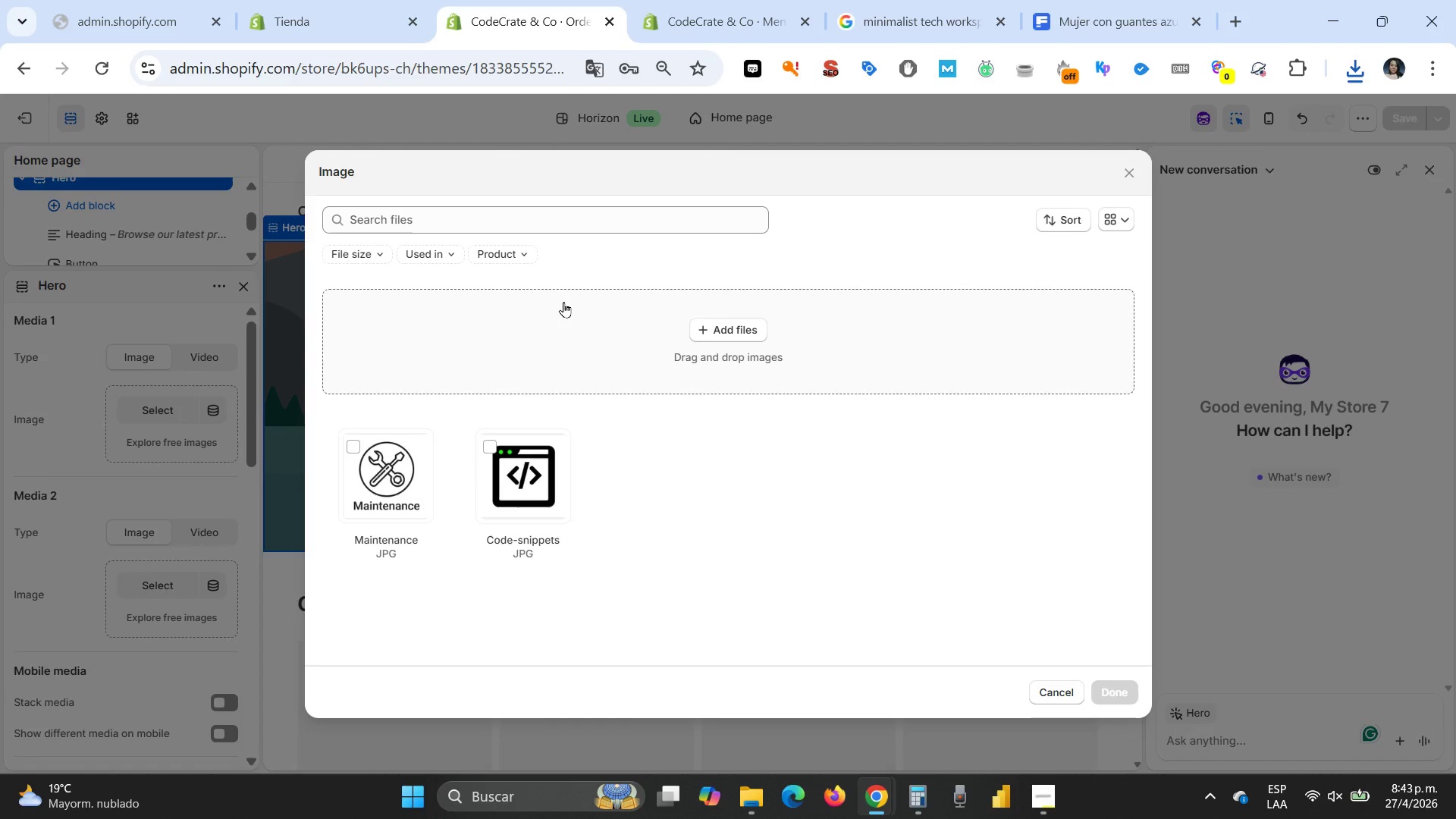 
wait(5.91)
 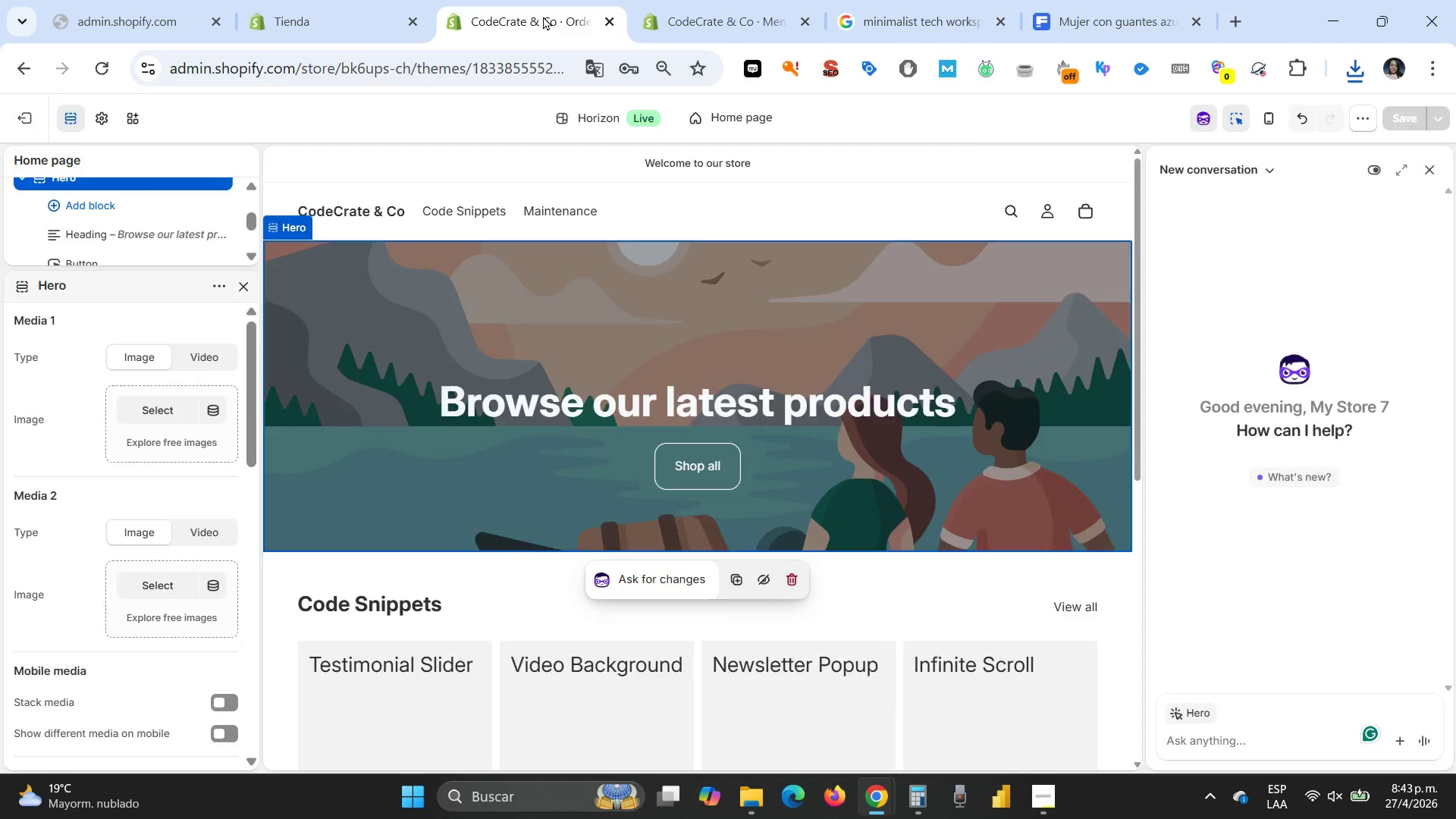 
left_click([744, 328])
 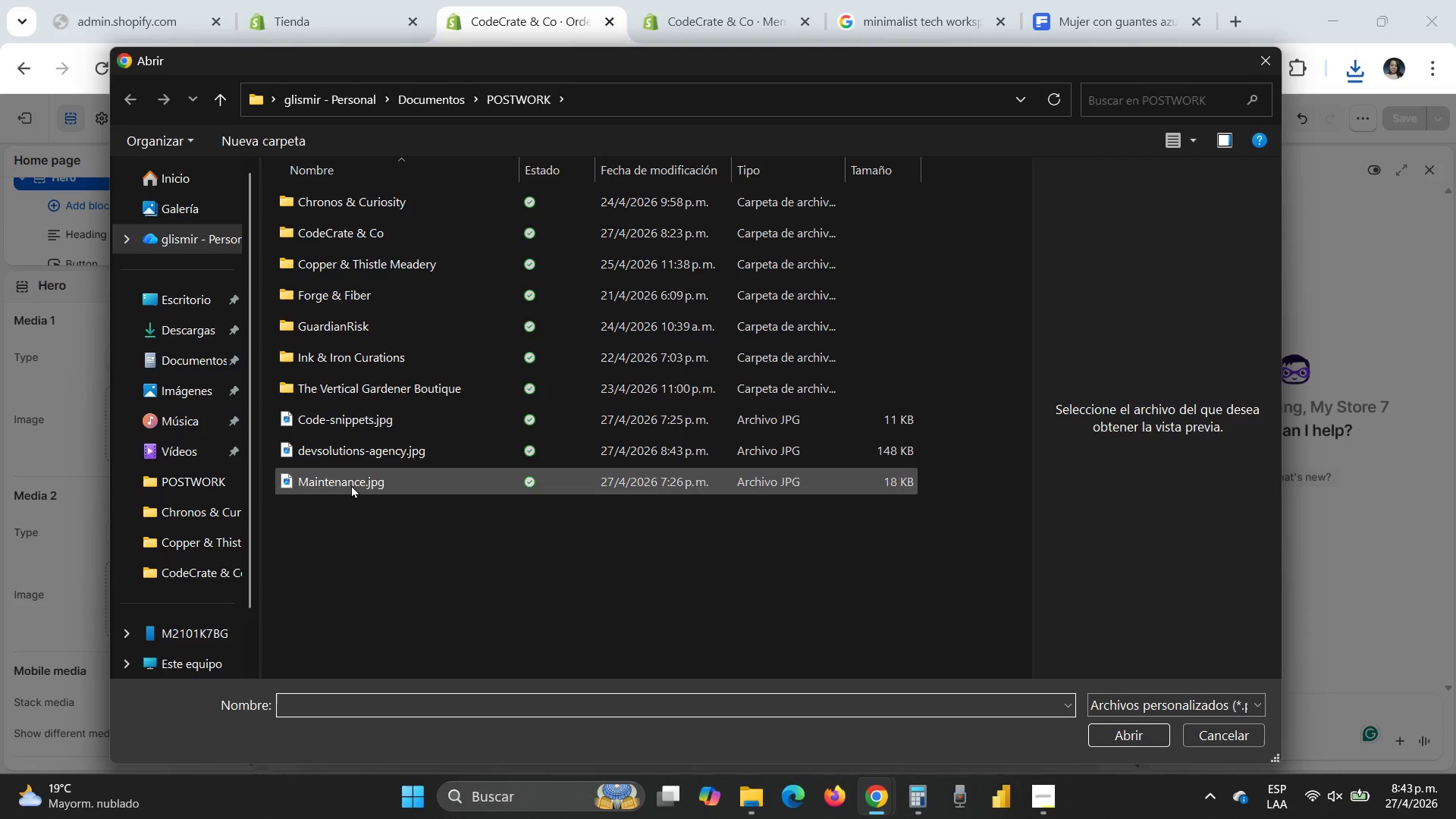 
double_click([351, 453])
 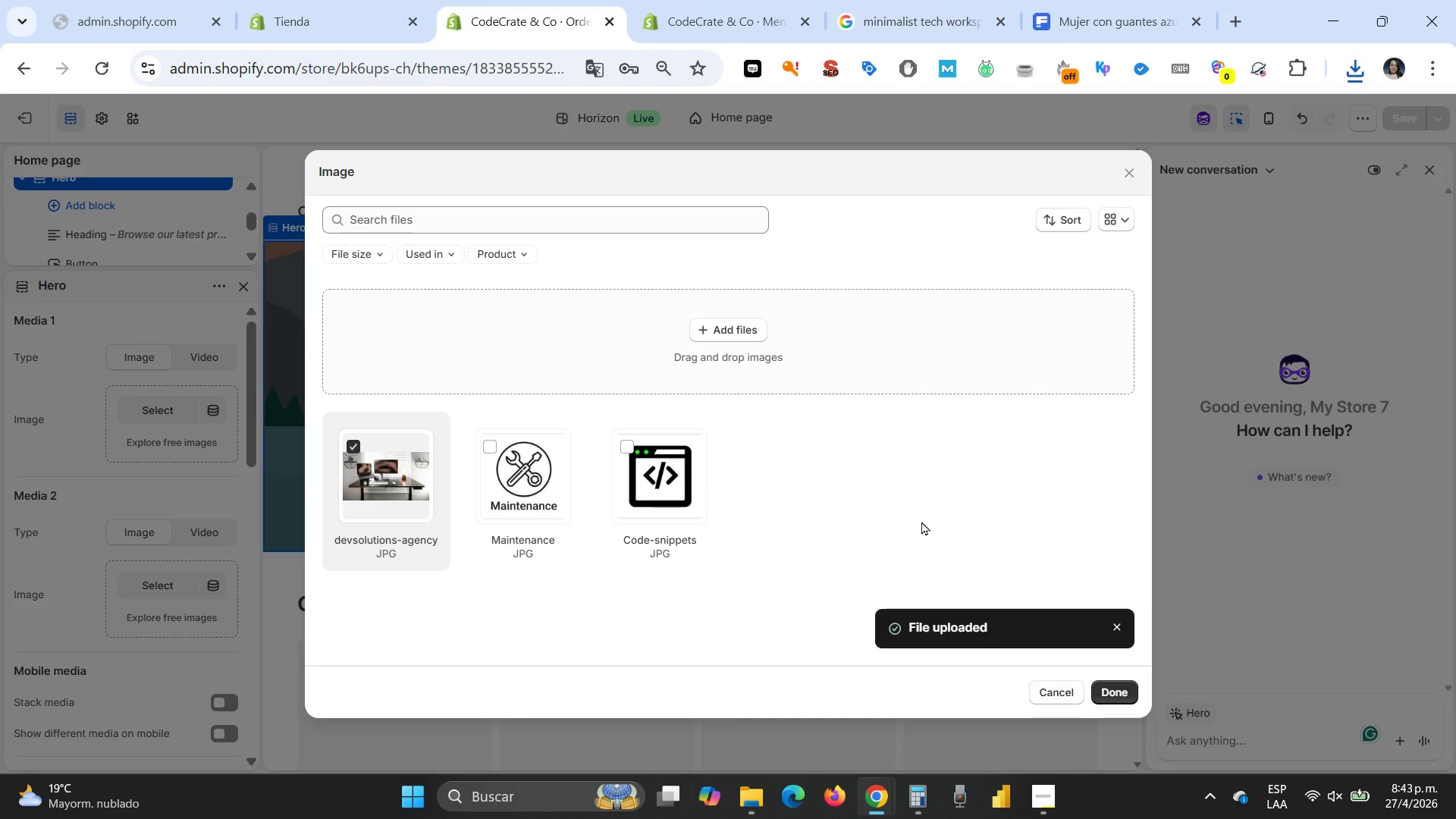 
wait(17.27)
 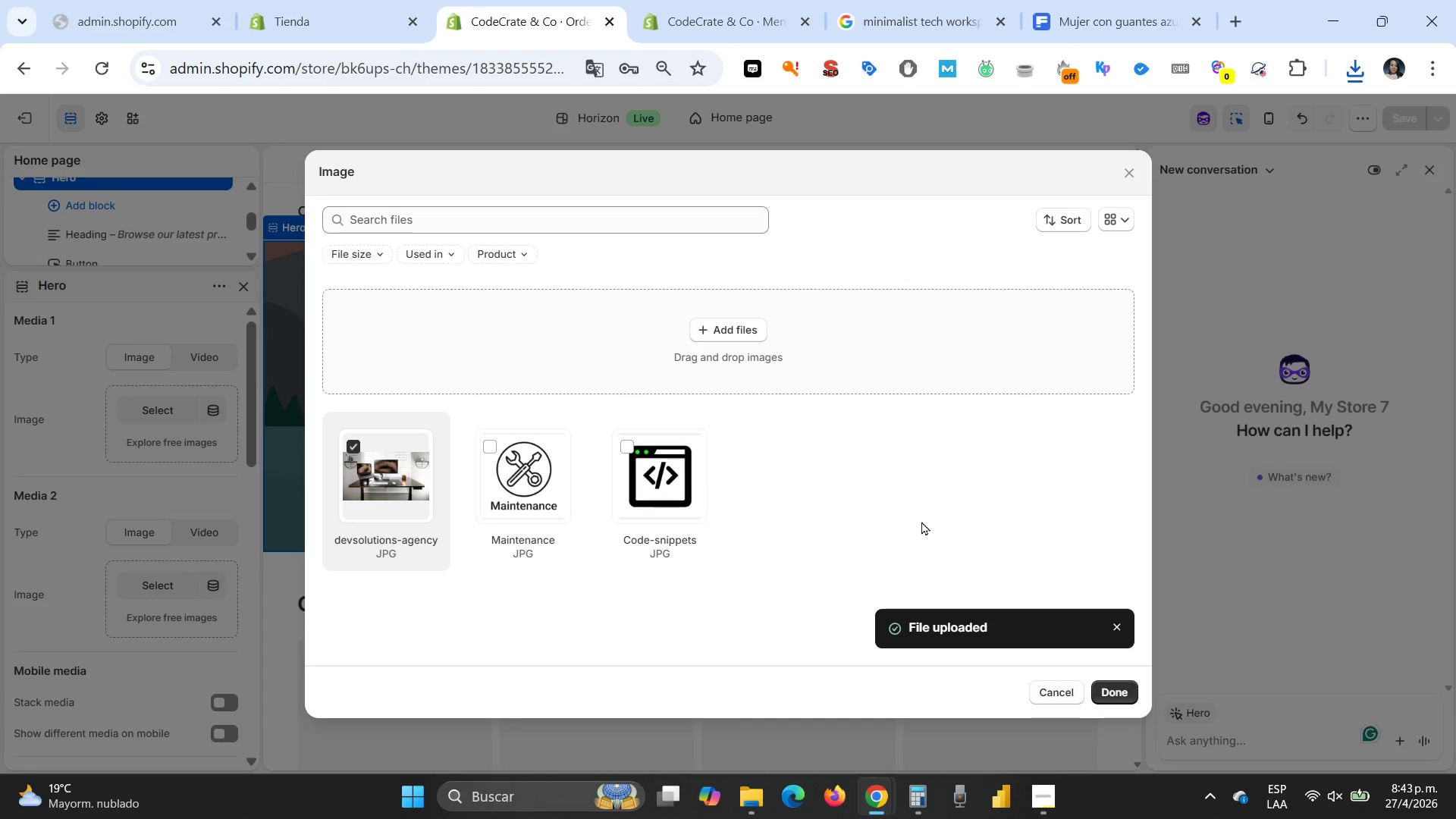 
left_click([1123, 693])
 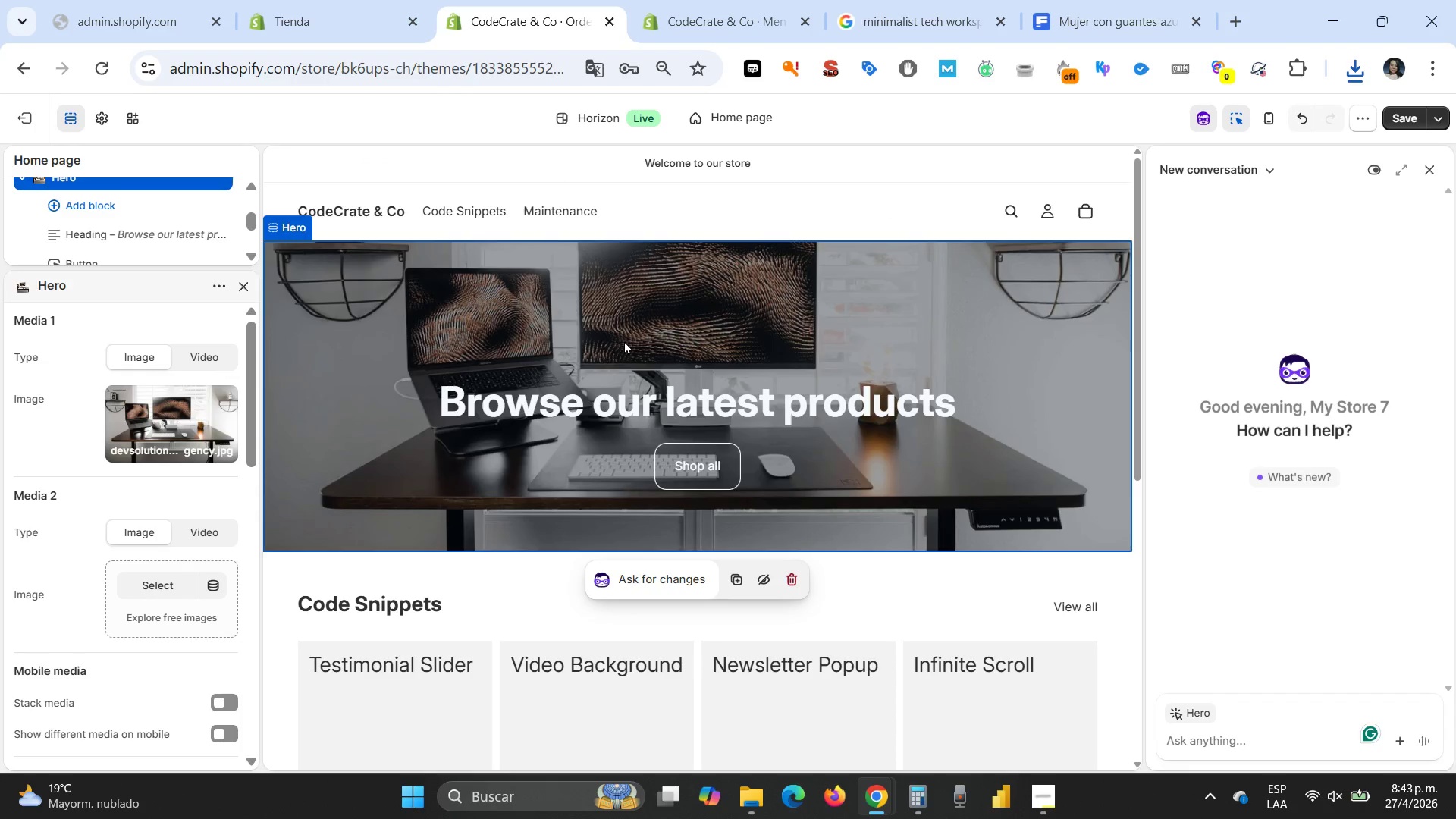 
left_click([624, 340])
 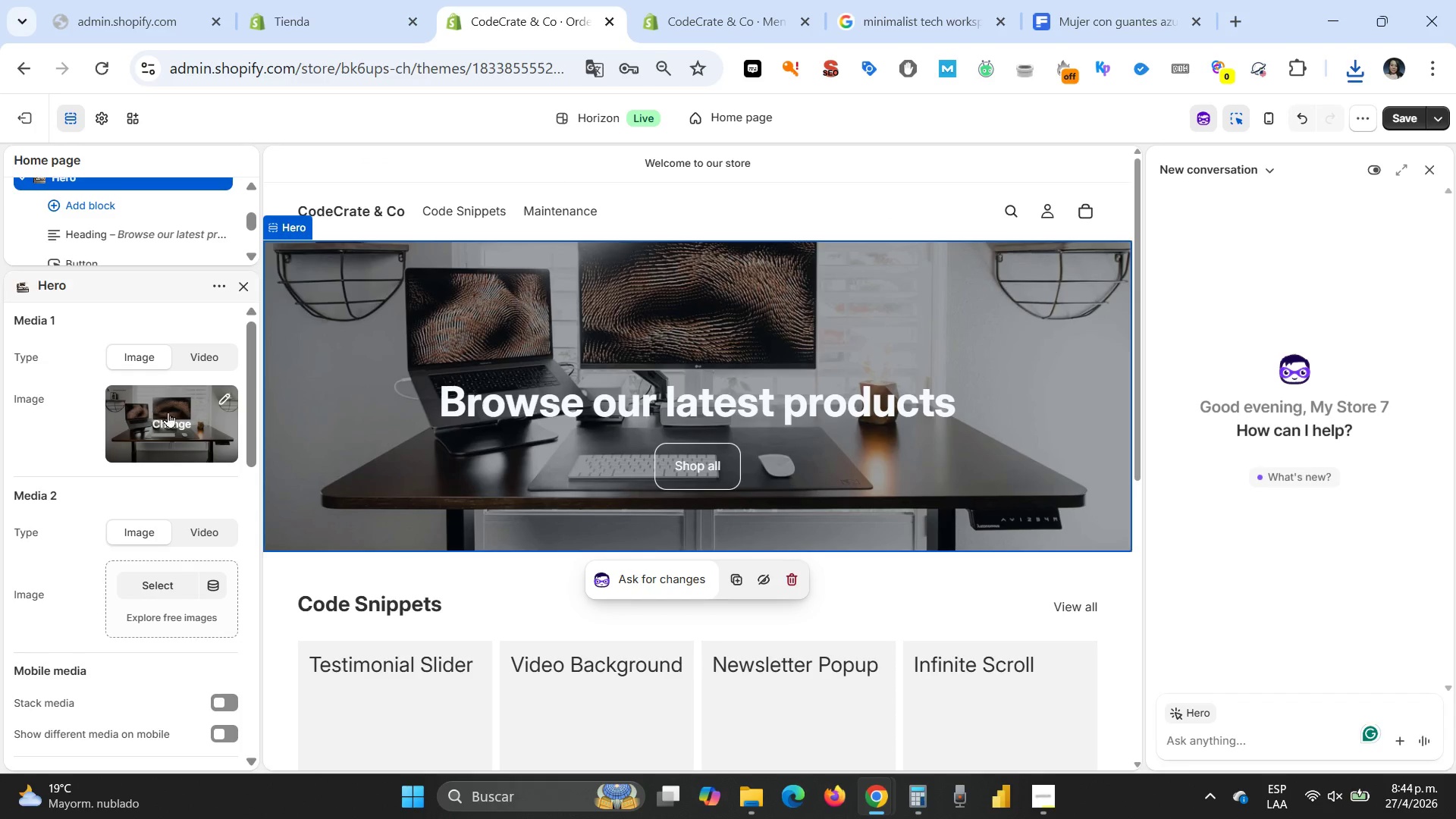 
left_click([221, 397])
 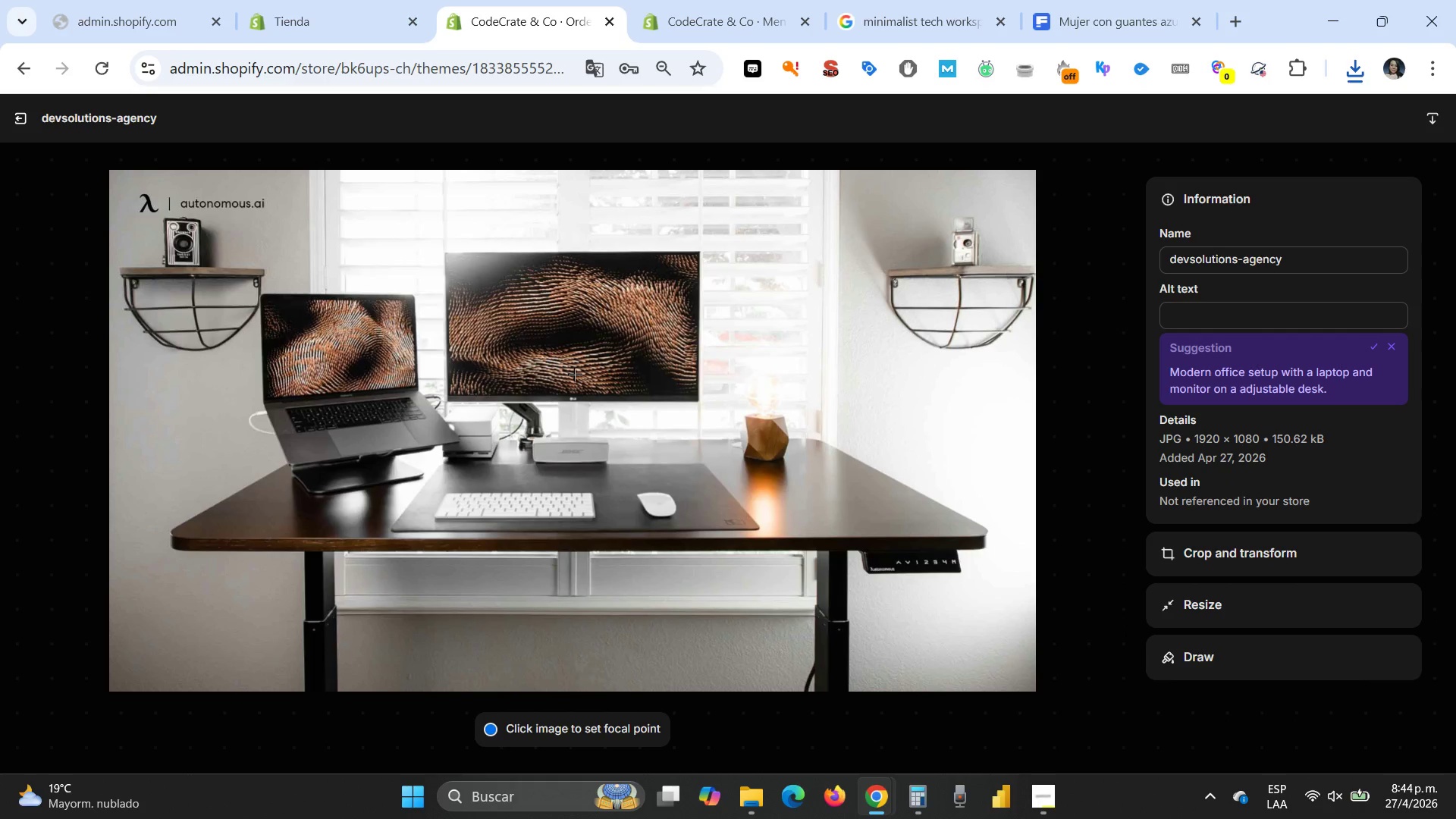 
left_click([1222, 314])
 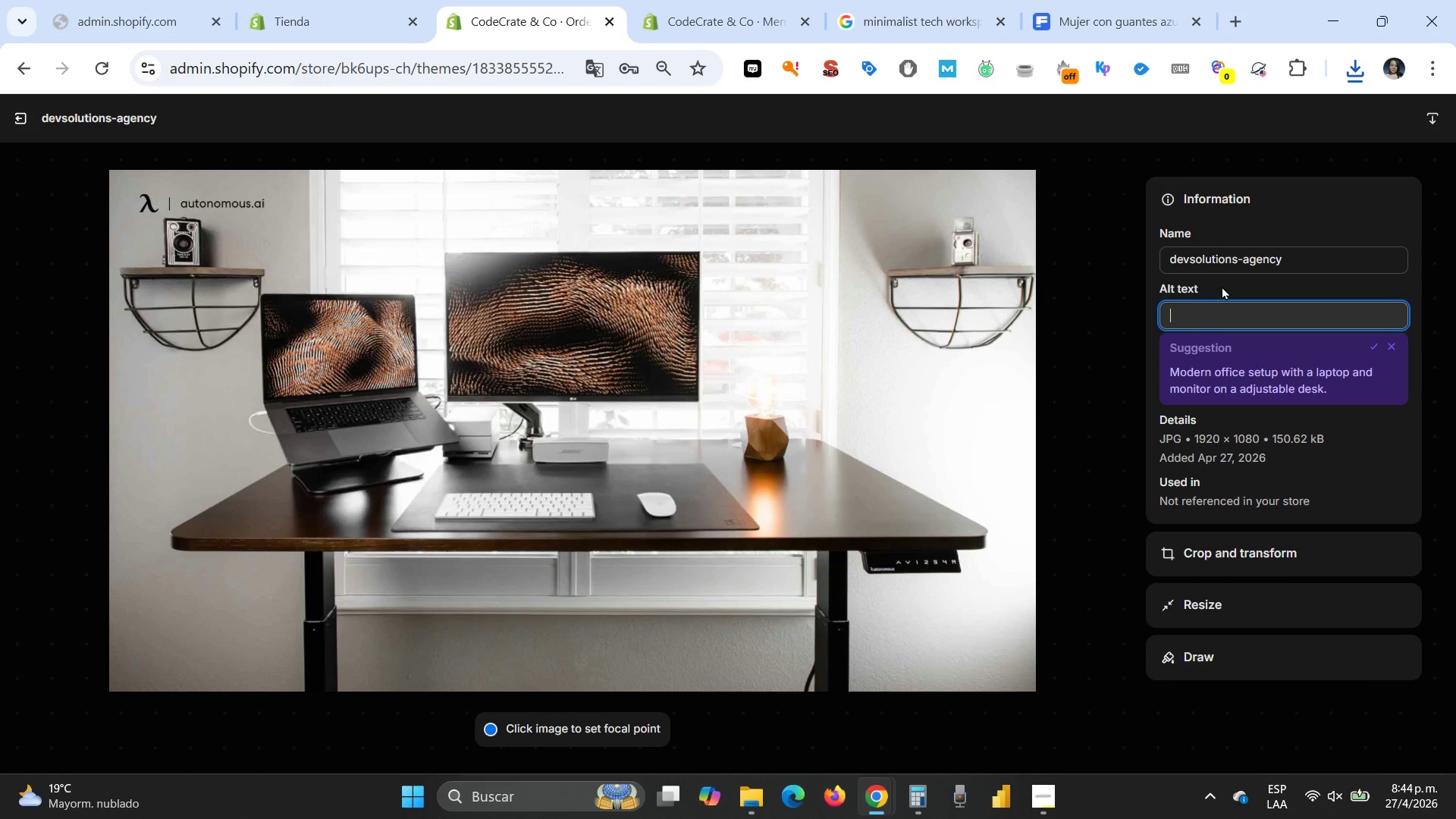 
type(DevSolutions Professional Services)
 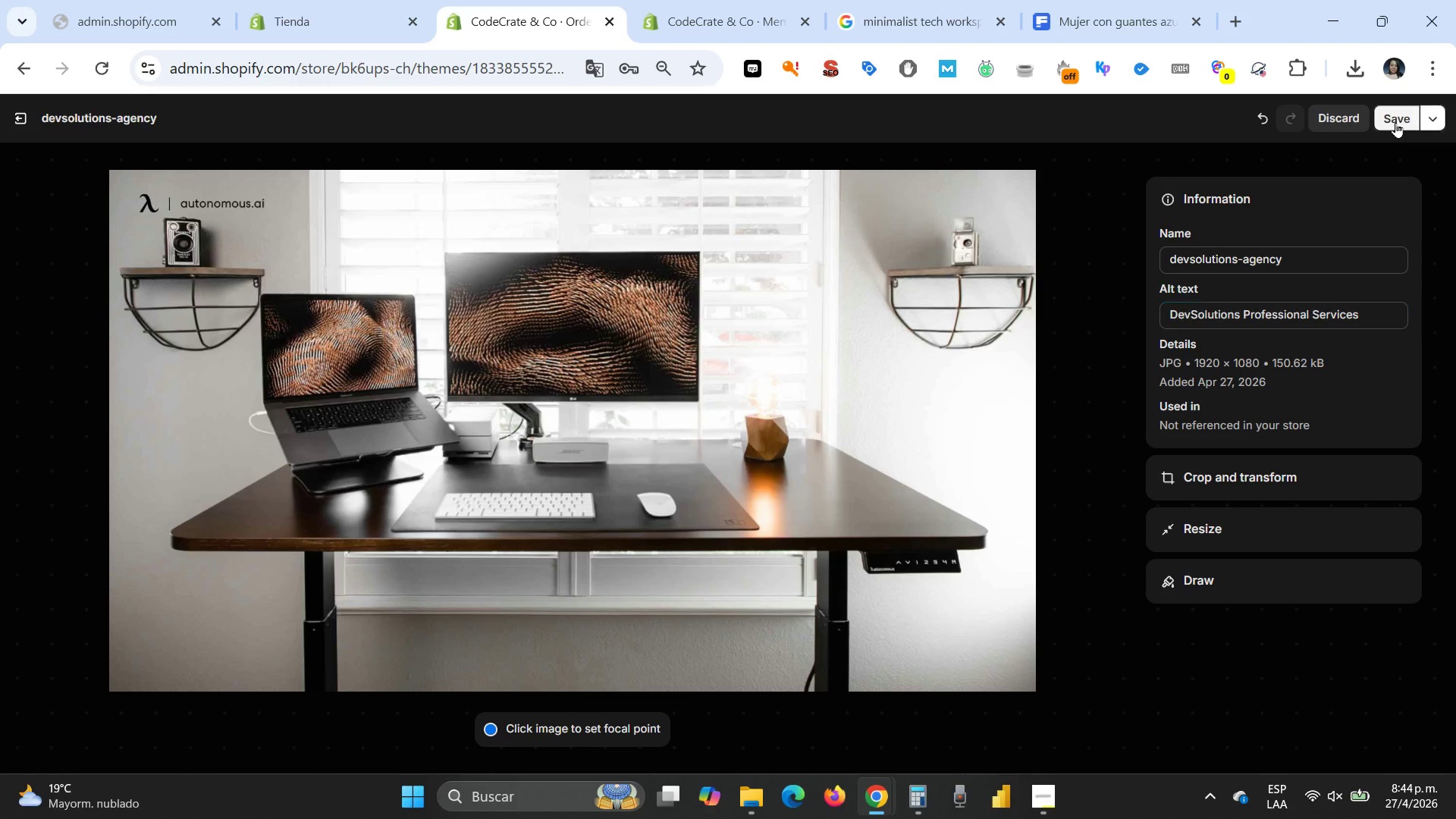 
left_click([1395, 122])
 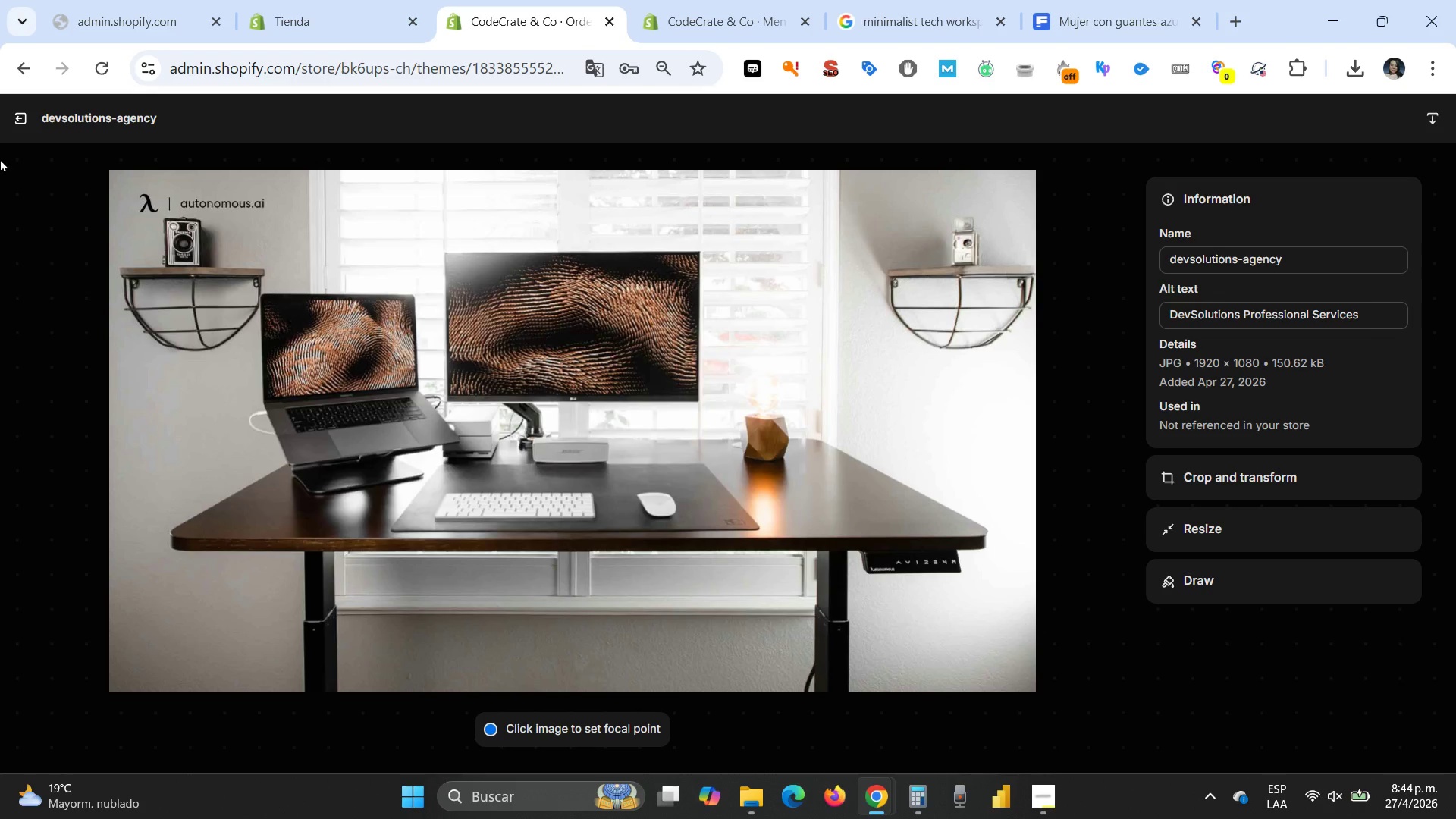 
left_click([17, 116])
 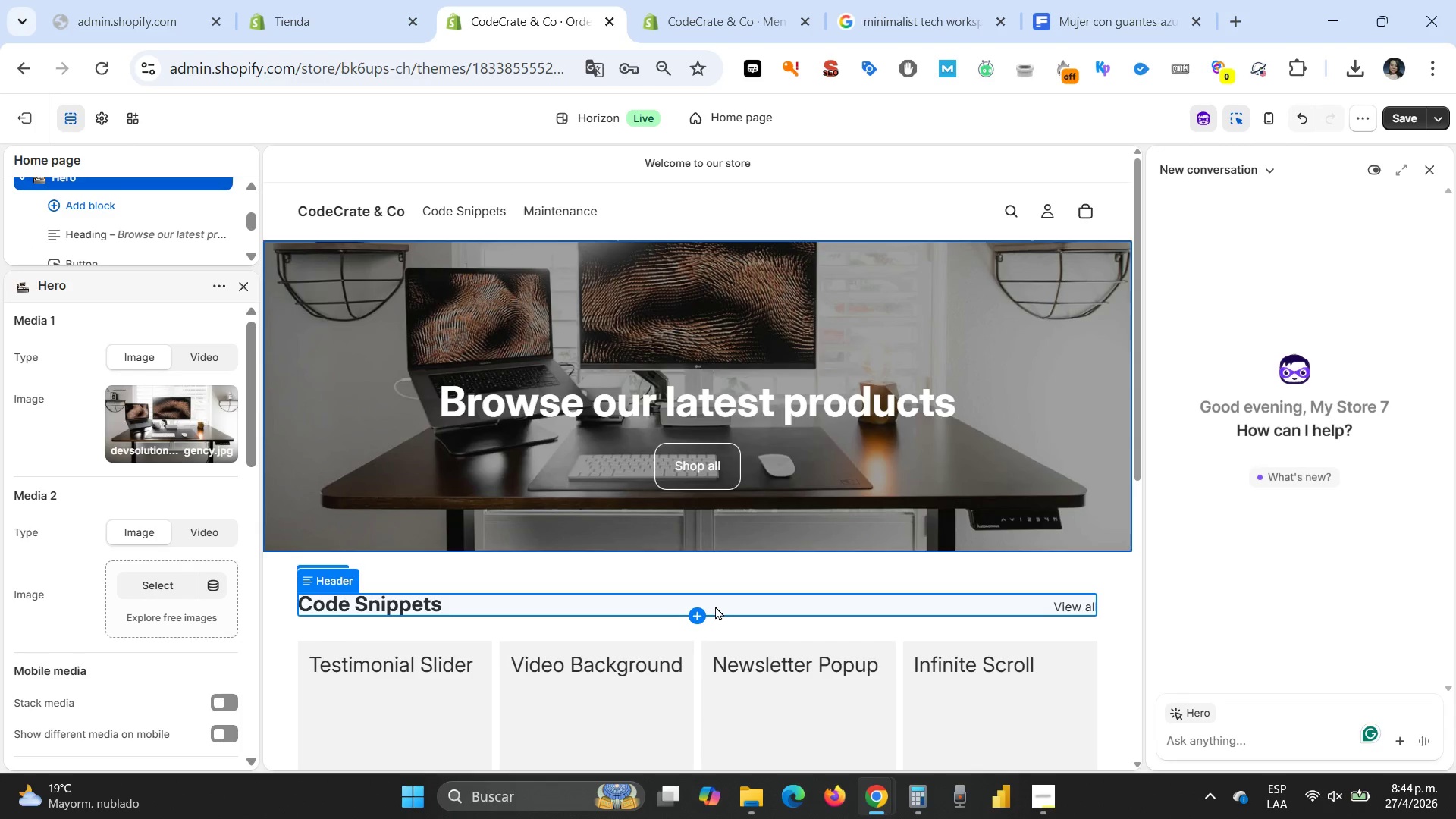 
scroll: coordinate [717, 607], scroll_direction: down, amount: 2.0
 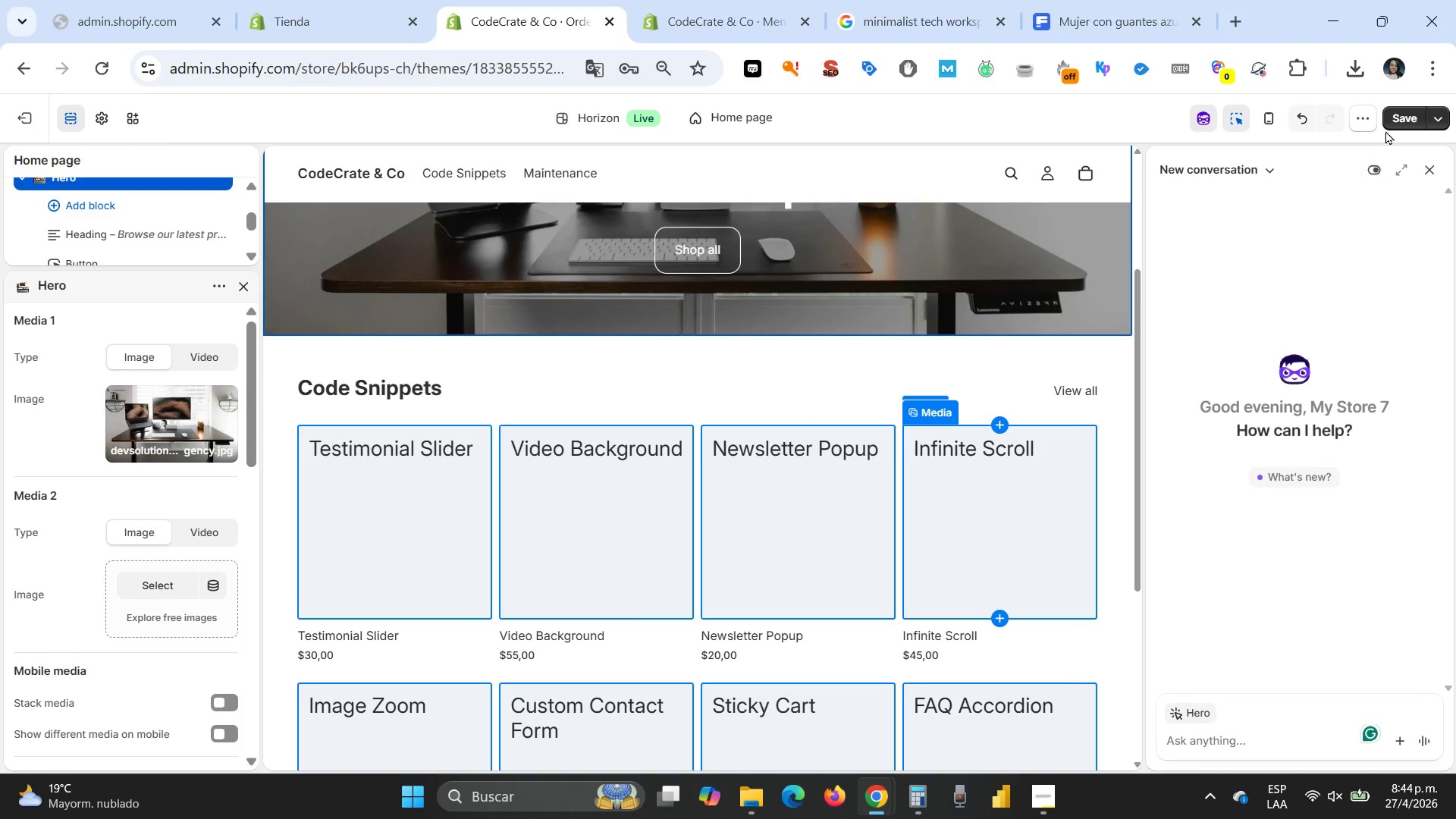 
left_click([1398, 115])
 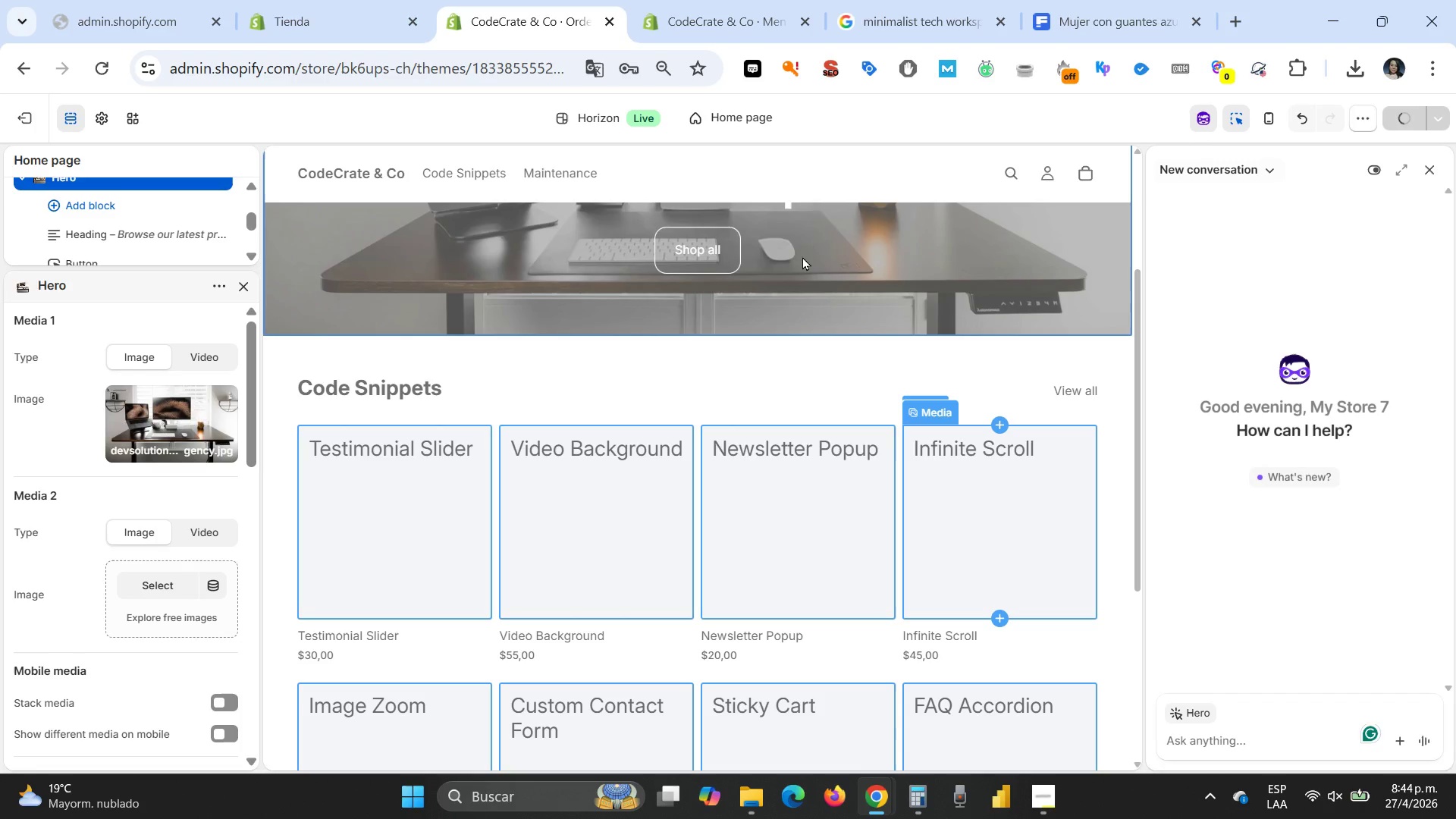 
mouse_move([812, 279])
 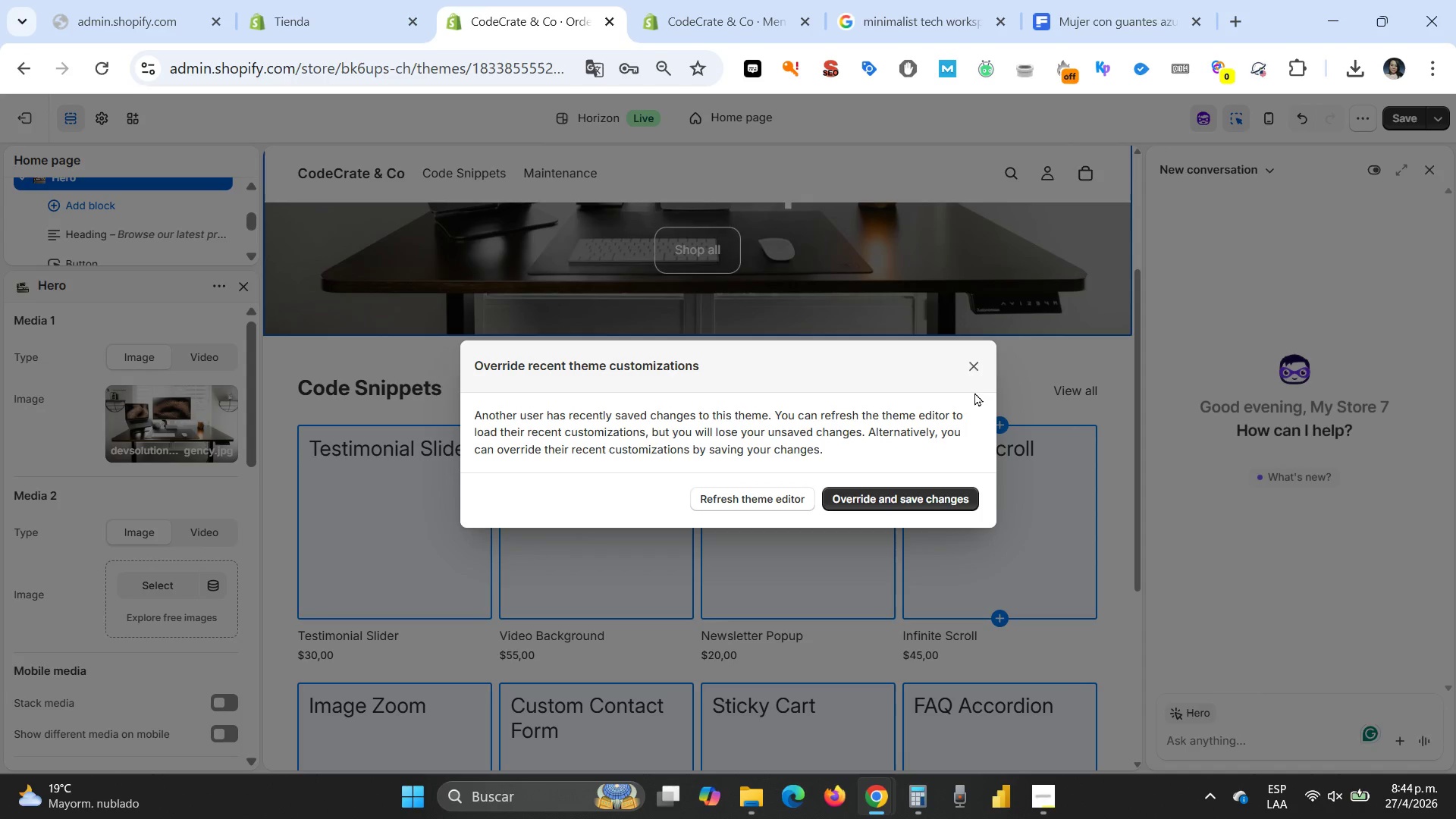 
left_click([977, 369])
 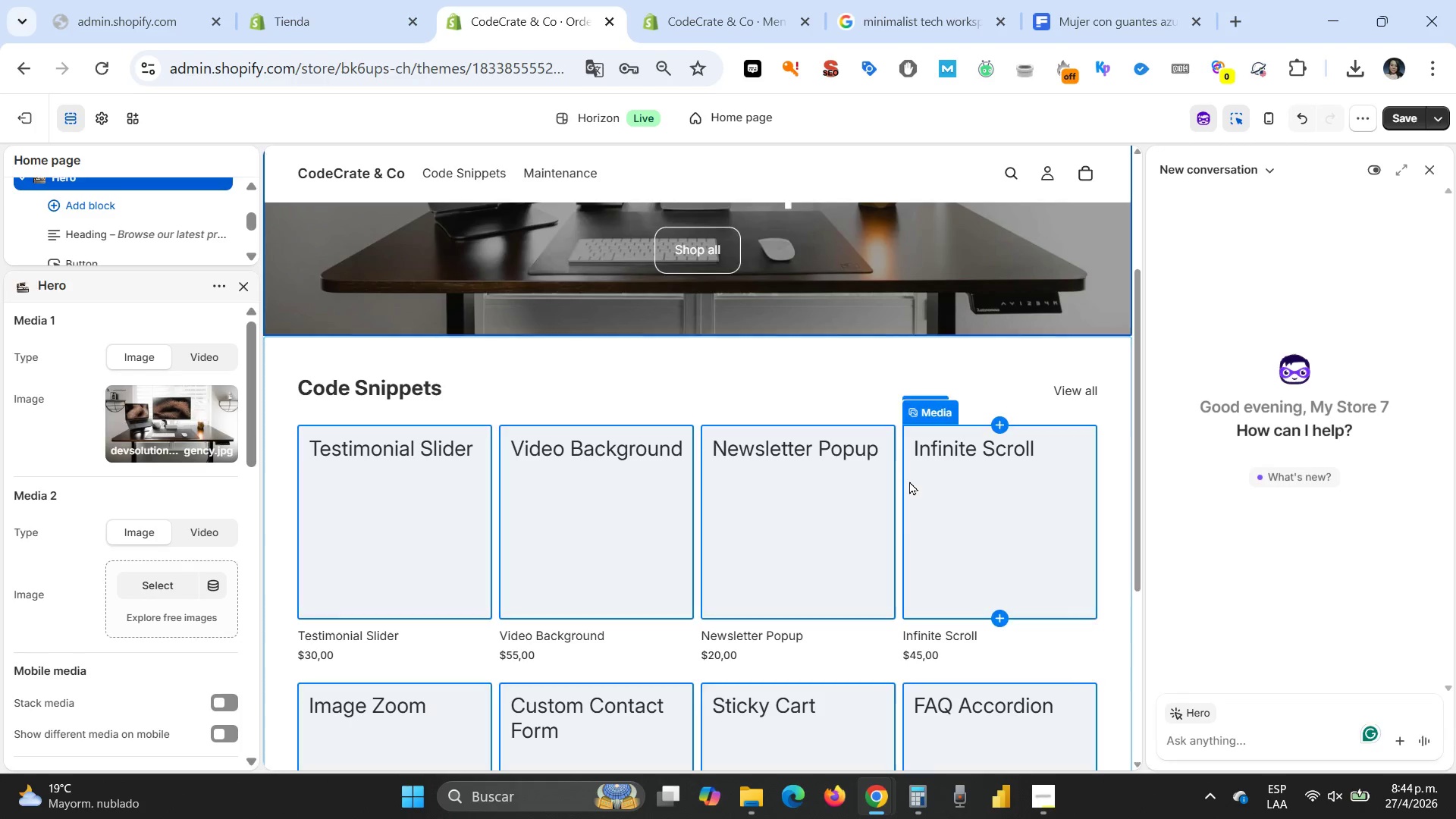 
scroll: coordinate [909, 481], scroll_direction: up, amount: 5.0
 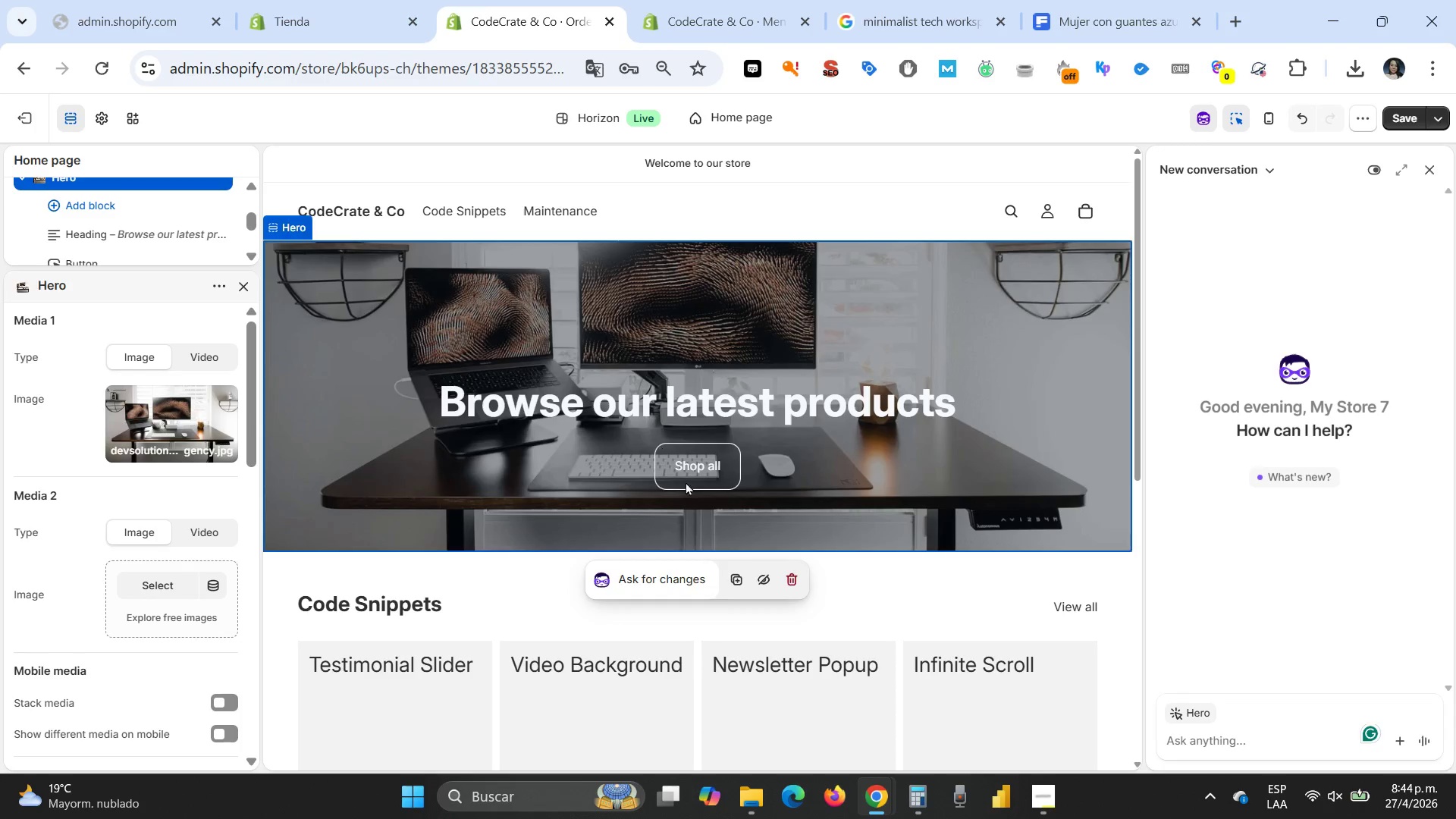 
wait(20.82)
 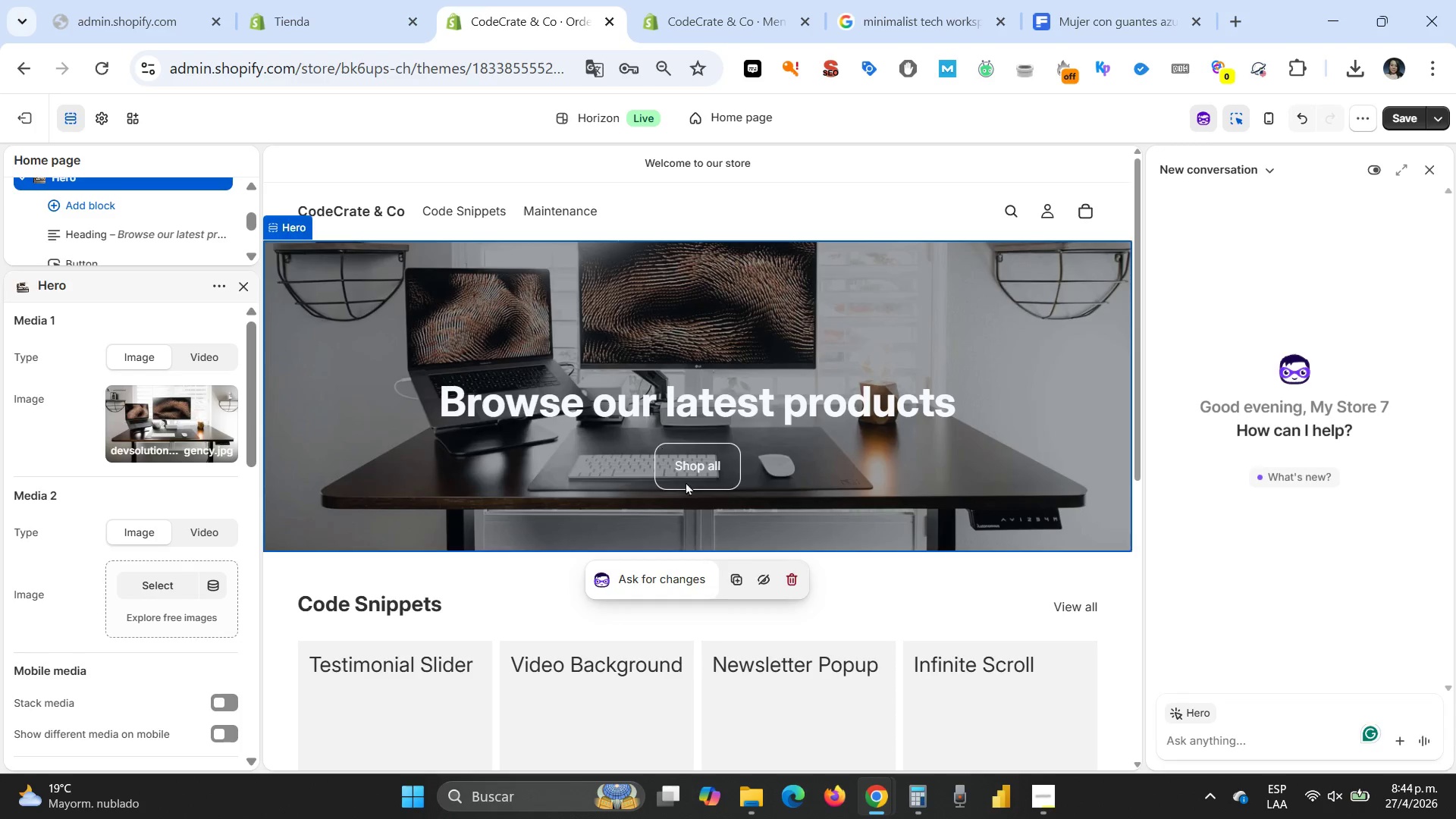 
left_click([23, 114])
 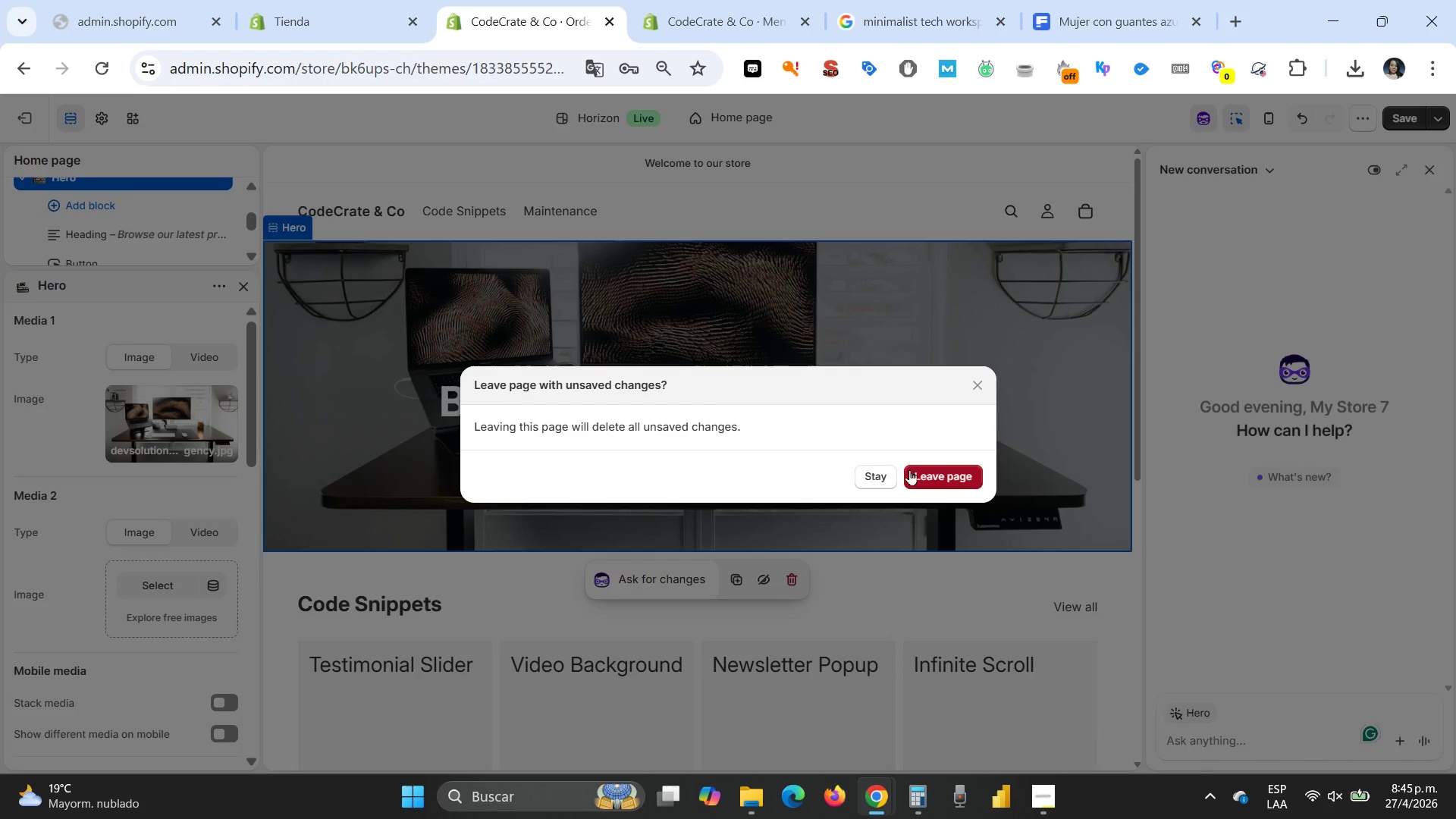 
left_click([872, 477])
 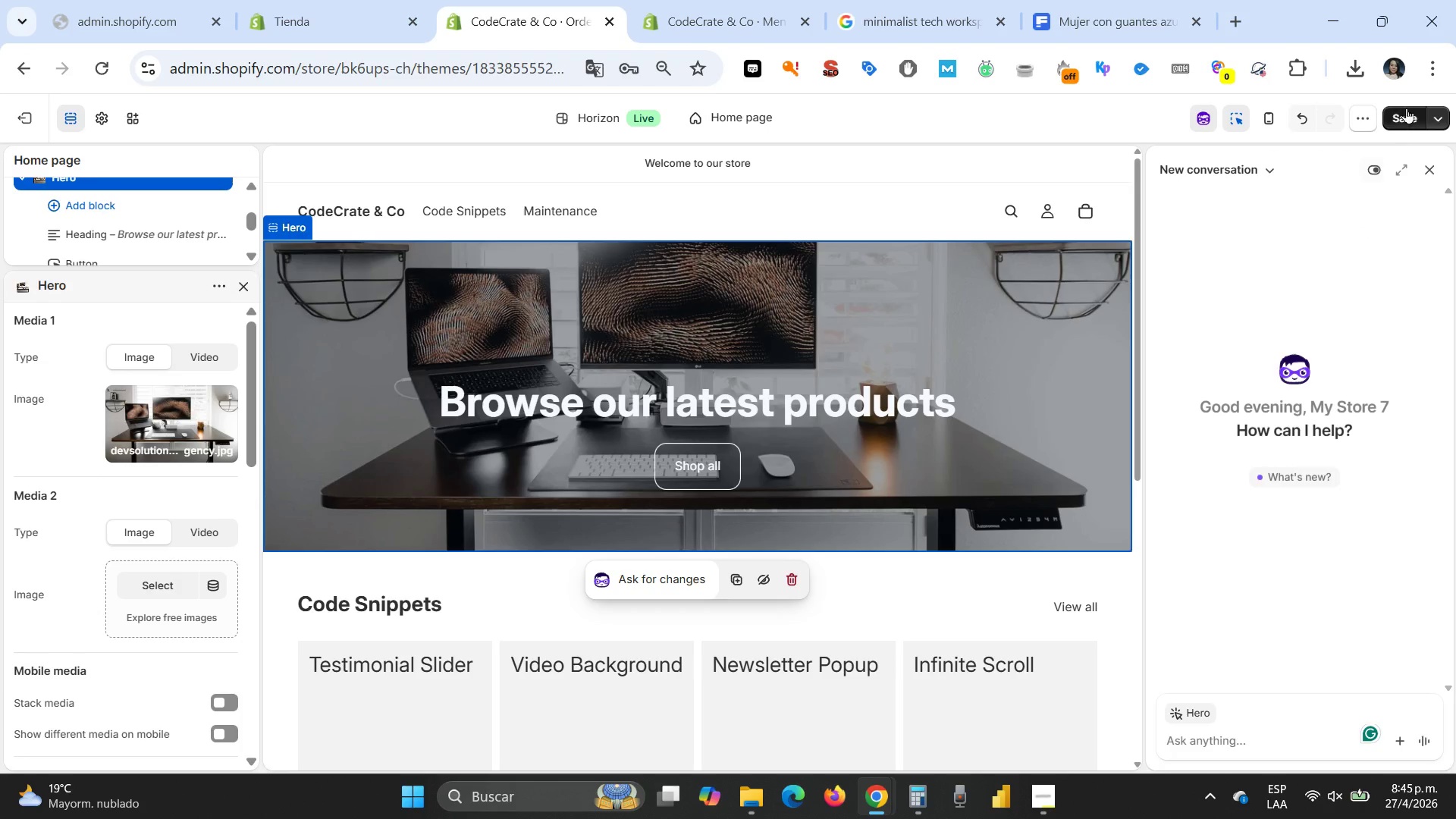 
left_click([1406, 108])
 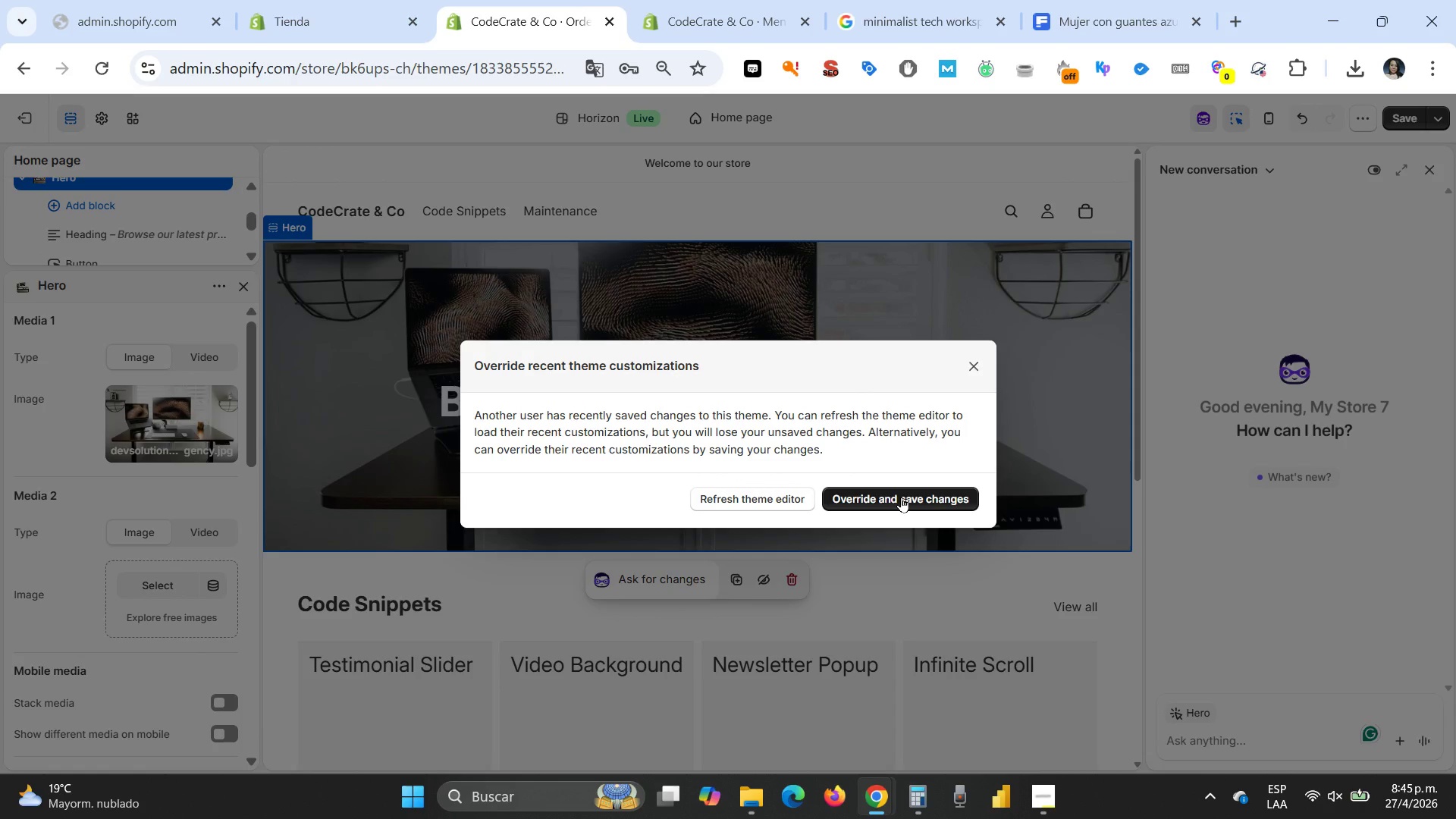 
left_click([902, 497])
 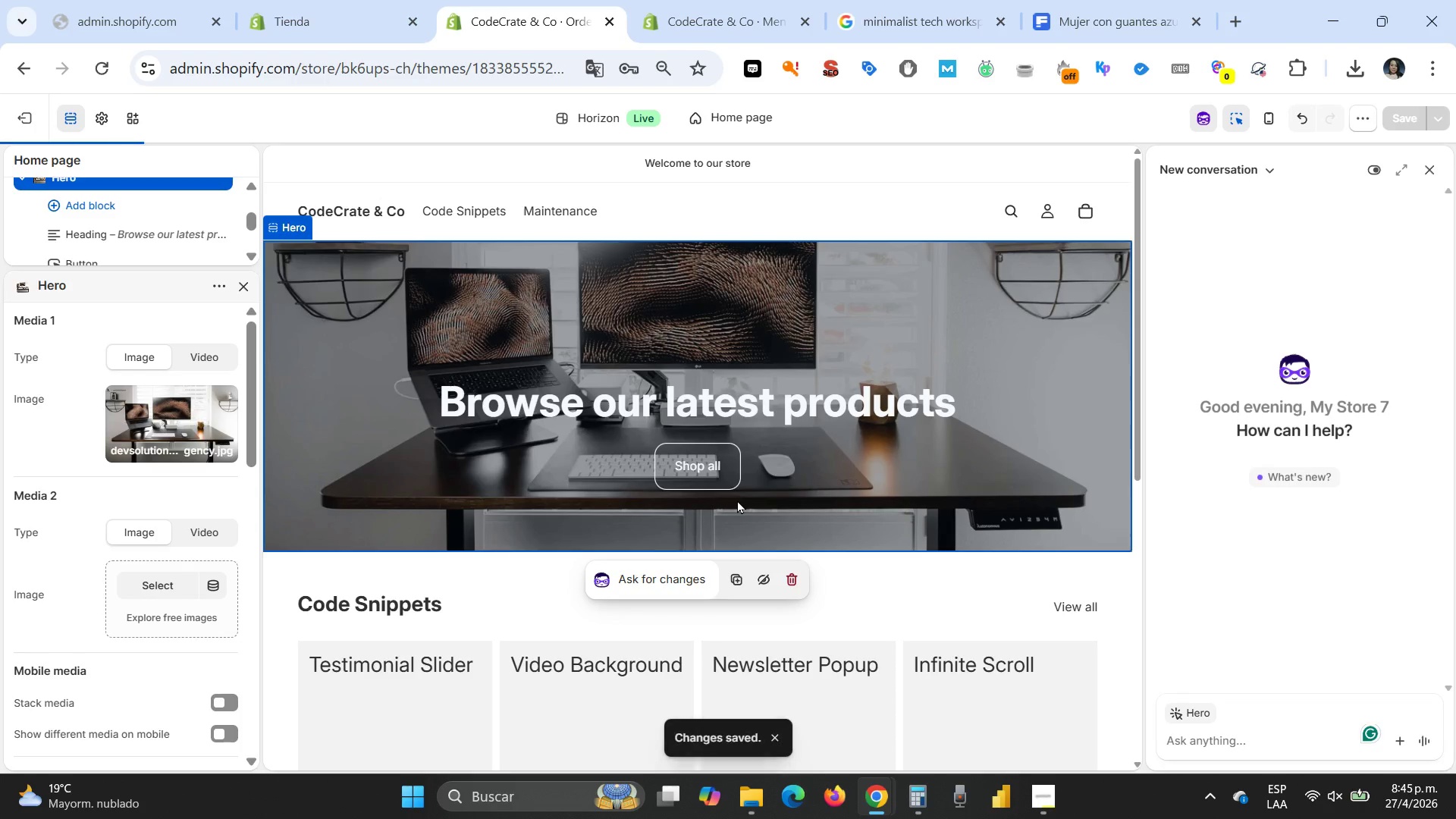 
scroll: coordinate [880, 570], scroll_direction: down, amount: 21.0
 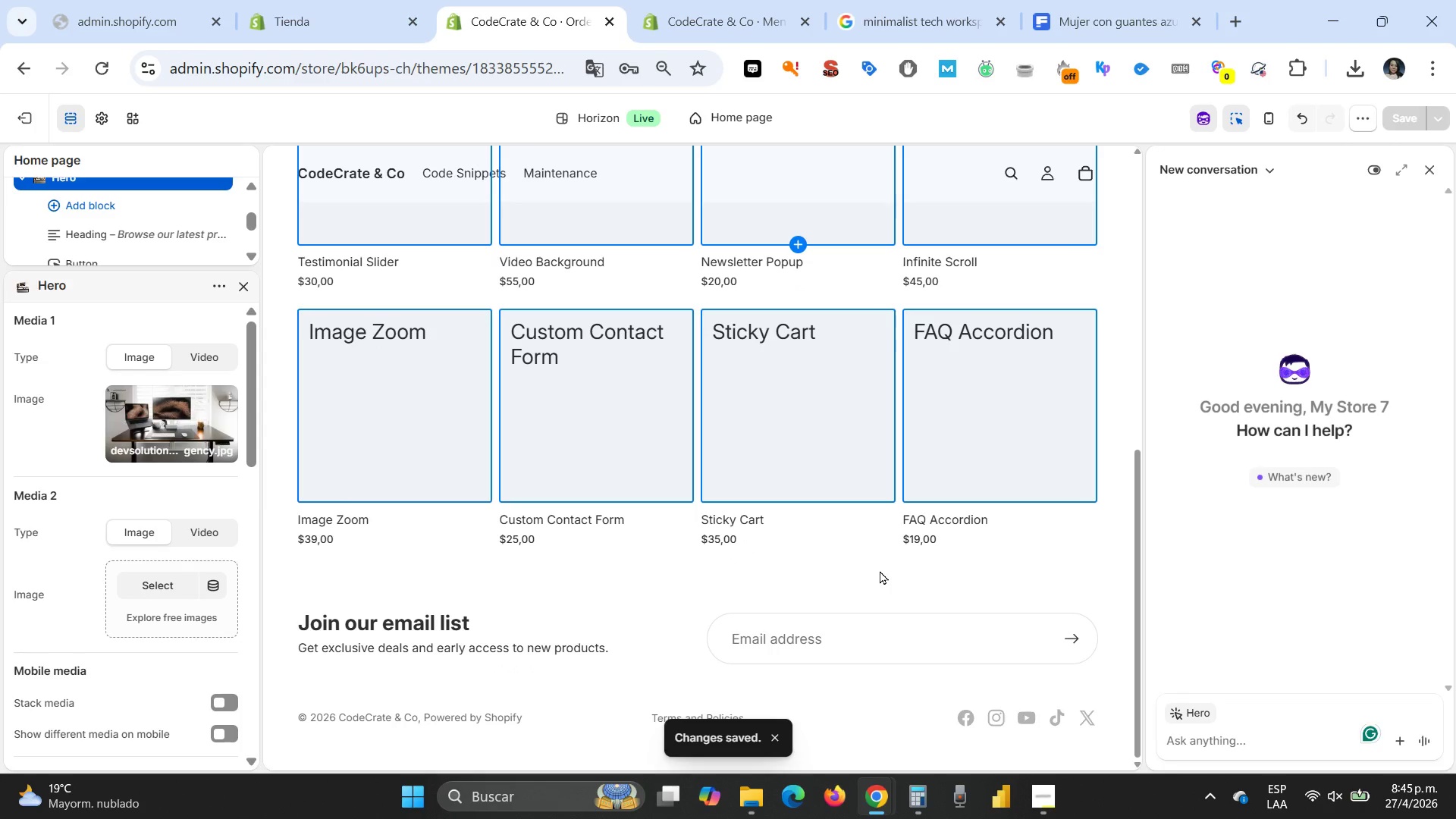 
scroll: coordinate [880, 570], scroll_direction: up, amount: 4.0
 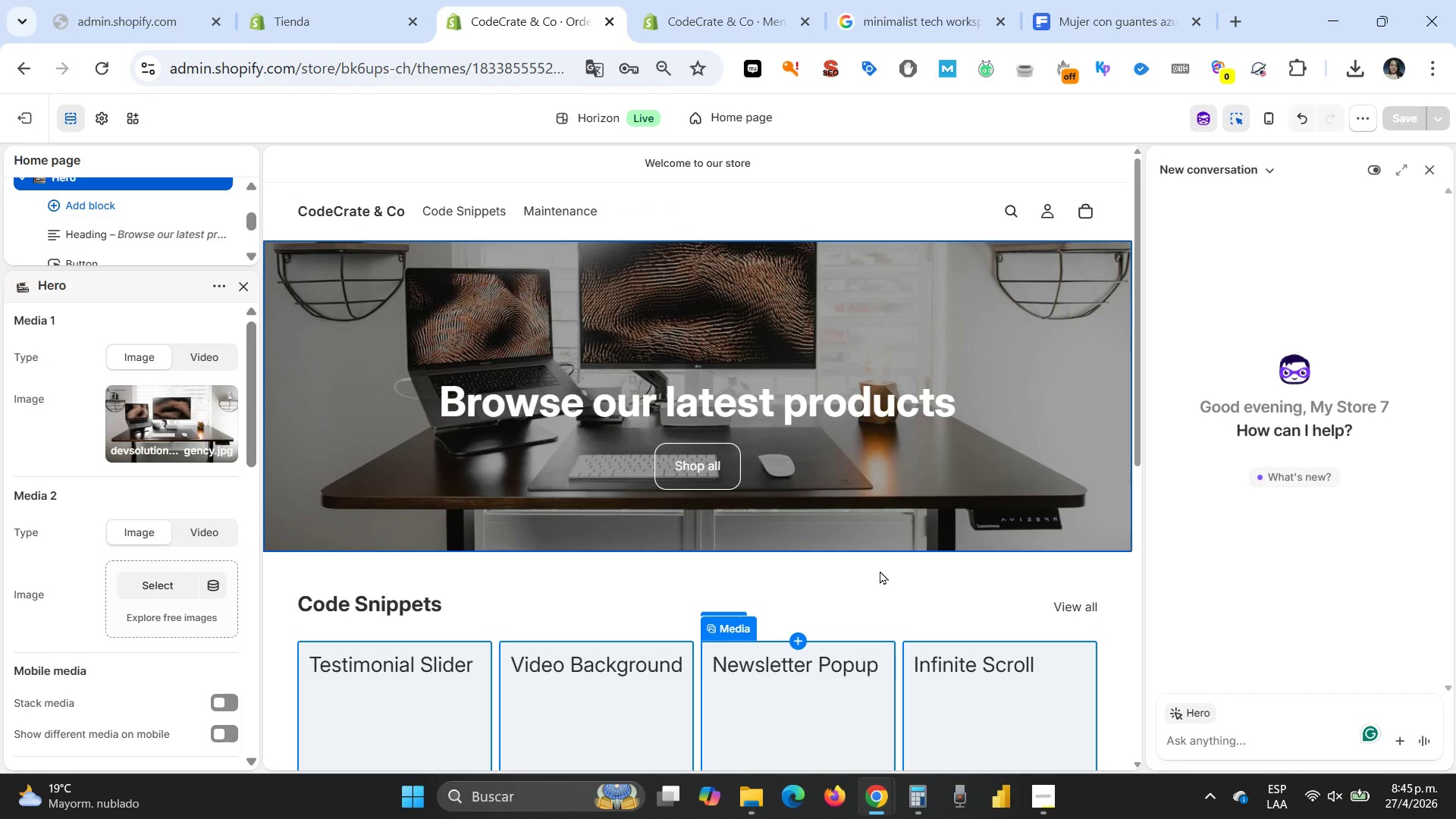 
scroll: coordinate [880, 570], scroll_direction: down, amount: 14.0
 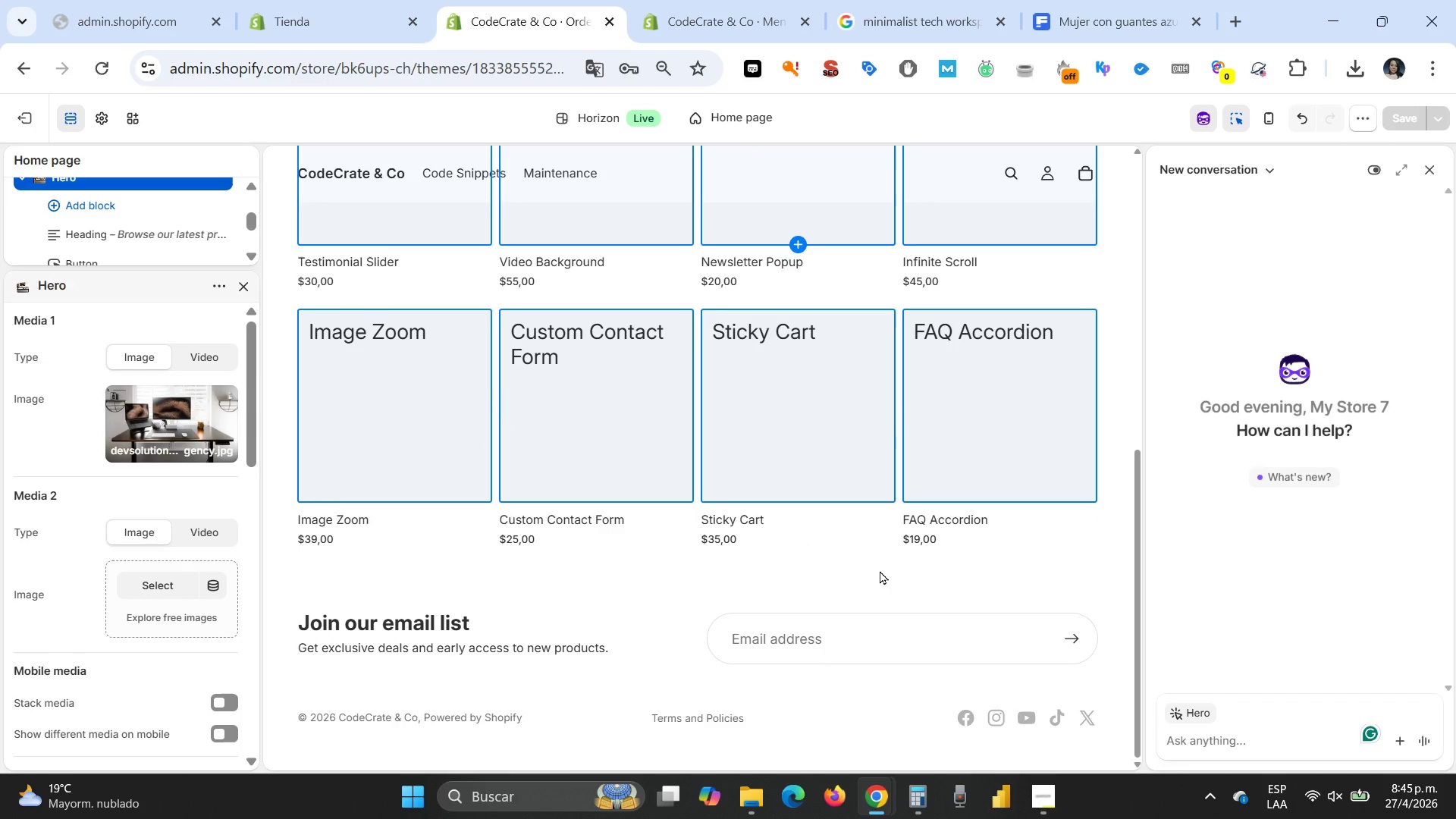 
scroll: coordinate [880, 570], scroll_direction: up, amount: 10.0
 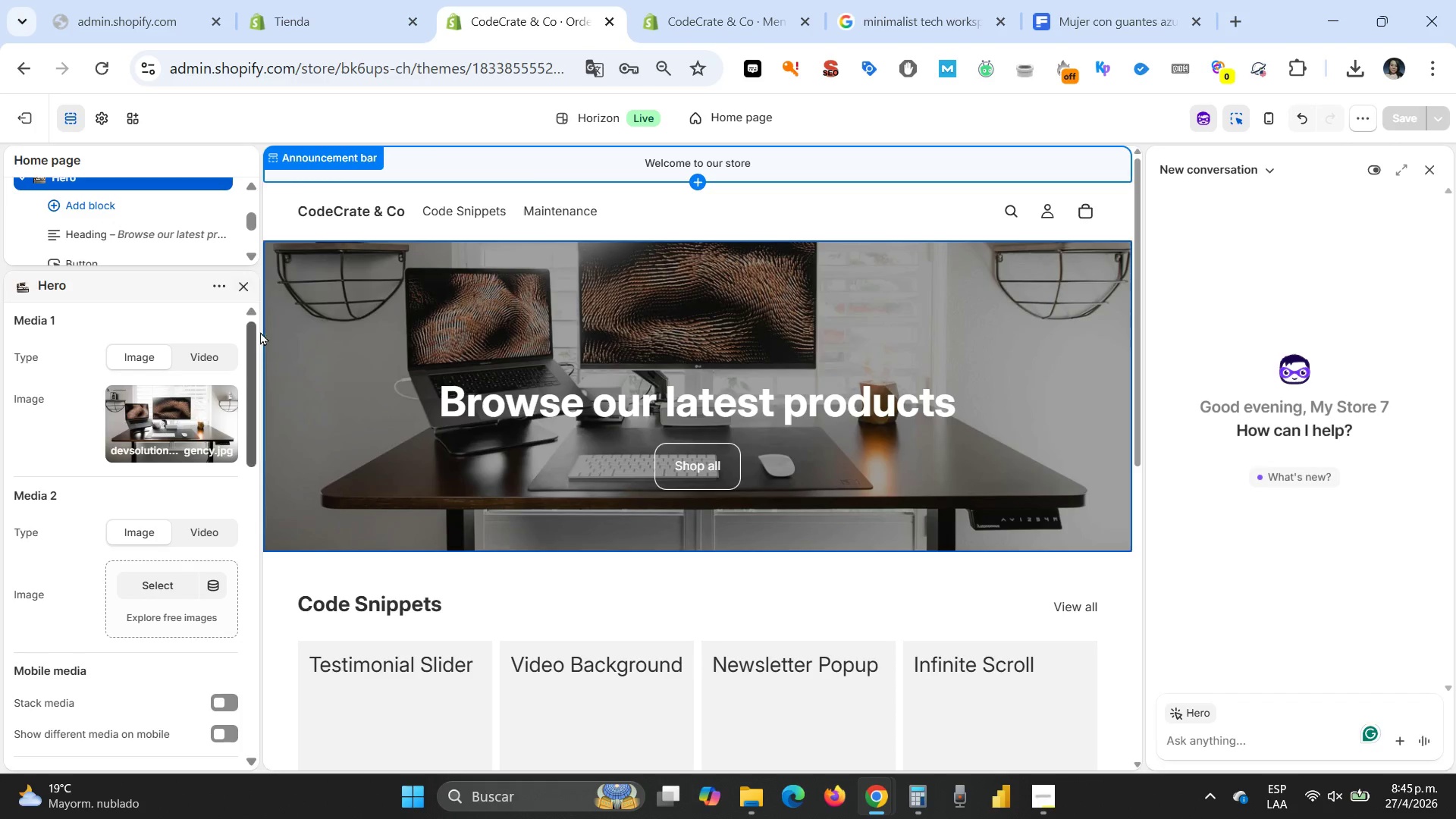 
wait(5.57)
 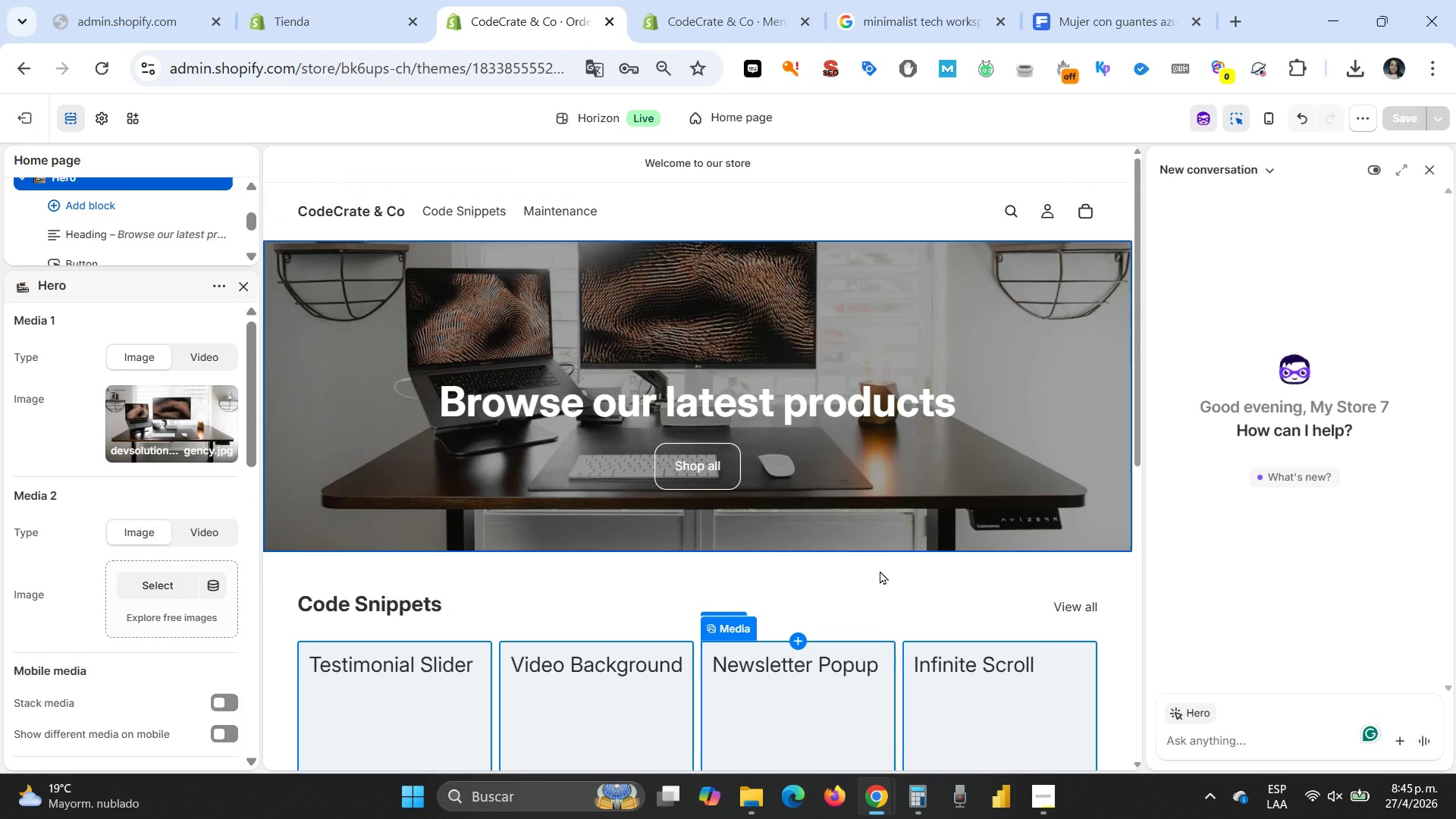 
left_click([243, 289])
 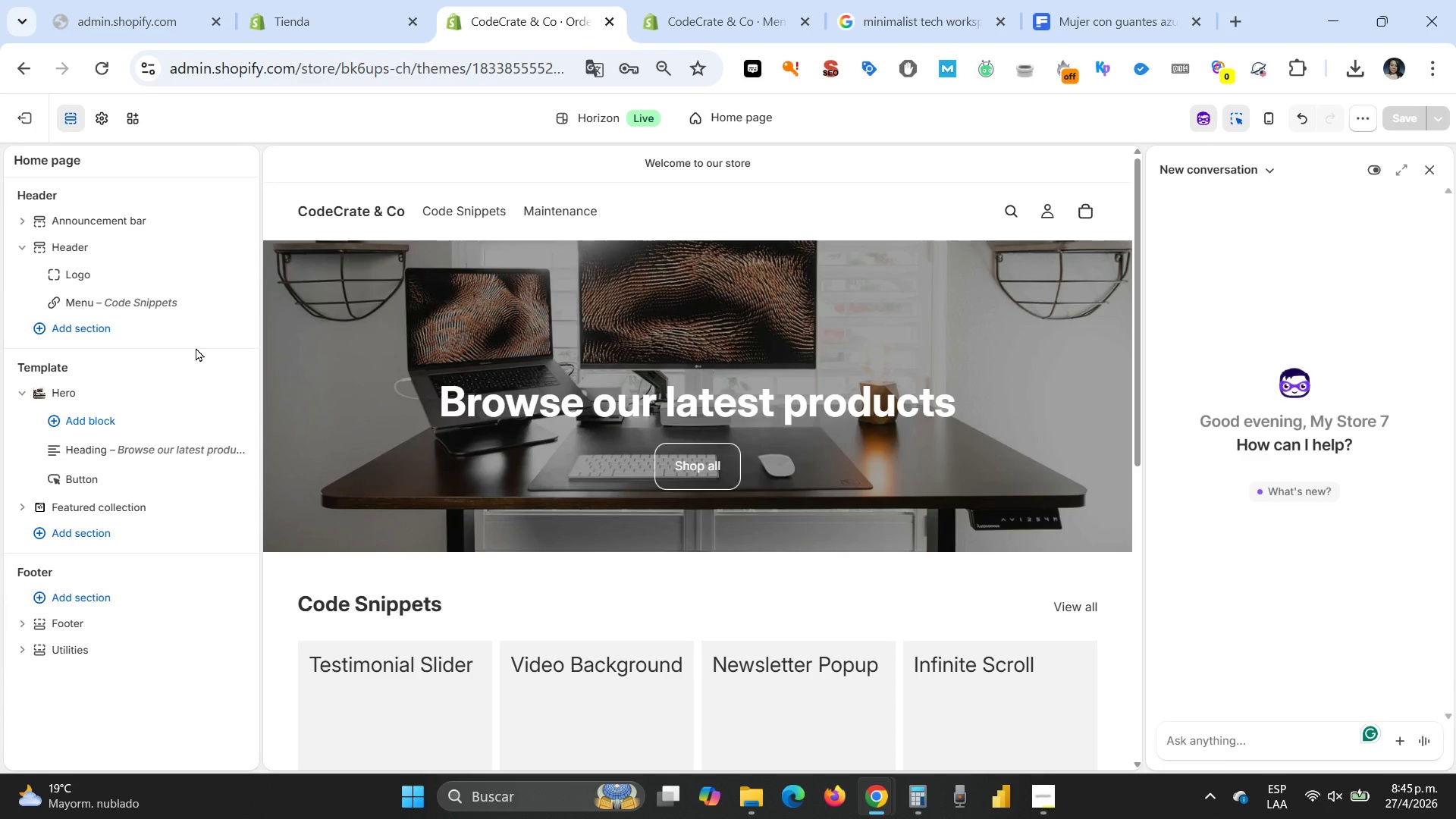 
scroll: coordinate [548, 554], scroll_direction: down, amount: 12.0
 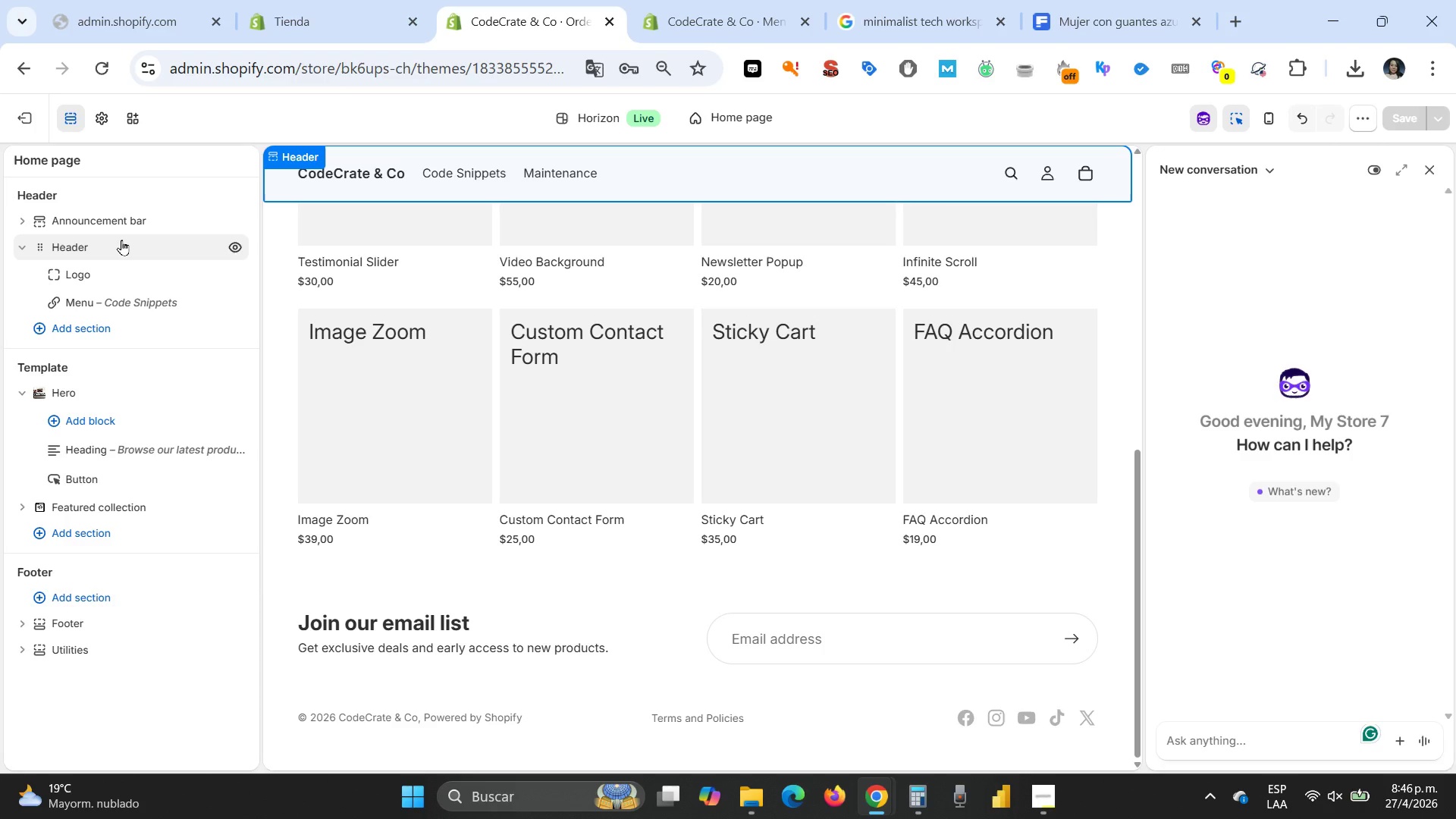 
wait(51.8)
 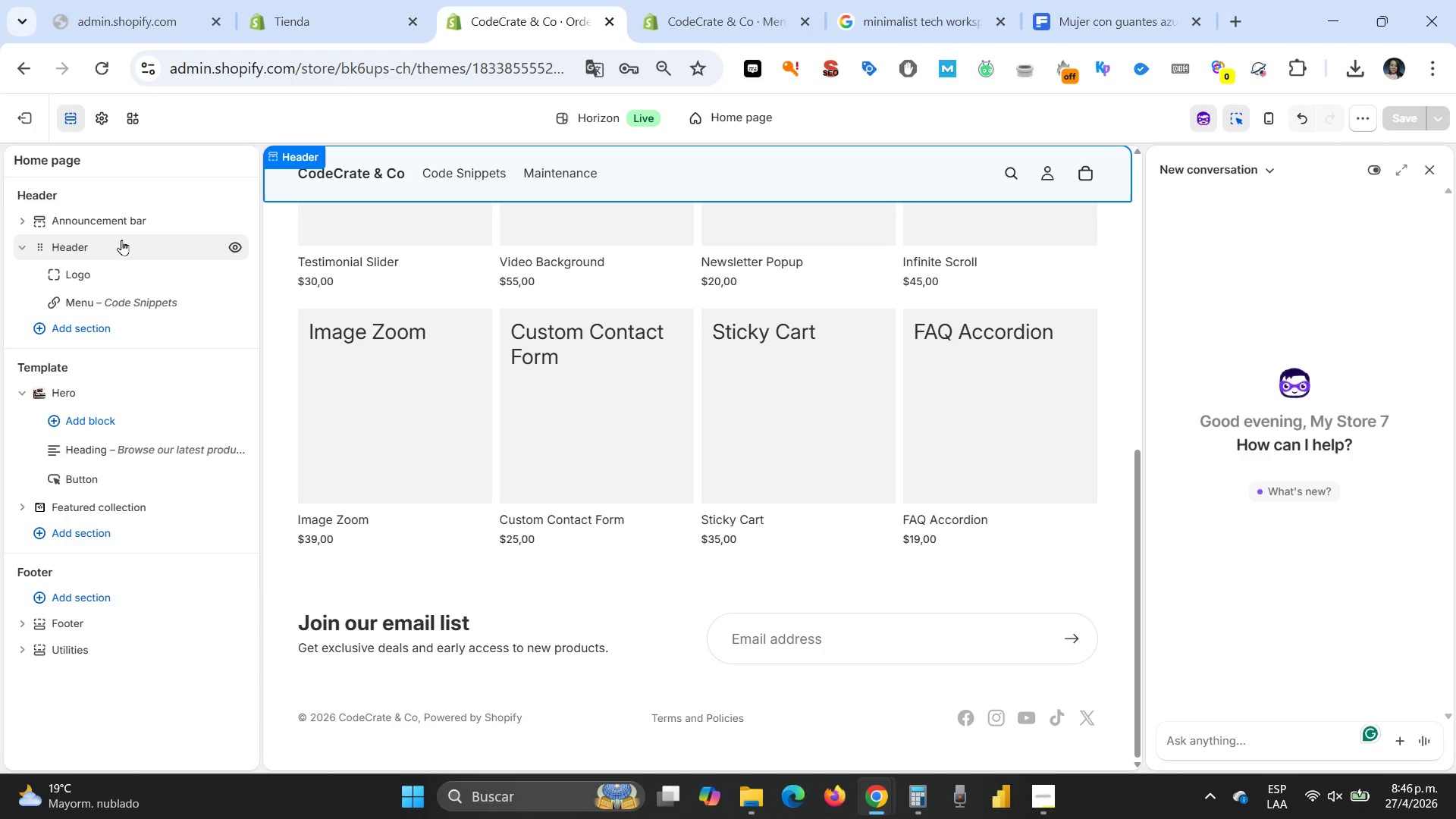 
scroll: coordinate [128, 329], scroll_direction: up, amount: 3.0
 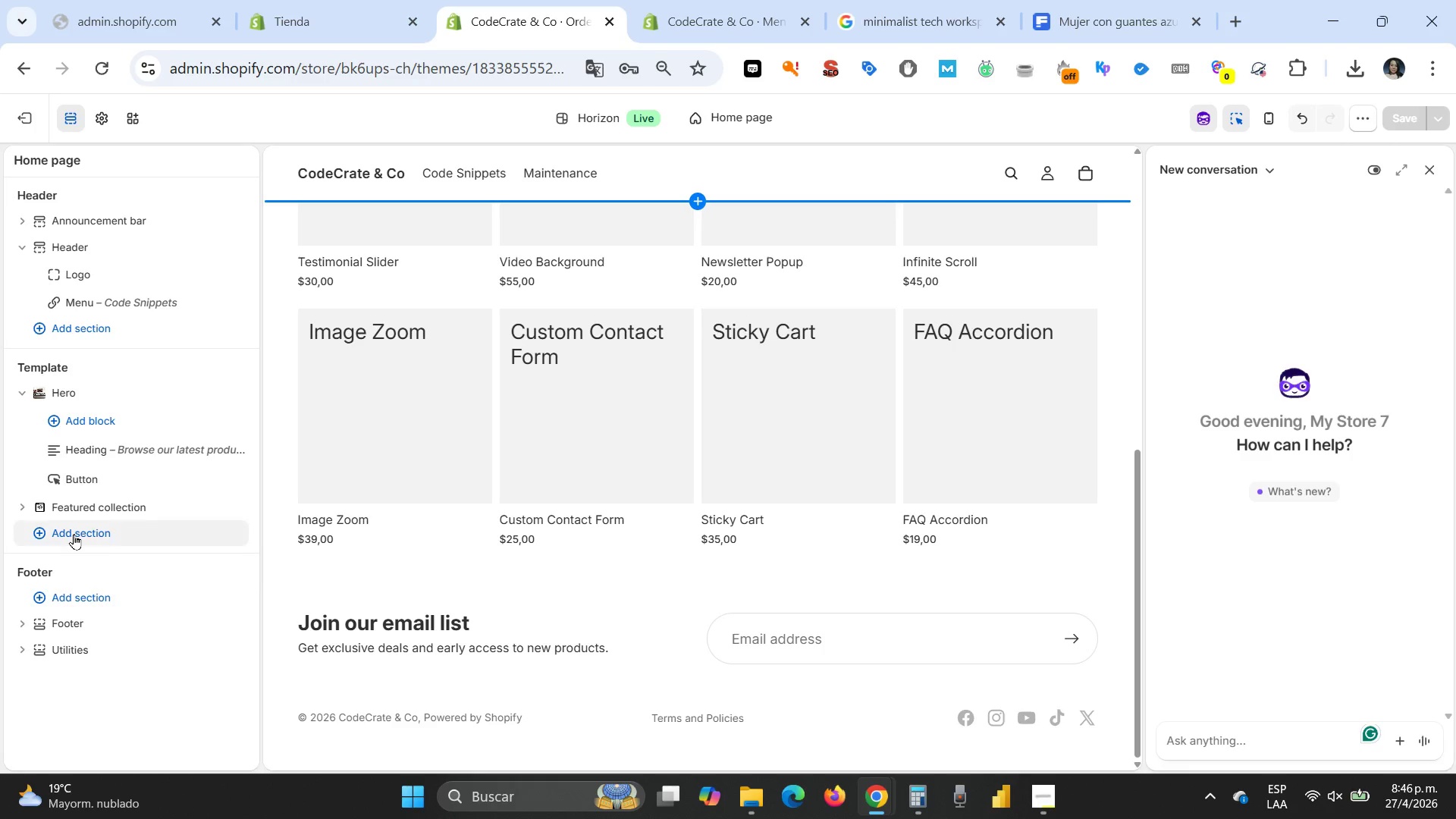 
left_click([74, 534])
 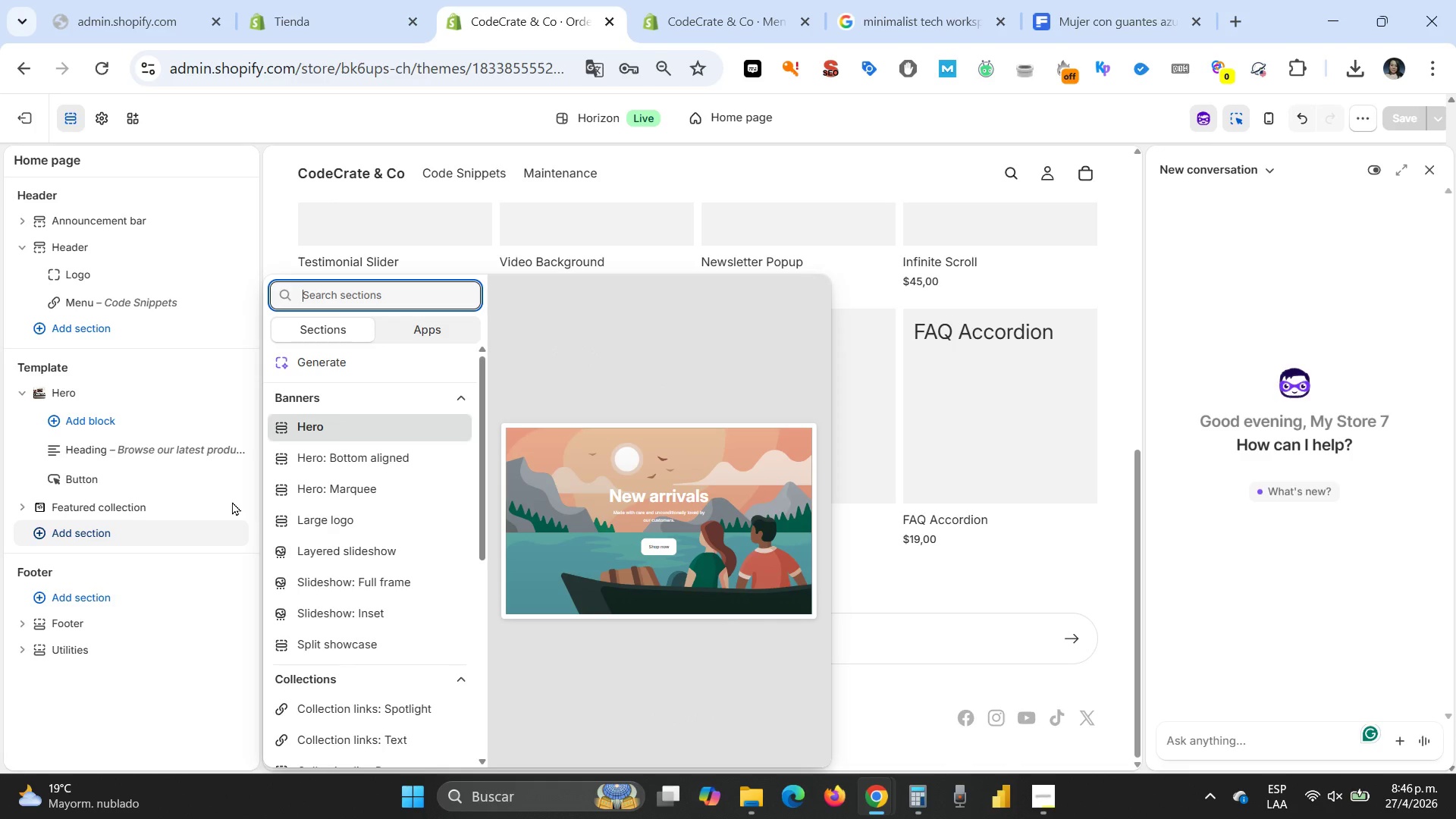 
wait(9.3)
 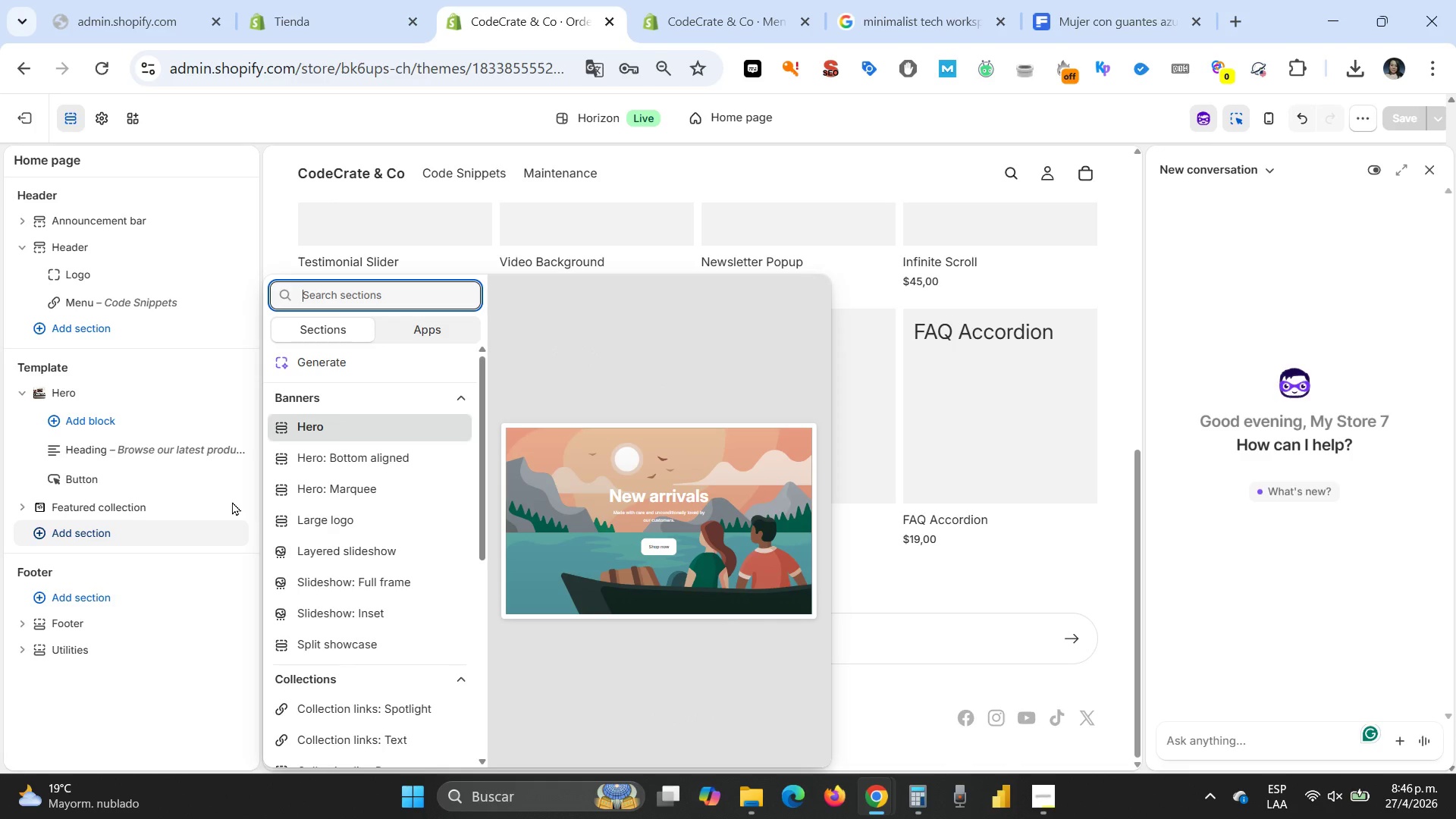 
scroll: coordinate [341, 538], scroll_direction: down, amount: 4.0
 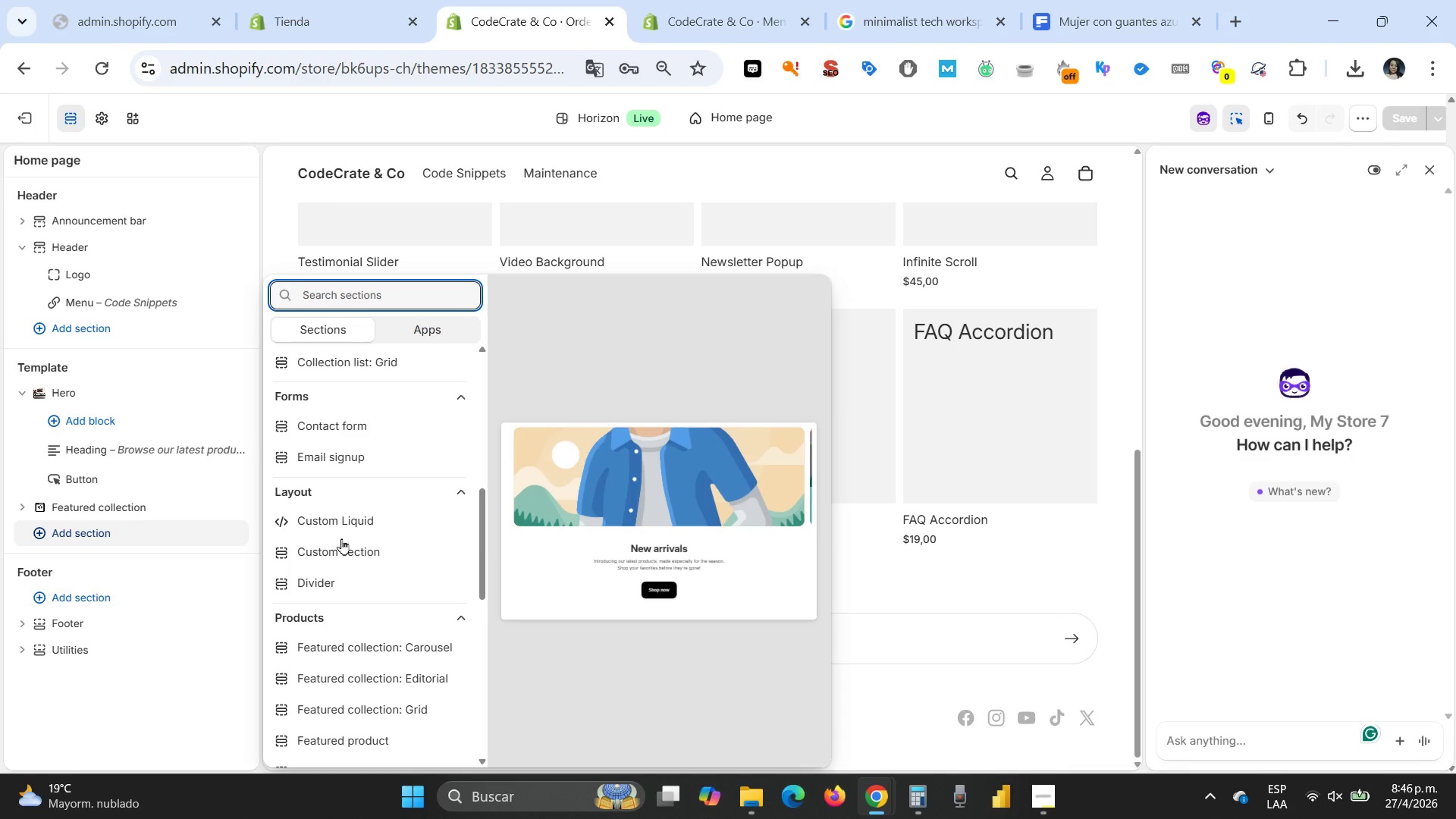 
wait(19.27)
 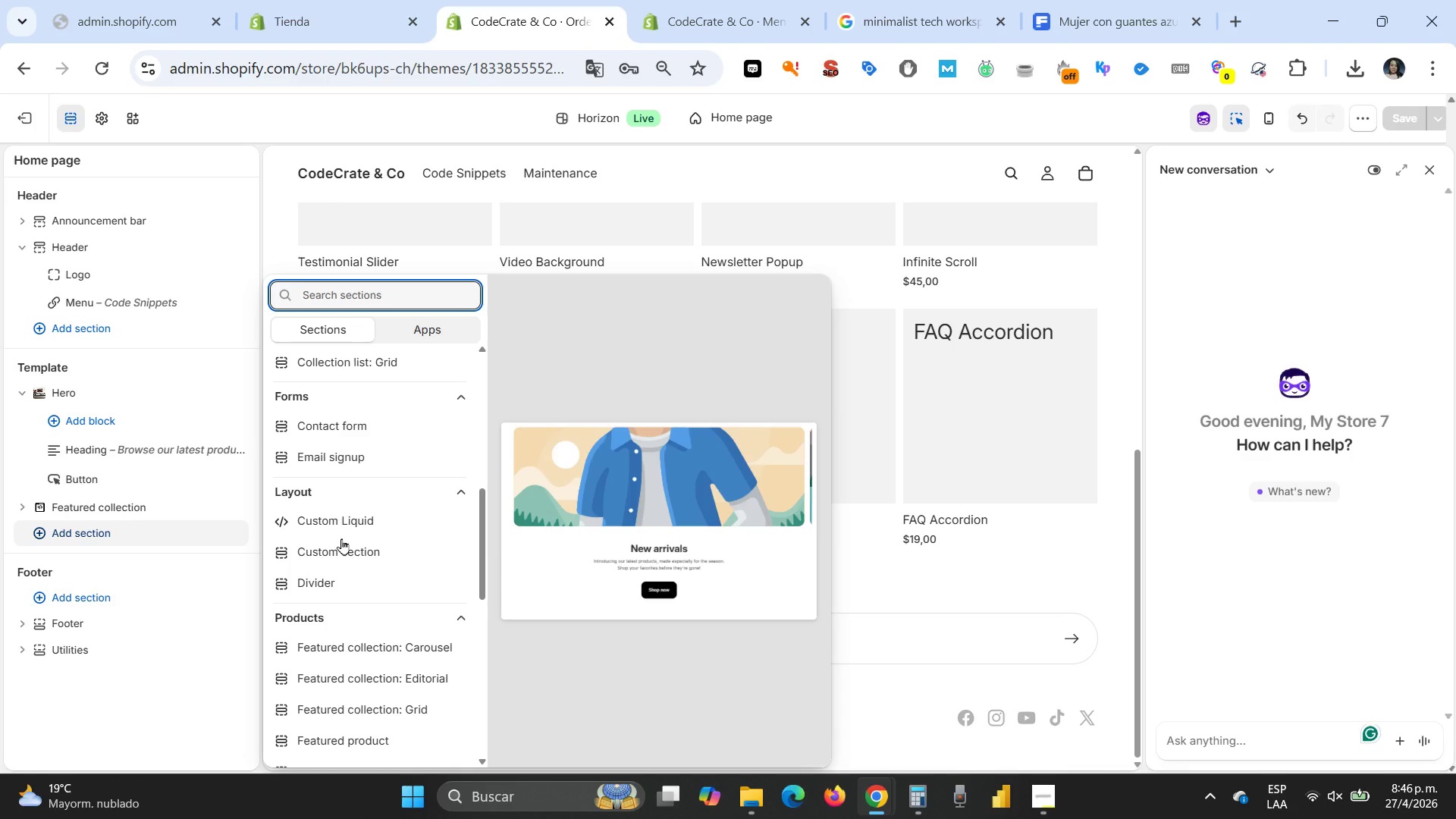 
scroll: coordinate [341, 519], scroll_direction: down, amount: 2.0
 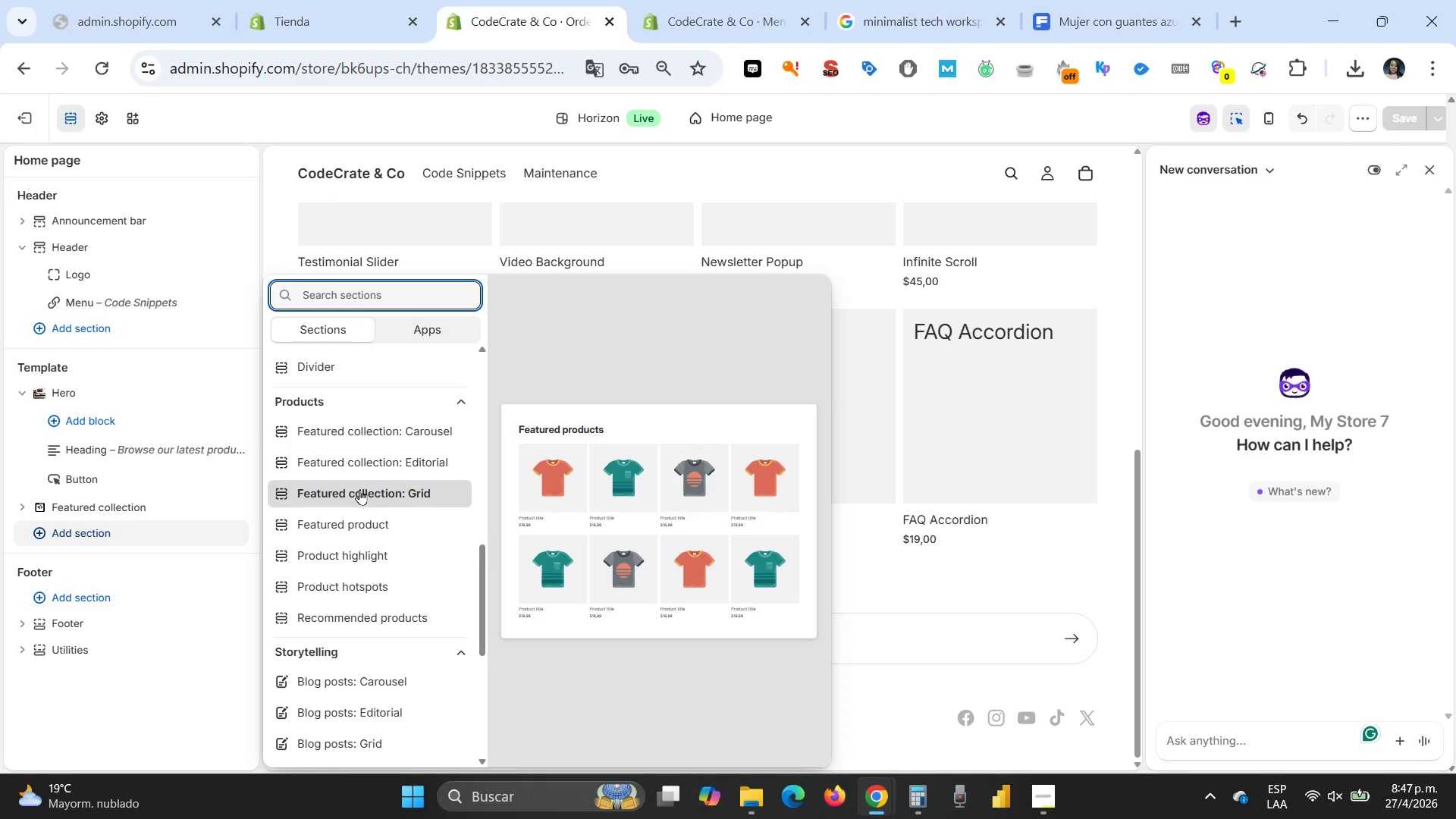 
left_click([359, 489])
 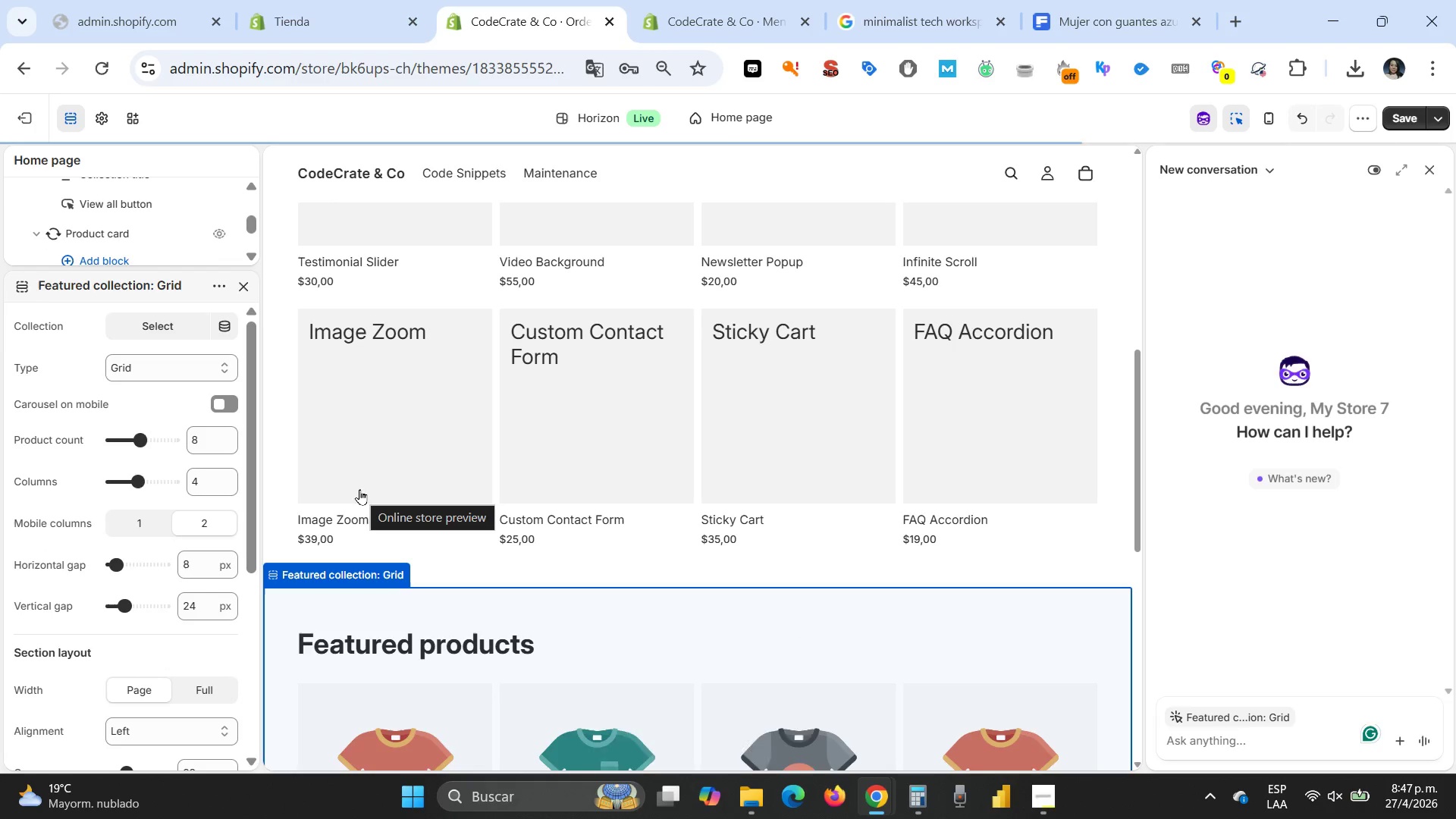 
left_click([148, 330])
 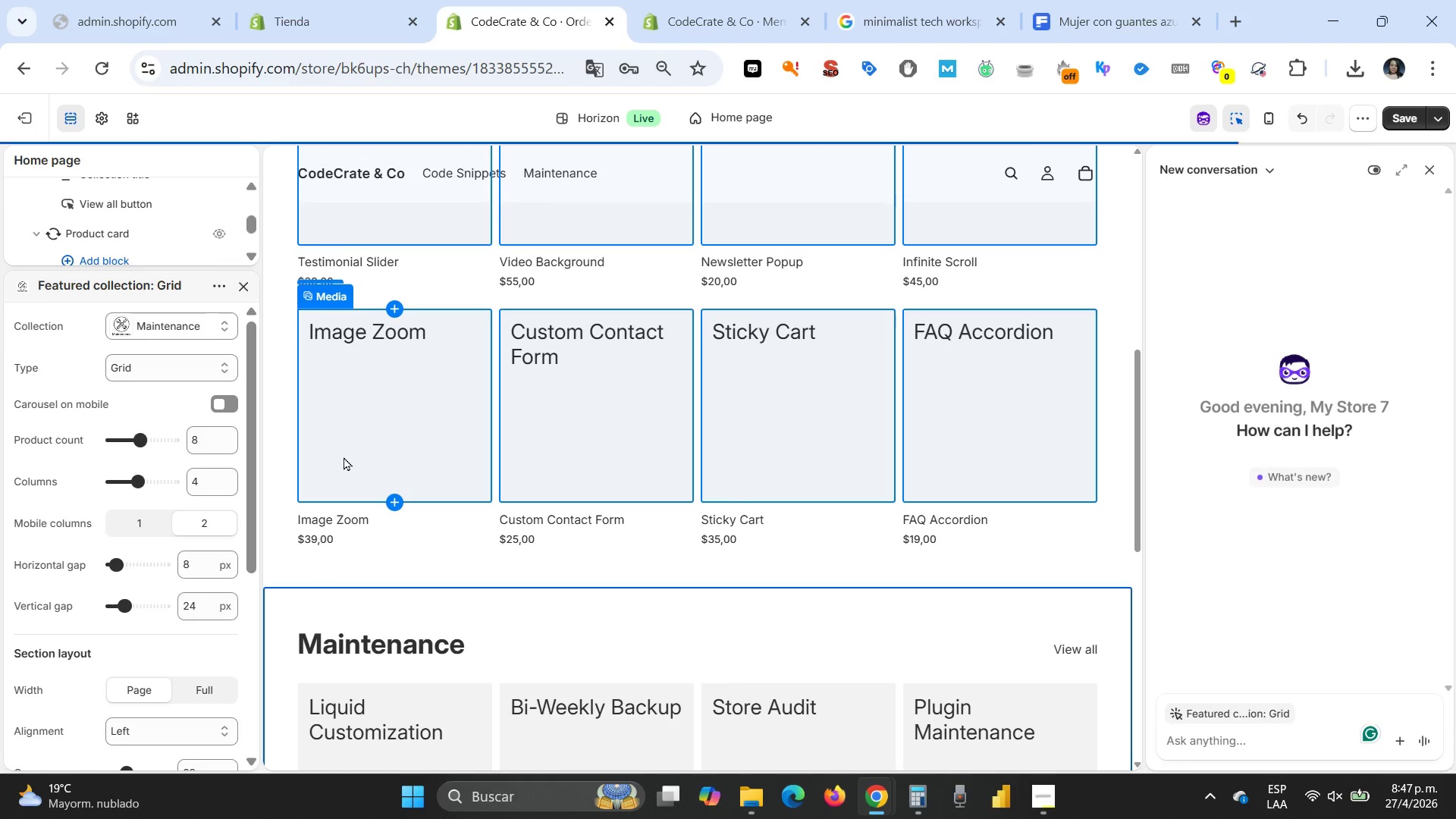 
scroll: coordinate [577, 571], scroll_direction: down, amount: 4.0
 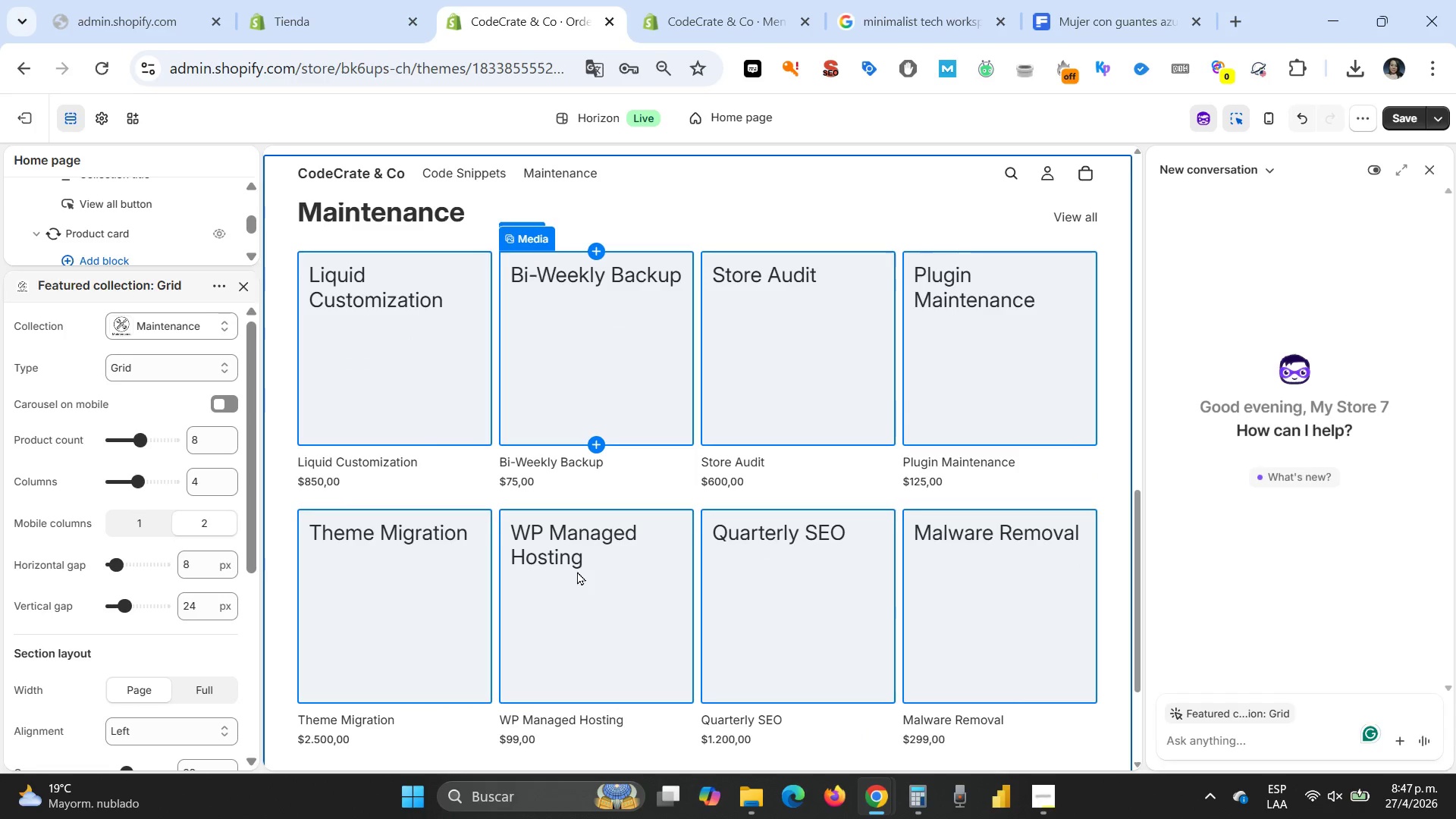 
wait(7.07)
 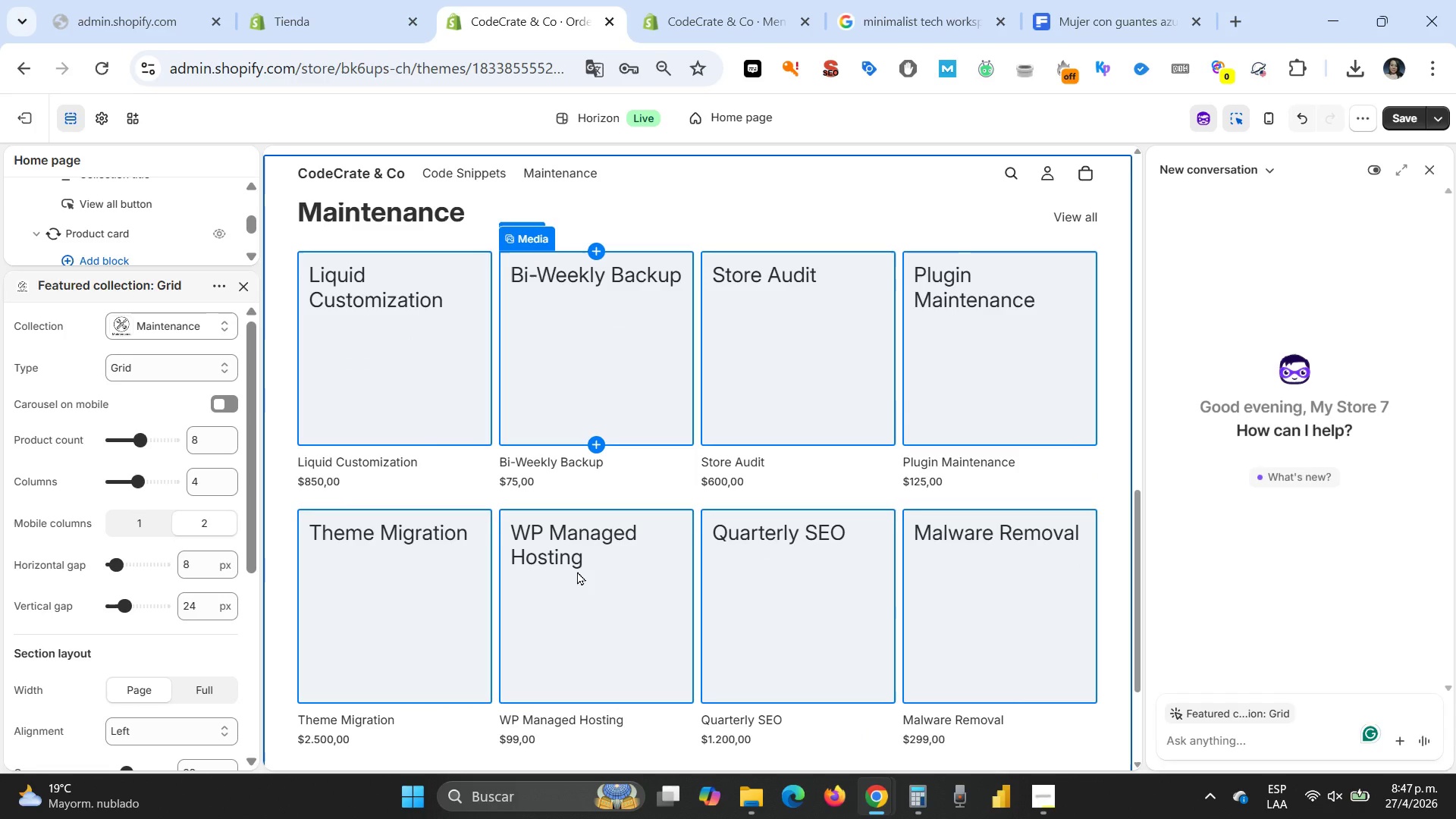 
scroll: coordinate [577, 571], scroll_direction: up, amount: 7.0
 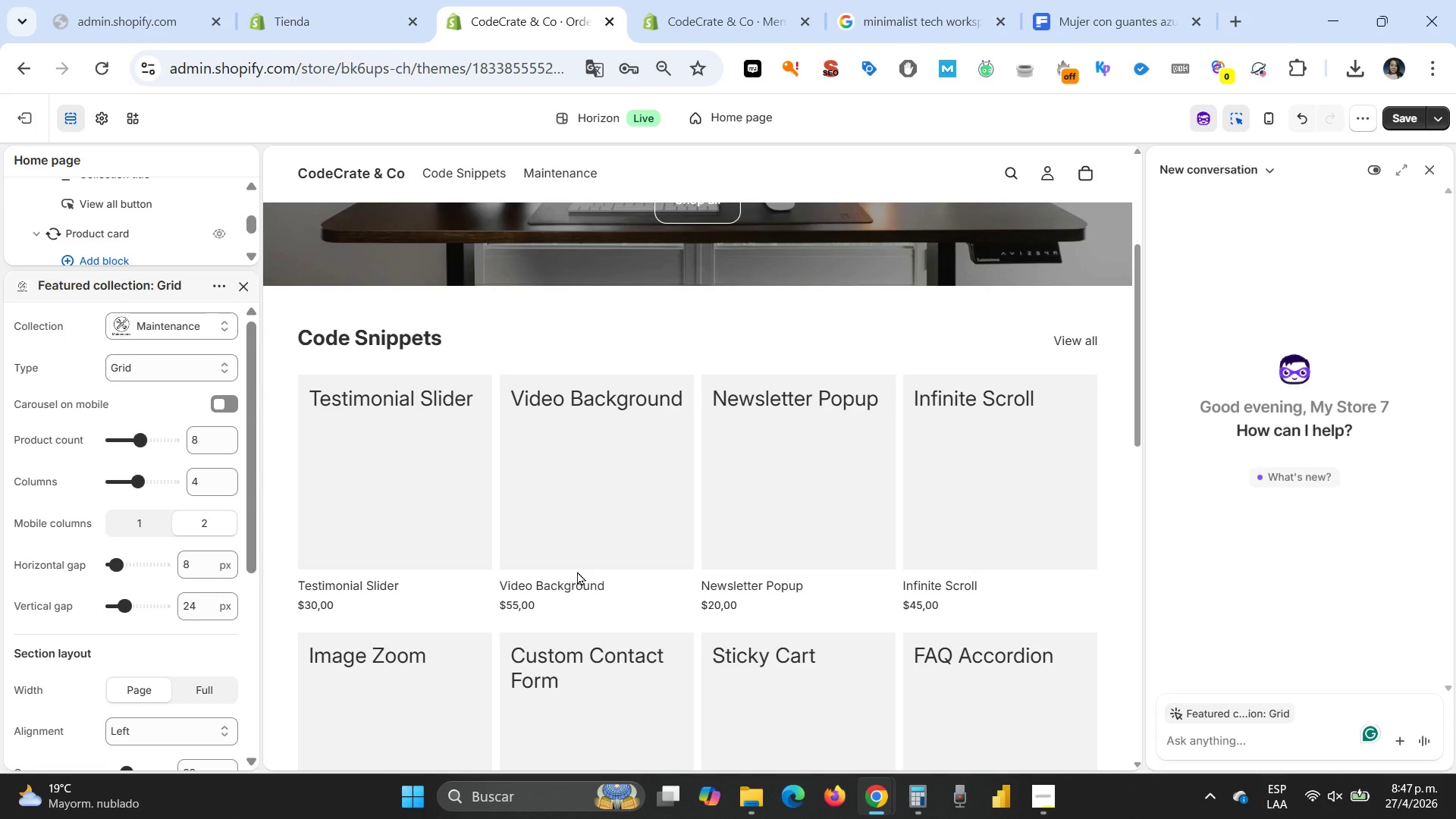 
scroll: coordinate [577, 571], scroll_direction: down, amount: 4.0
 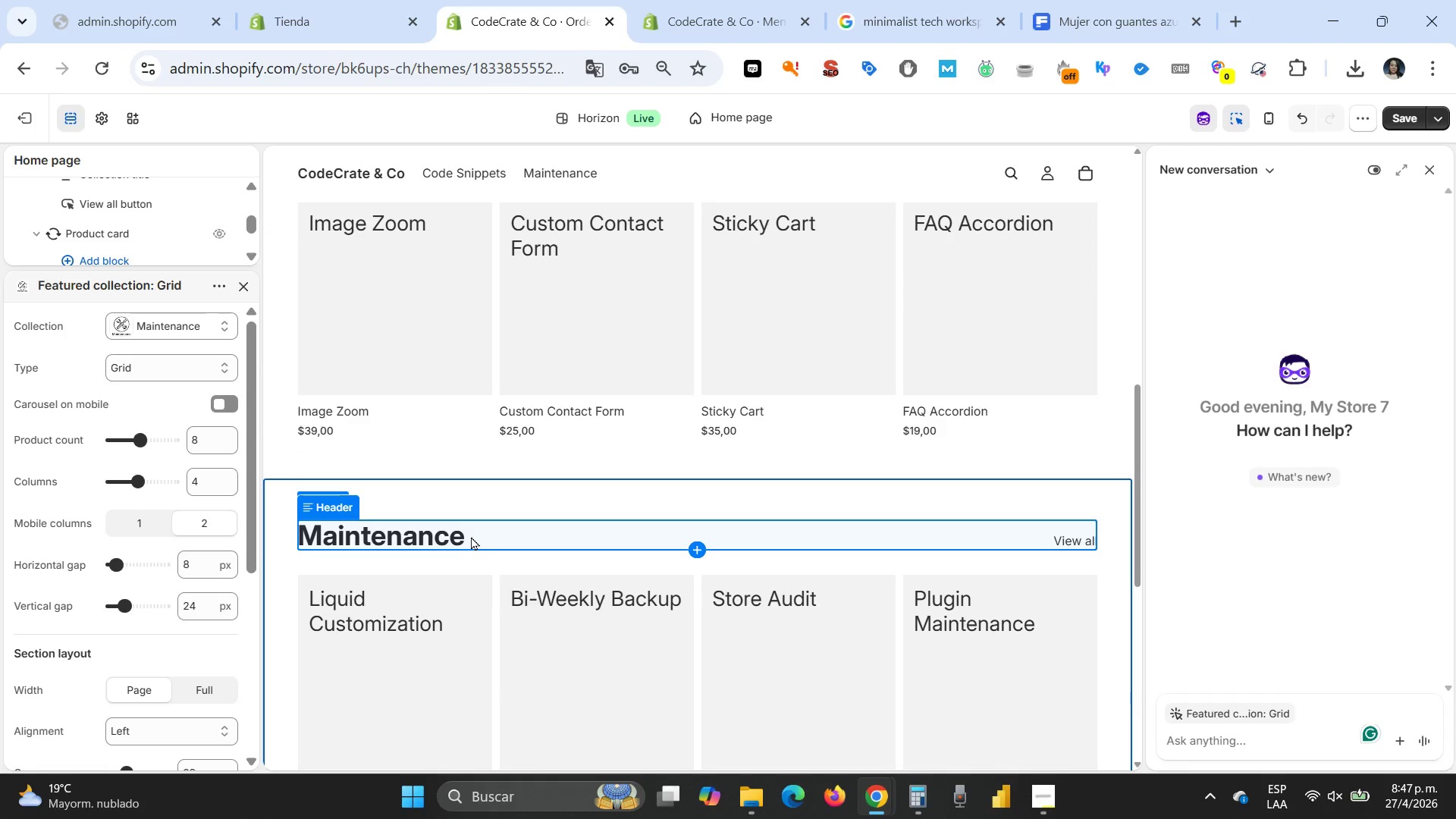 
left_click([471, 536])
 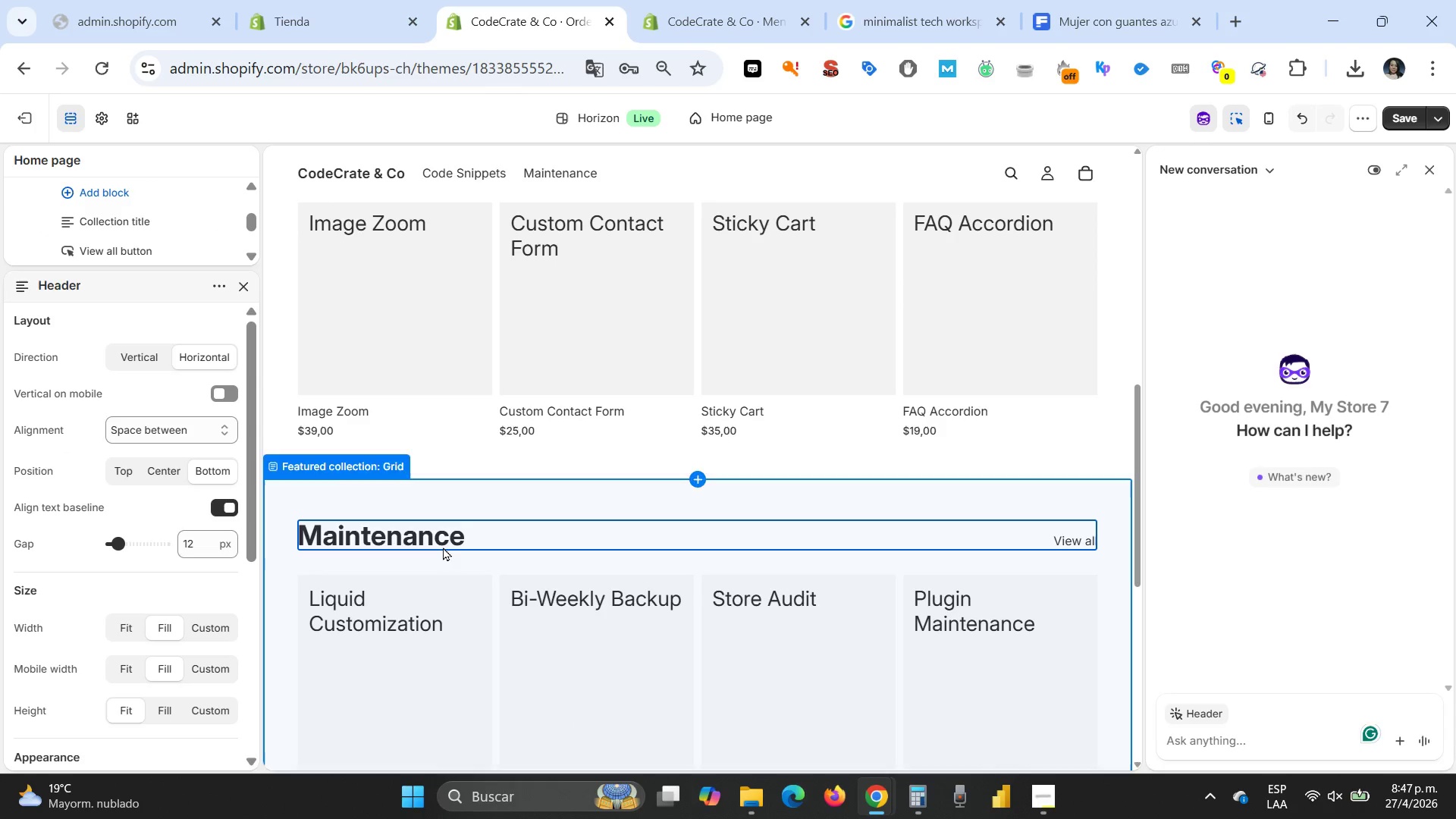 
left_click([444, 529])
 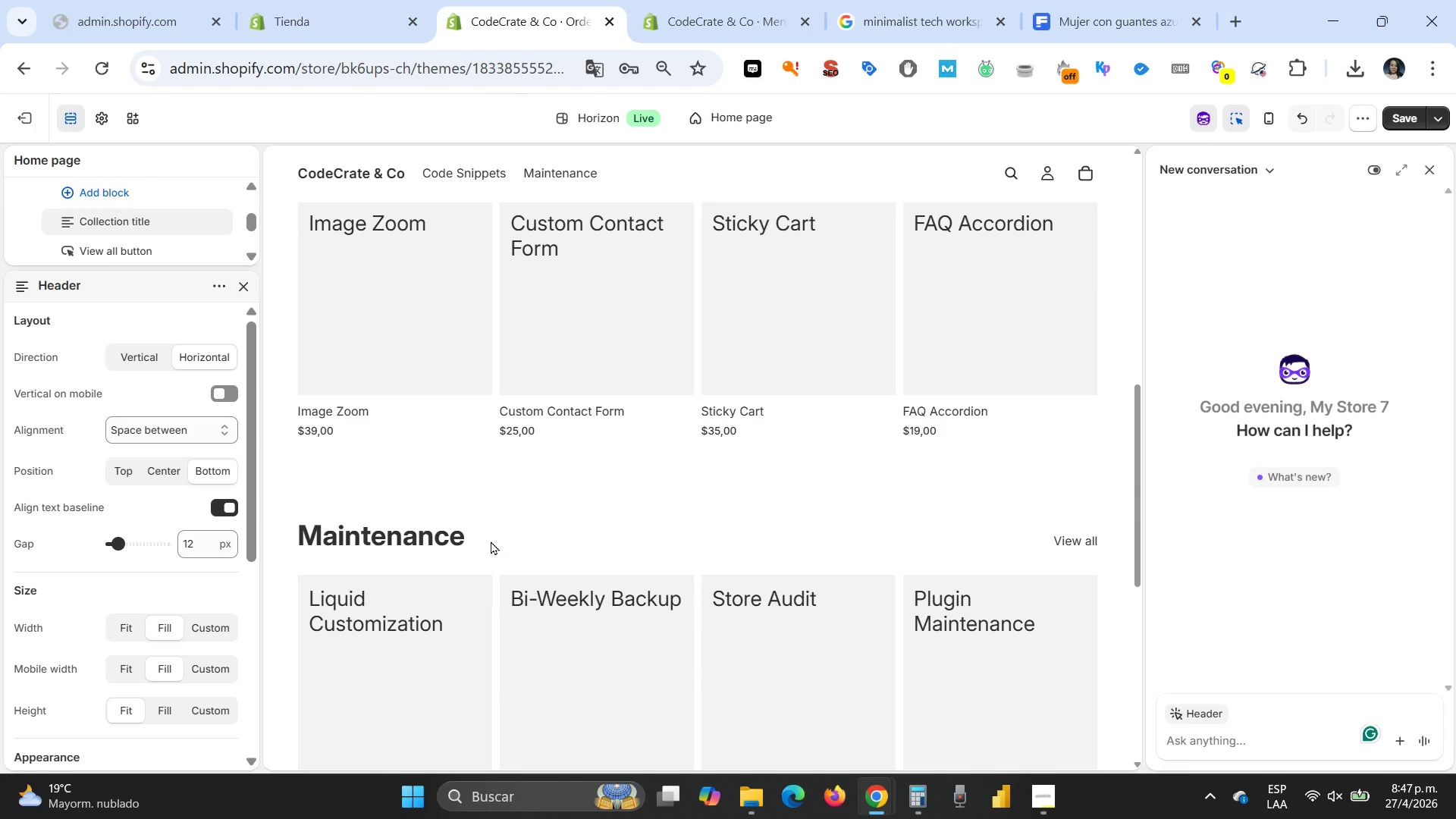 
left_click([491, 541])
 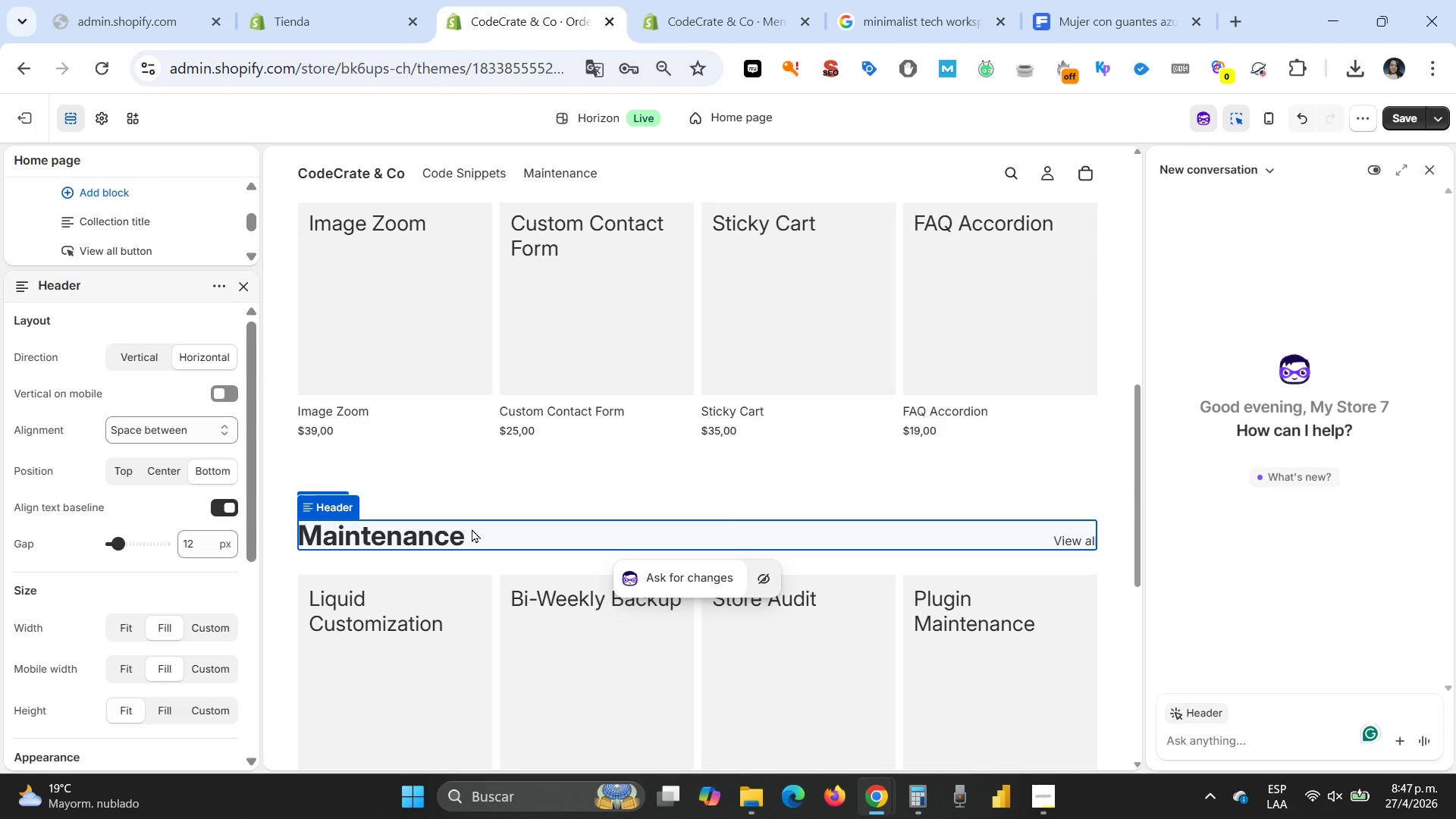 
left_click([472, 529])
 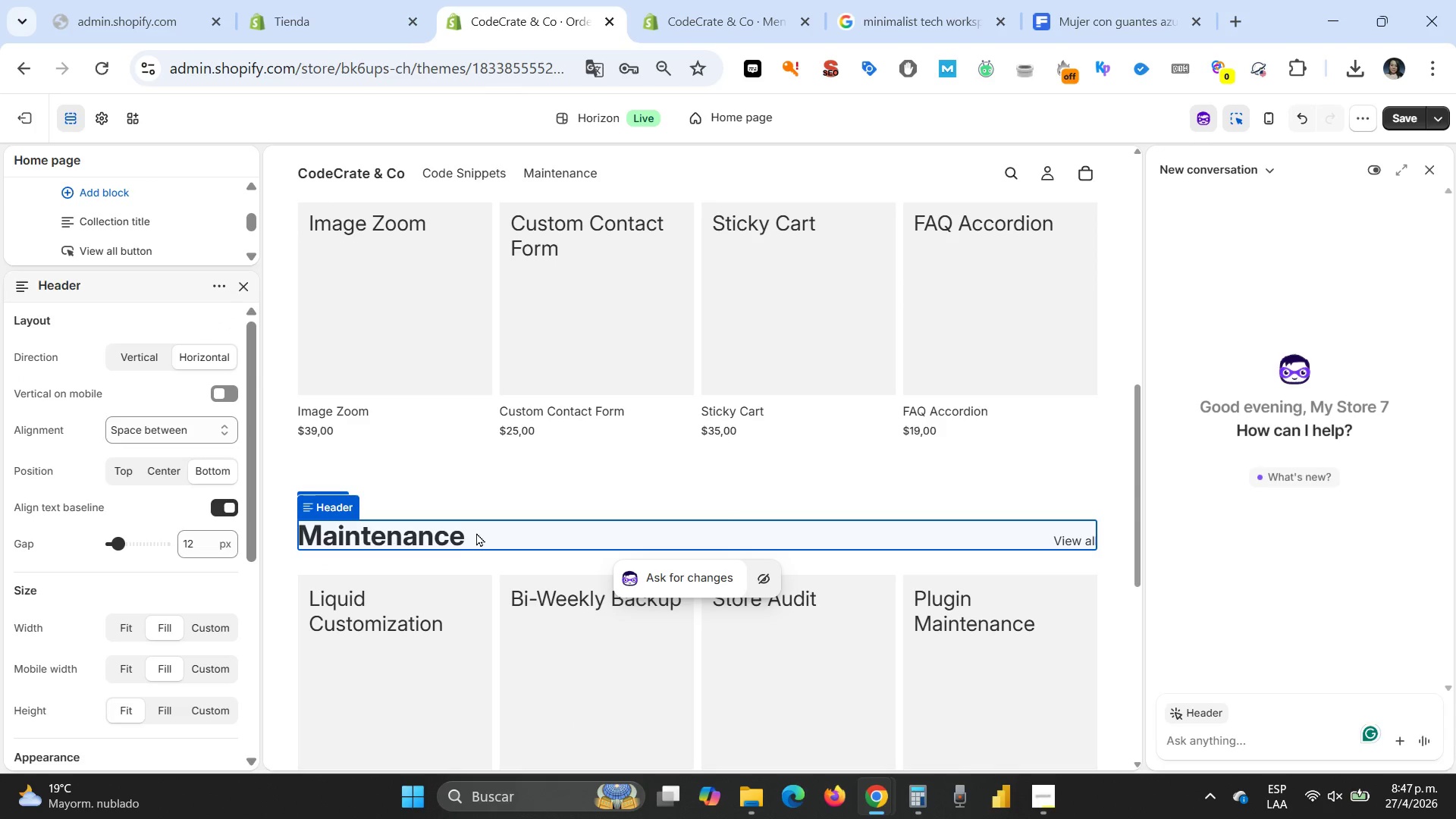 
mouse_move([465, 552])
 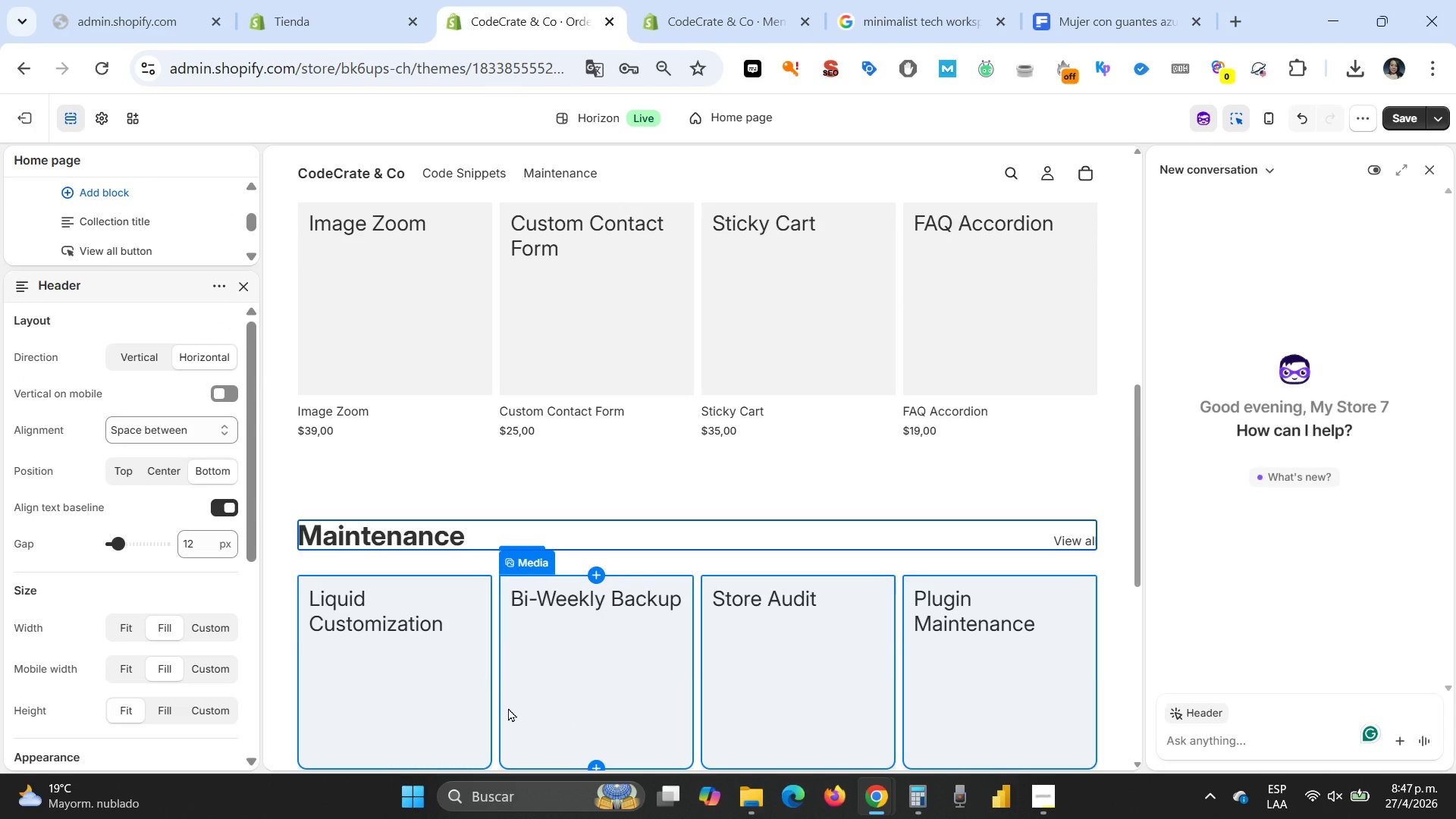 
key(Space)
 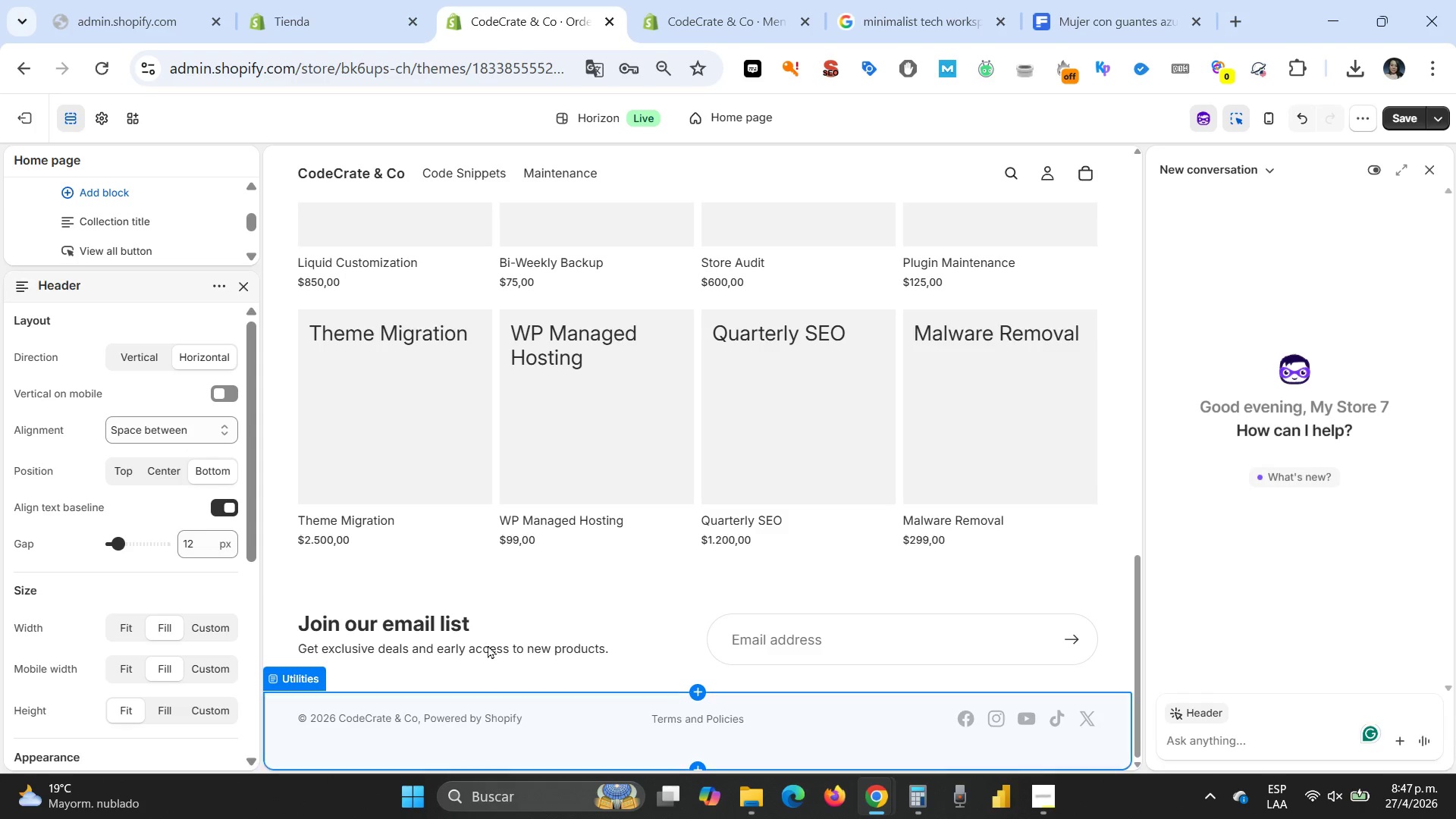 
scroll: coordinate [516, 601], scroll_direction: up, amount: 4.0
 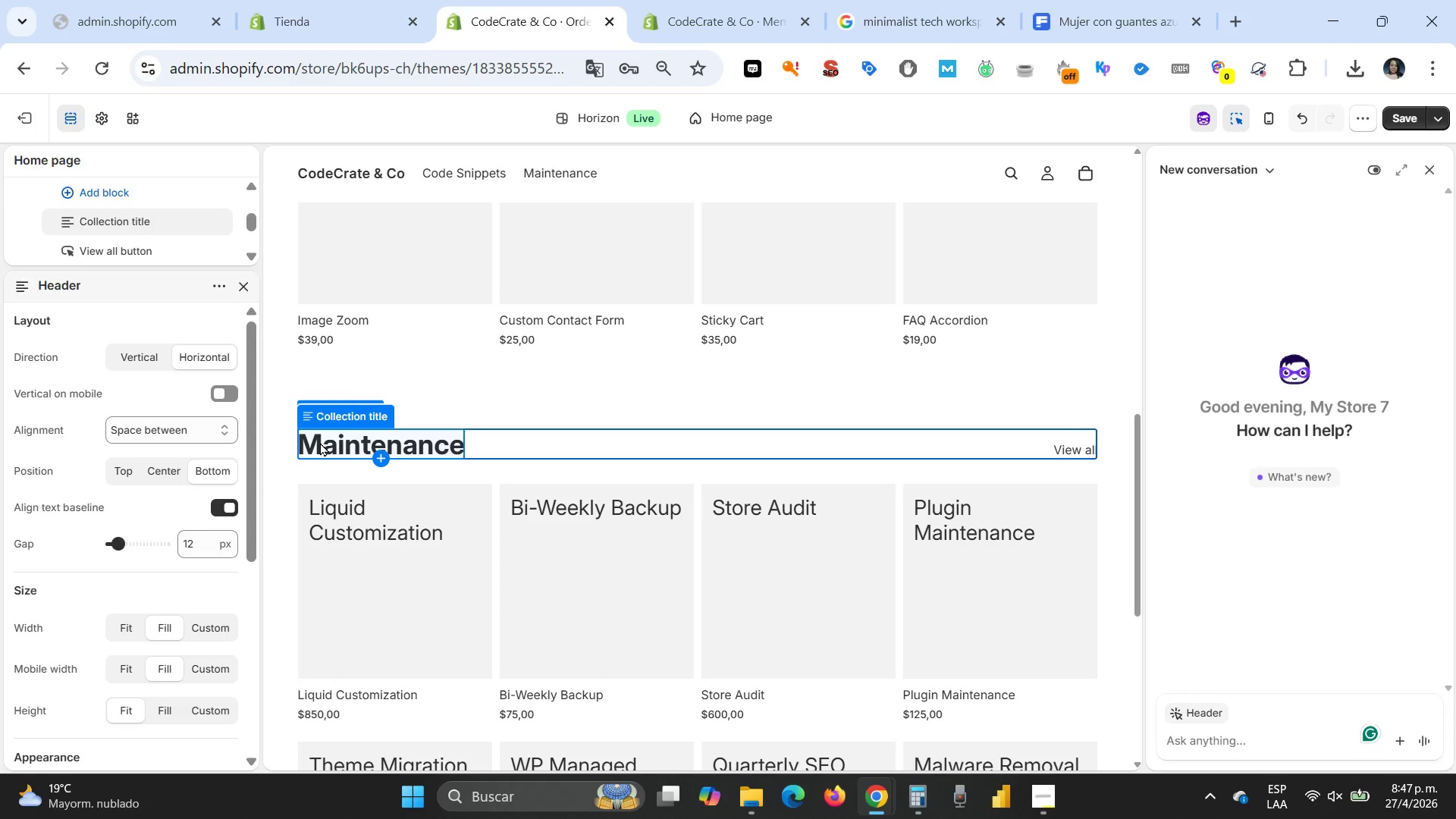 
left_click([326, 444])
 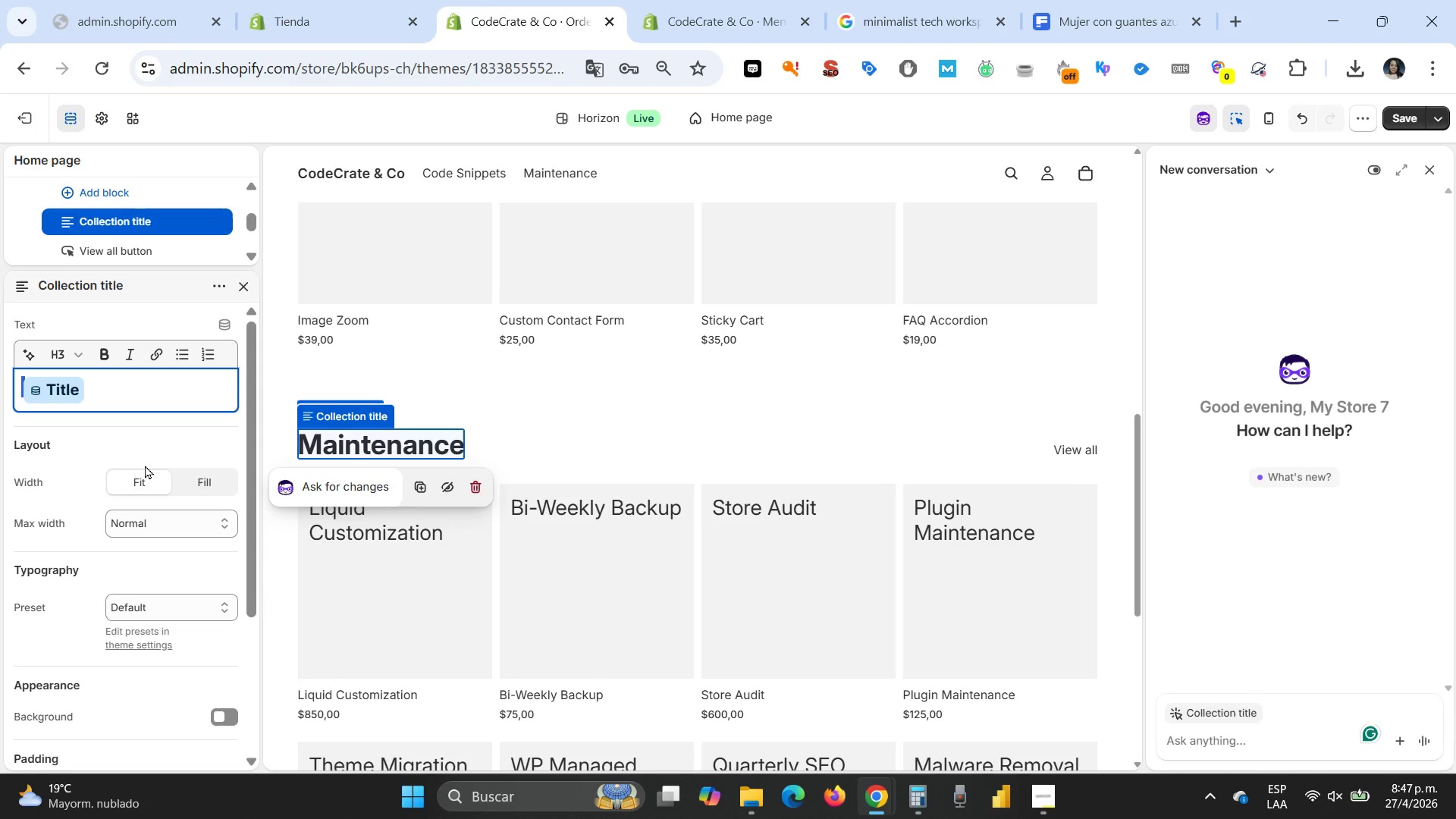 
scroll: coordinate [168, 492], scroll_direction: up, amount: 5.0
 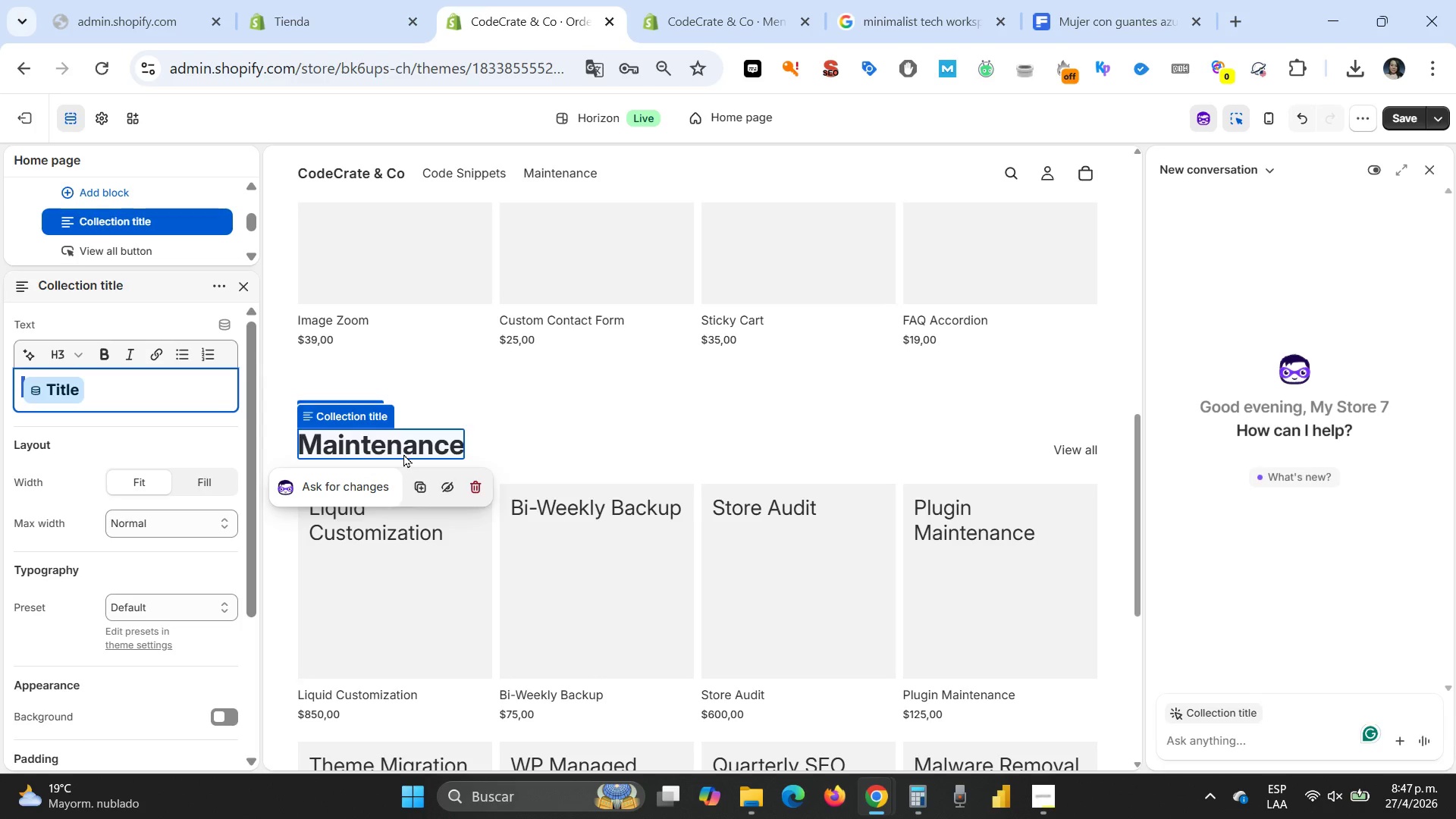 
double_click([411, 447])
 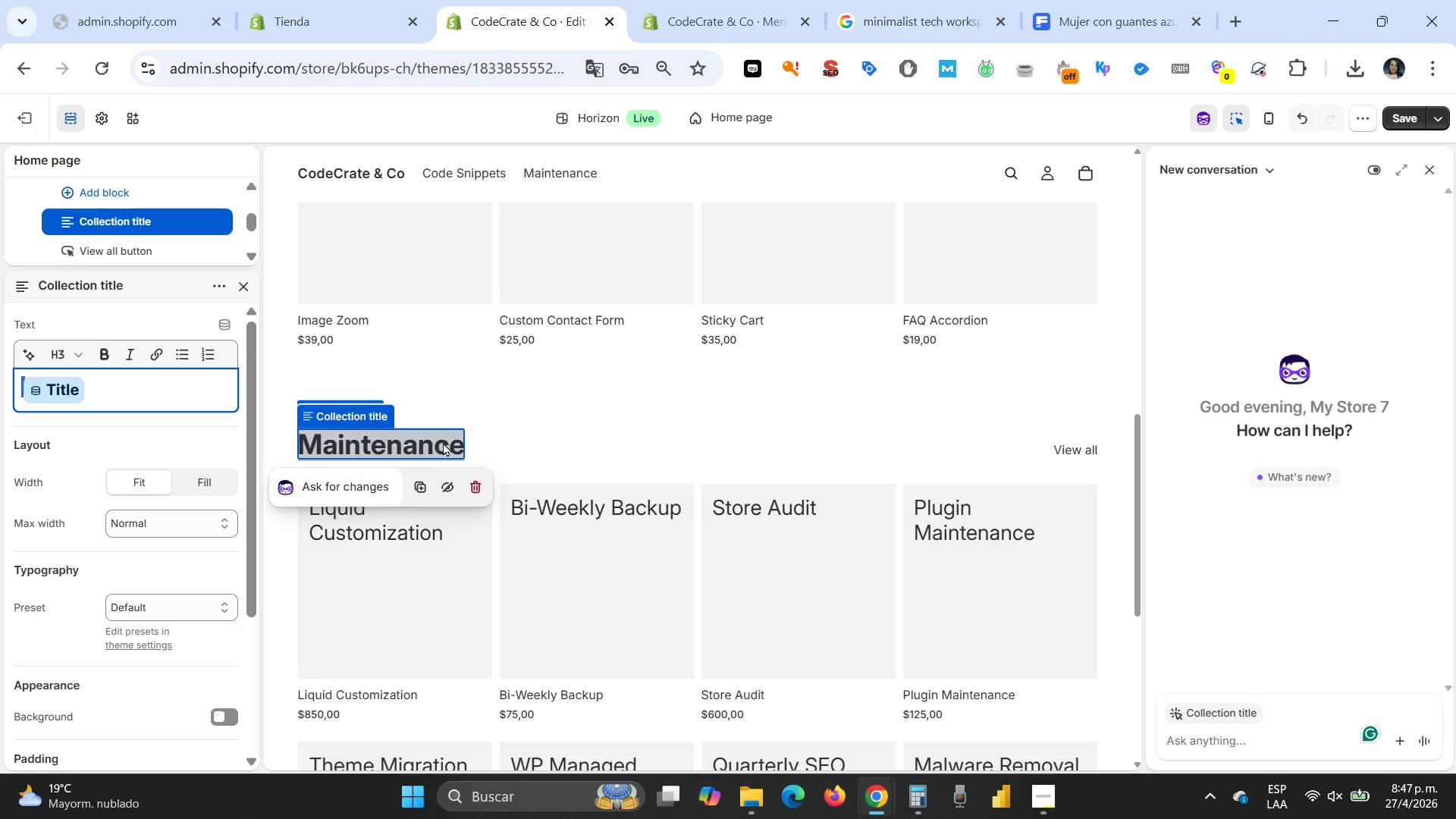 
left_click([444, 442])
 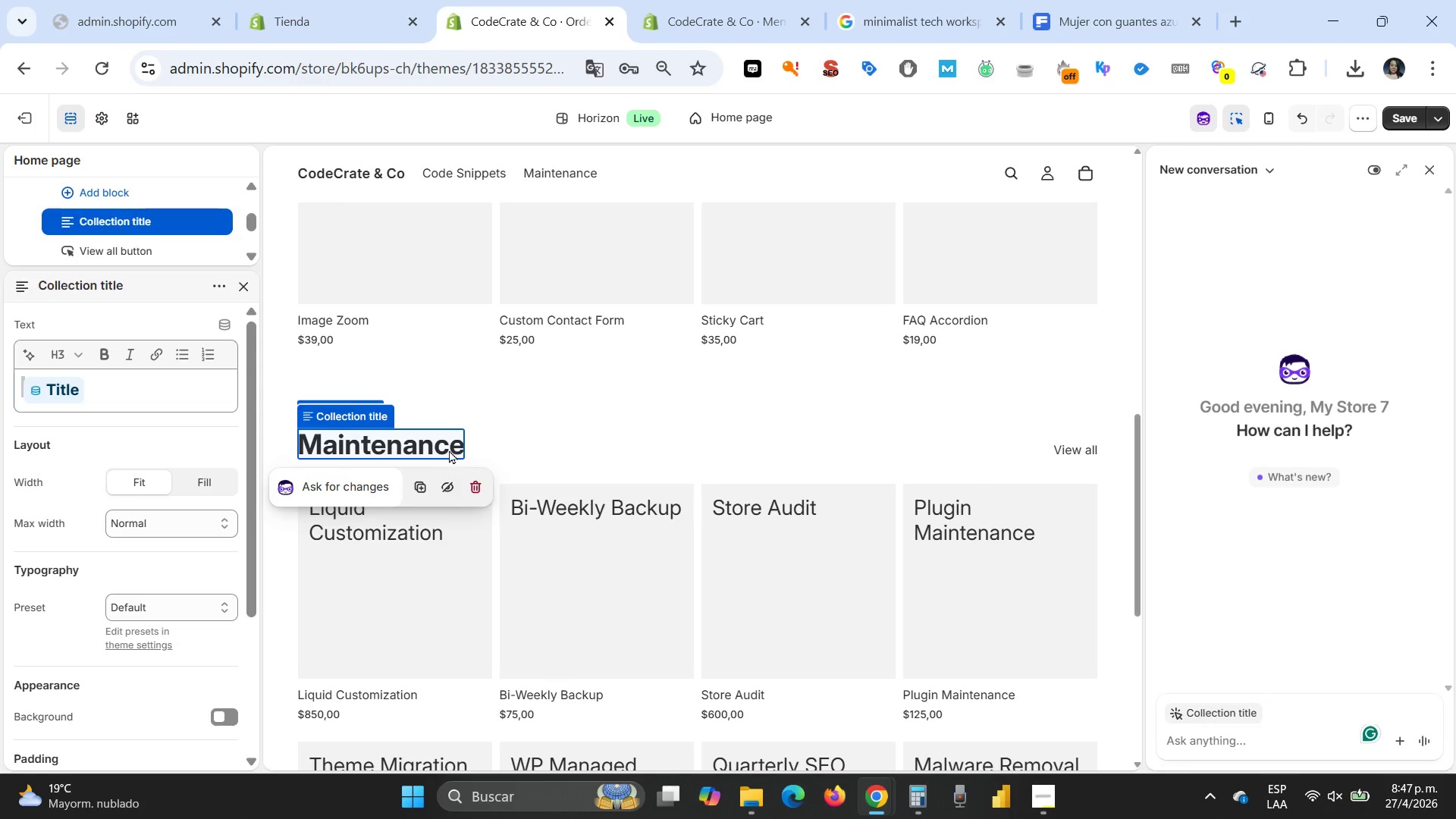 
left_click([454, 441])
 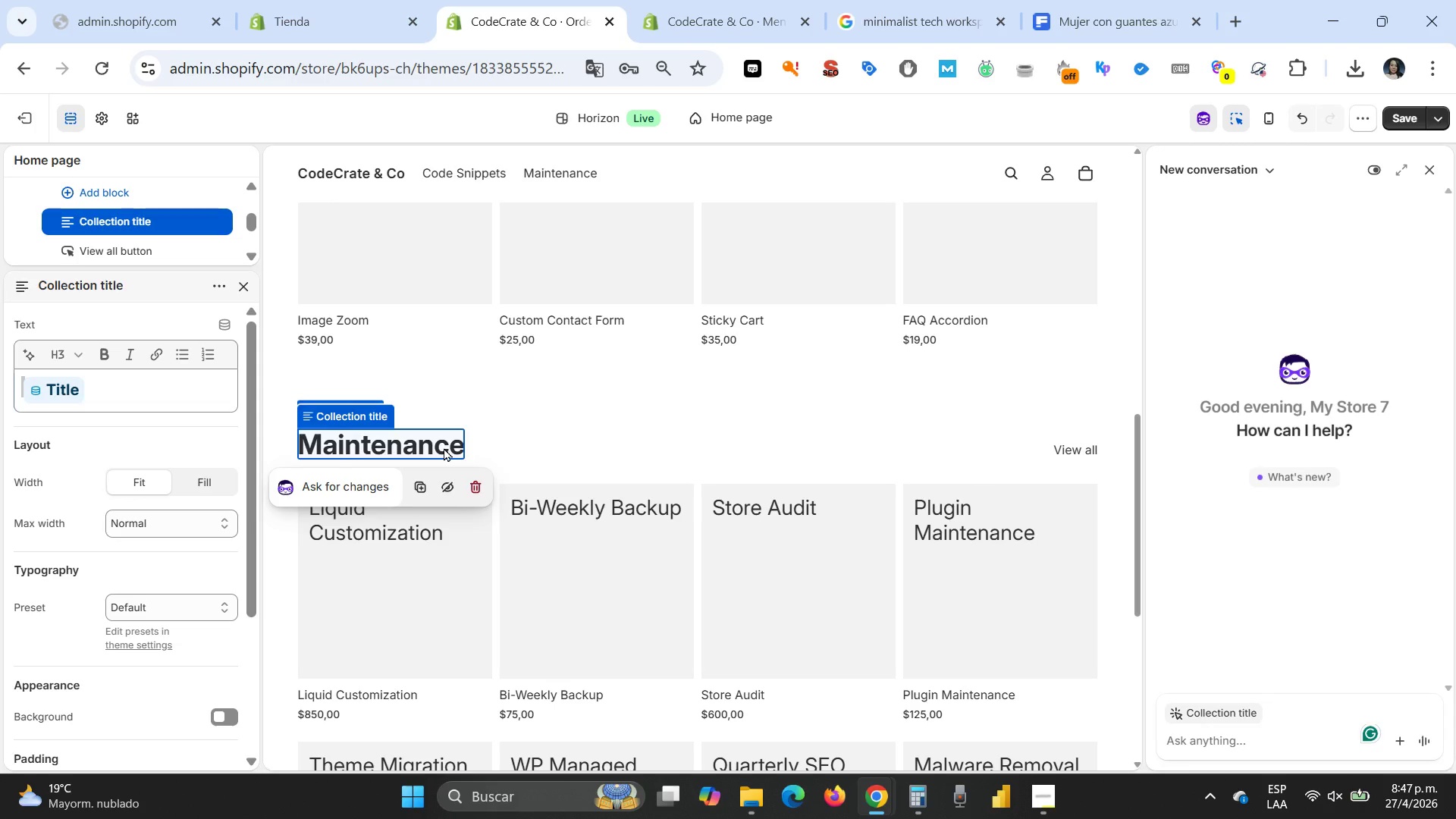 
left_click([444, 447])
 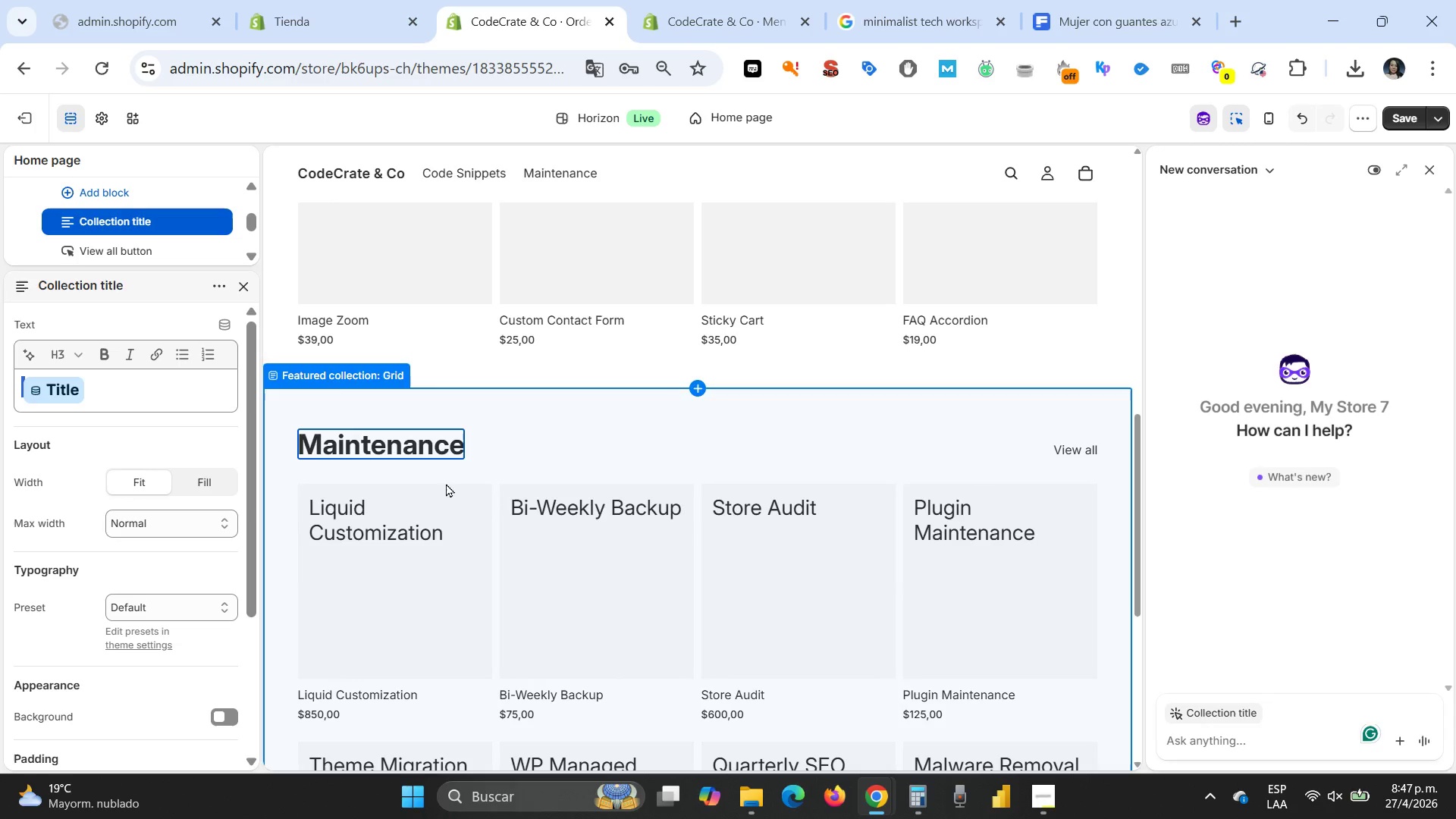 
left_click([441, 441])
 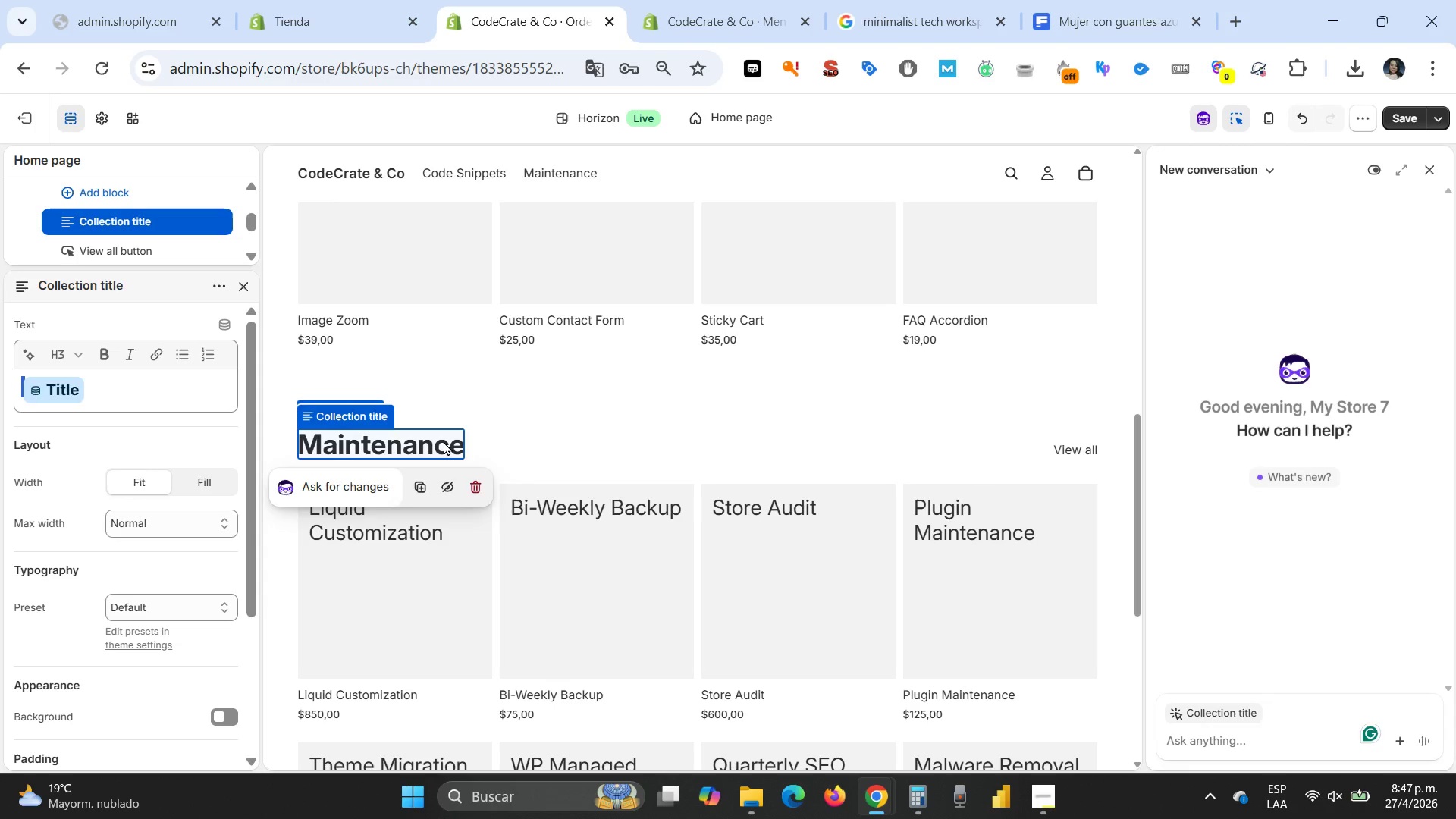 
left_click([444, 441])
 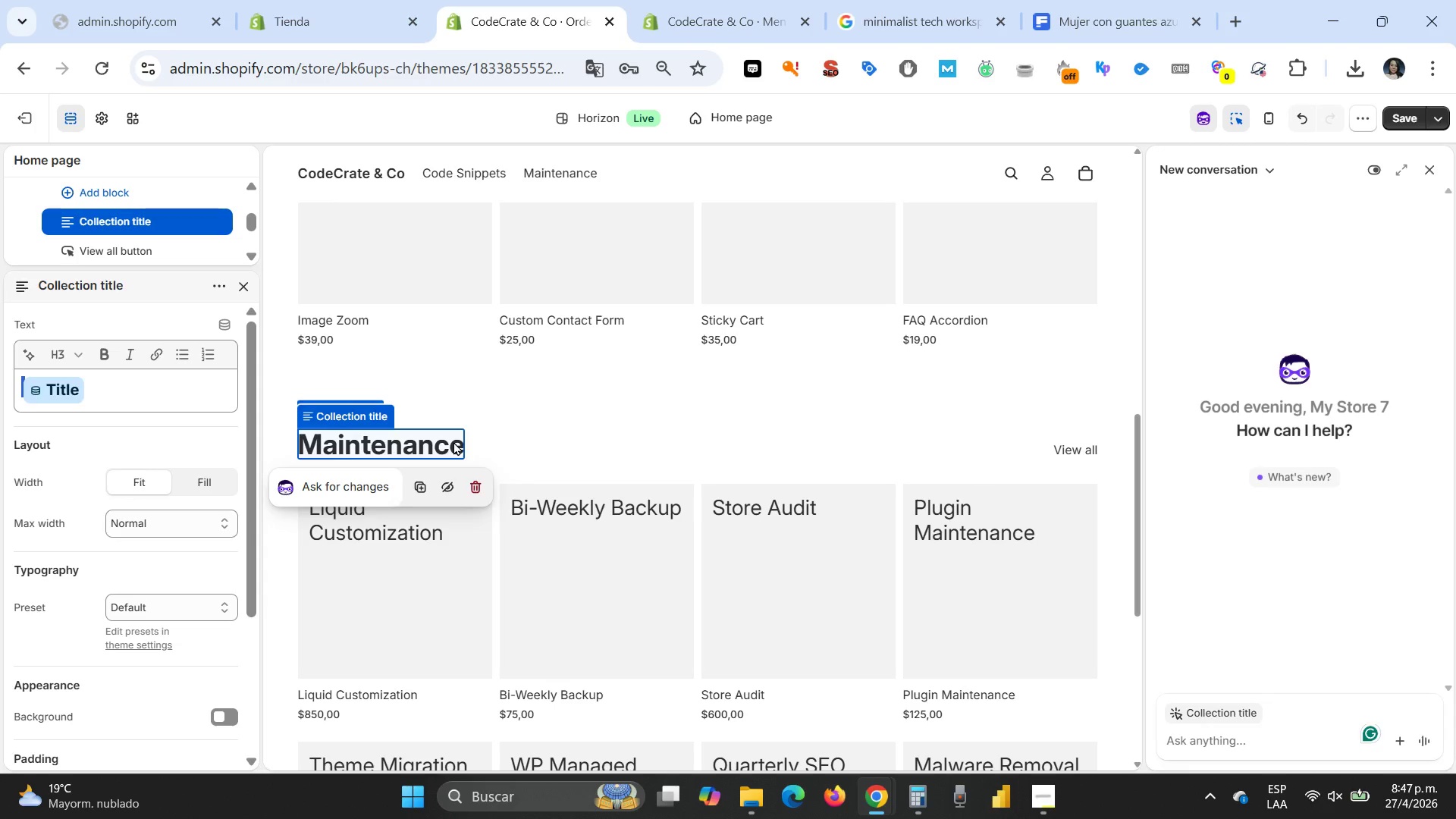 
left_click([453, 441])
 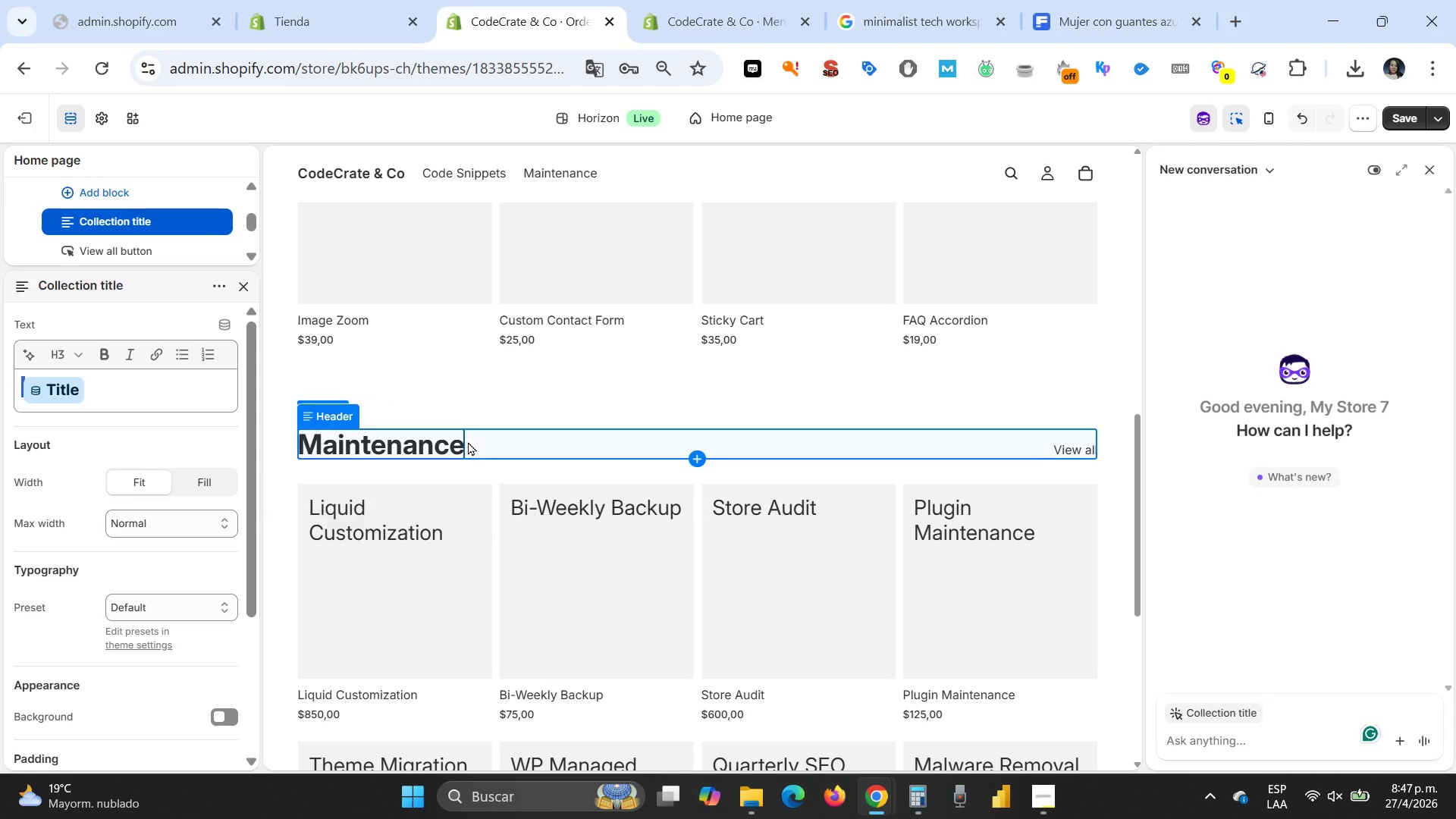 
left_click([468, 441])
 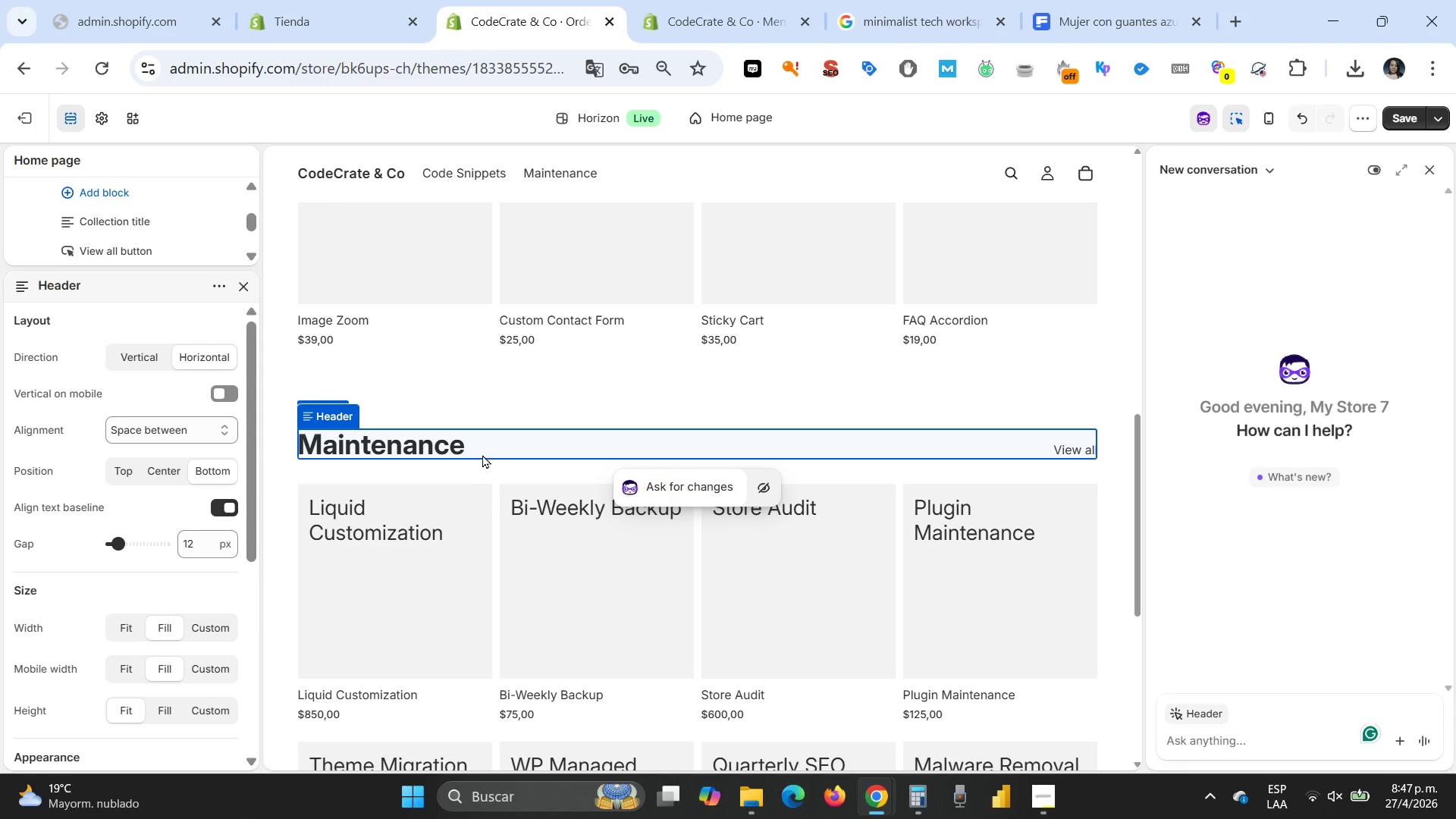 
left_click([488, 442])
 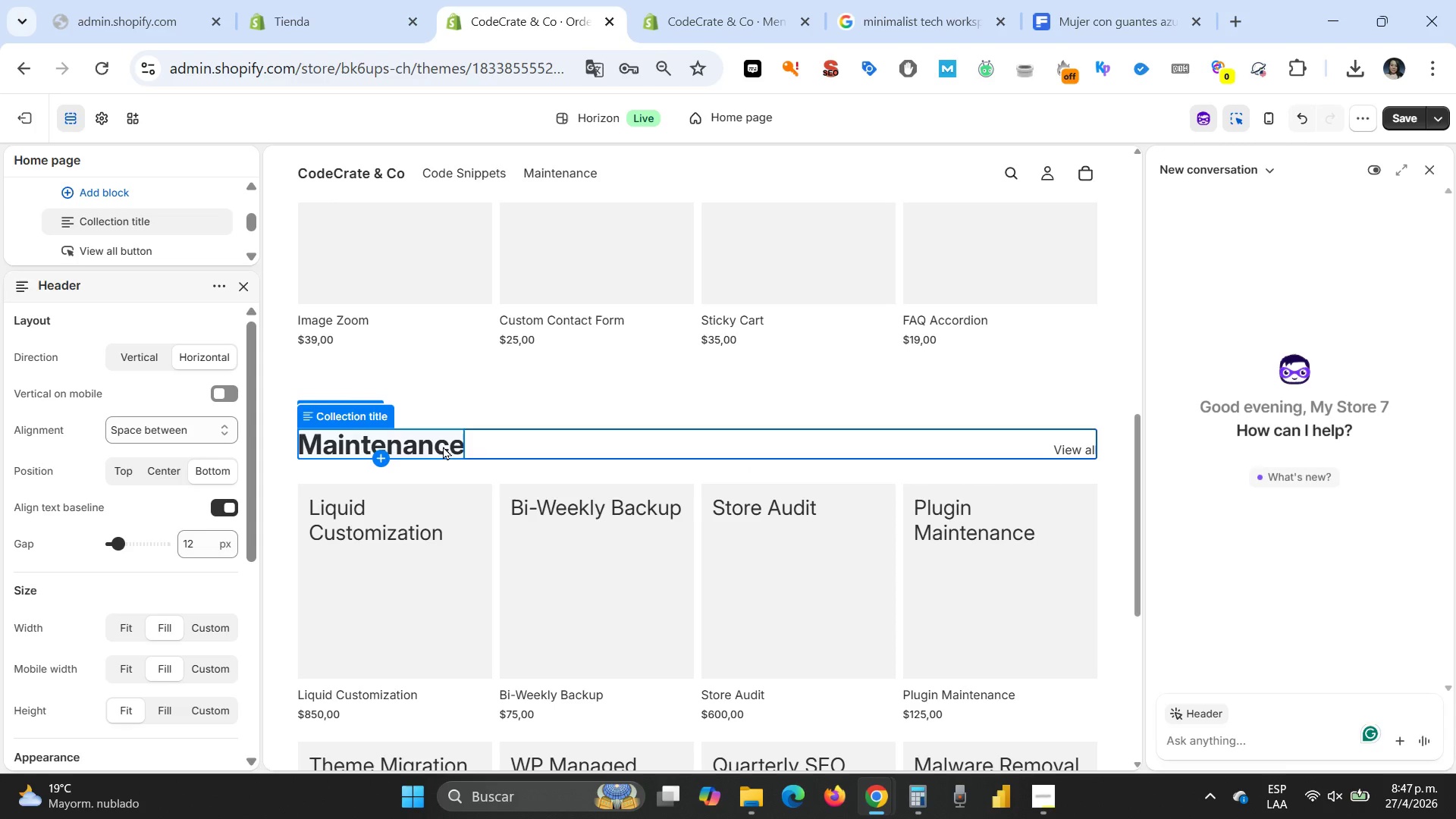 
key(Space)
 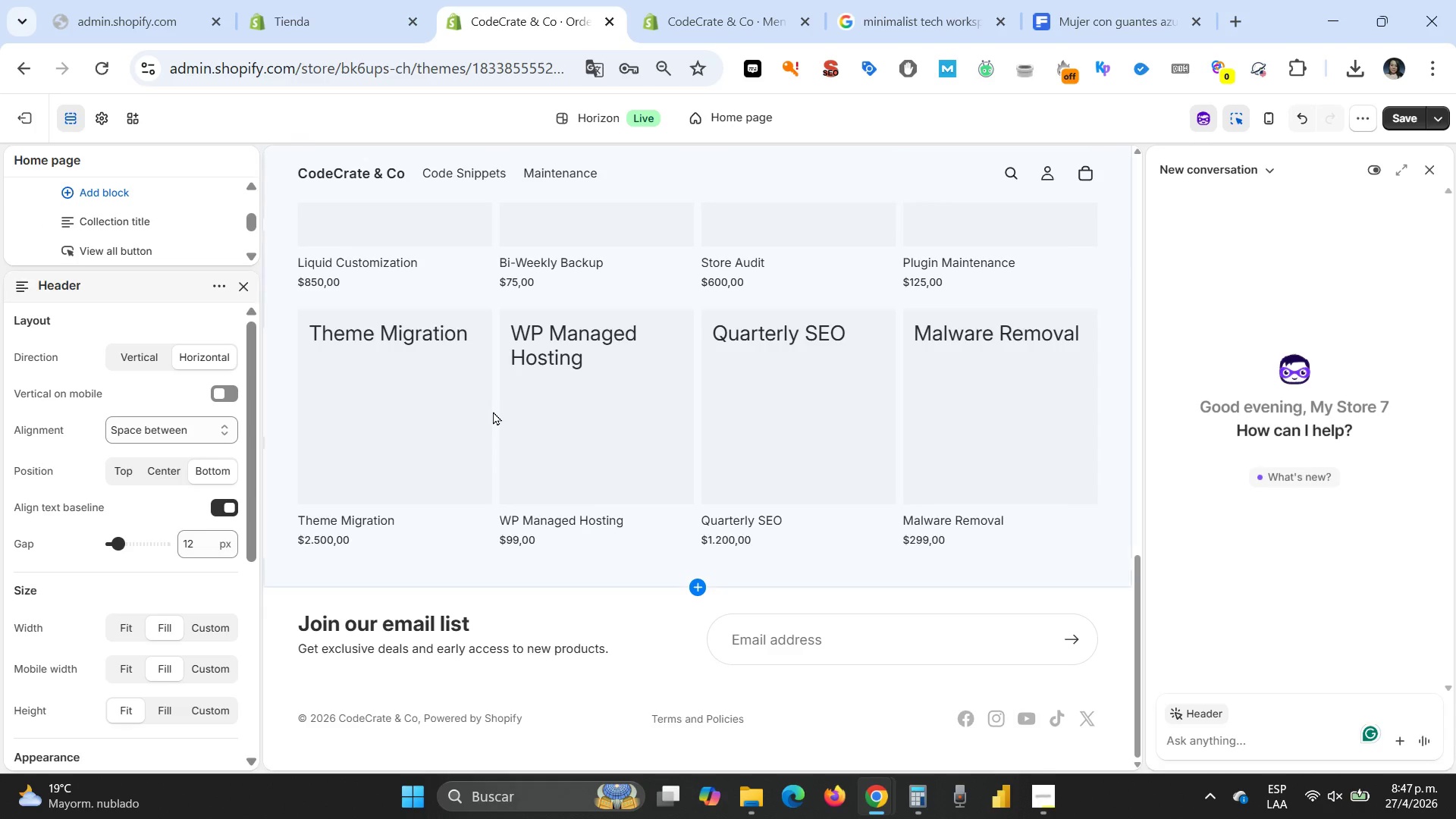 
scroll: coordinate [493, 411], scroll_direction: up, amount: 4.0
 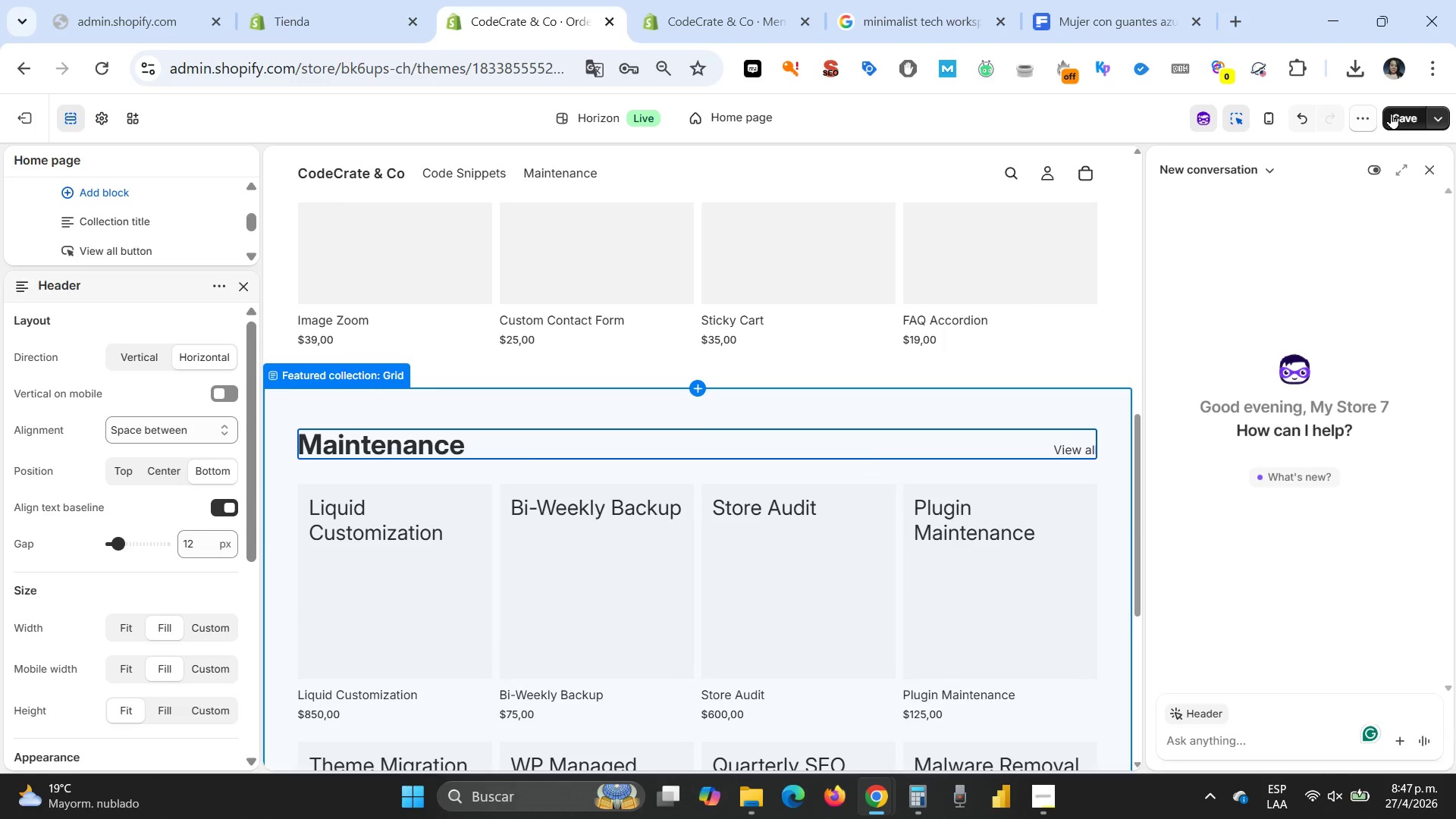 
mouse_move([702, 226])
 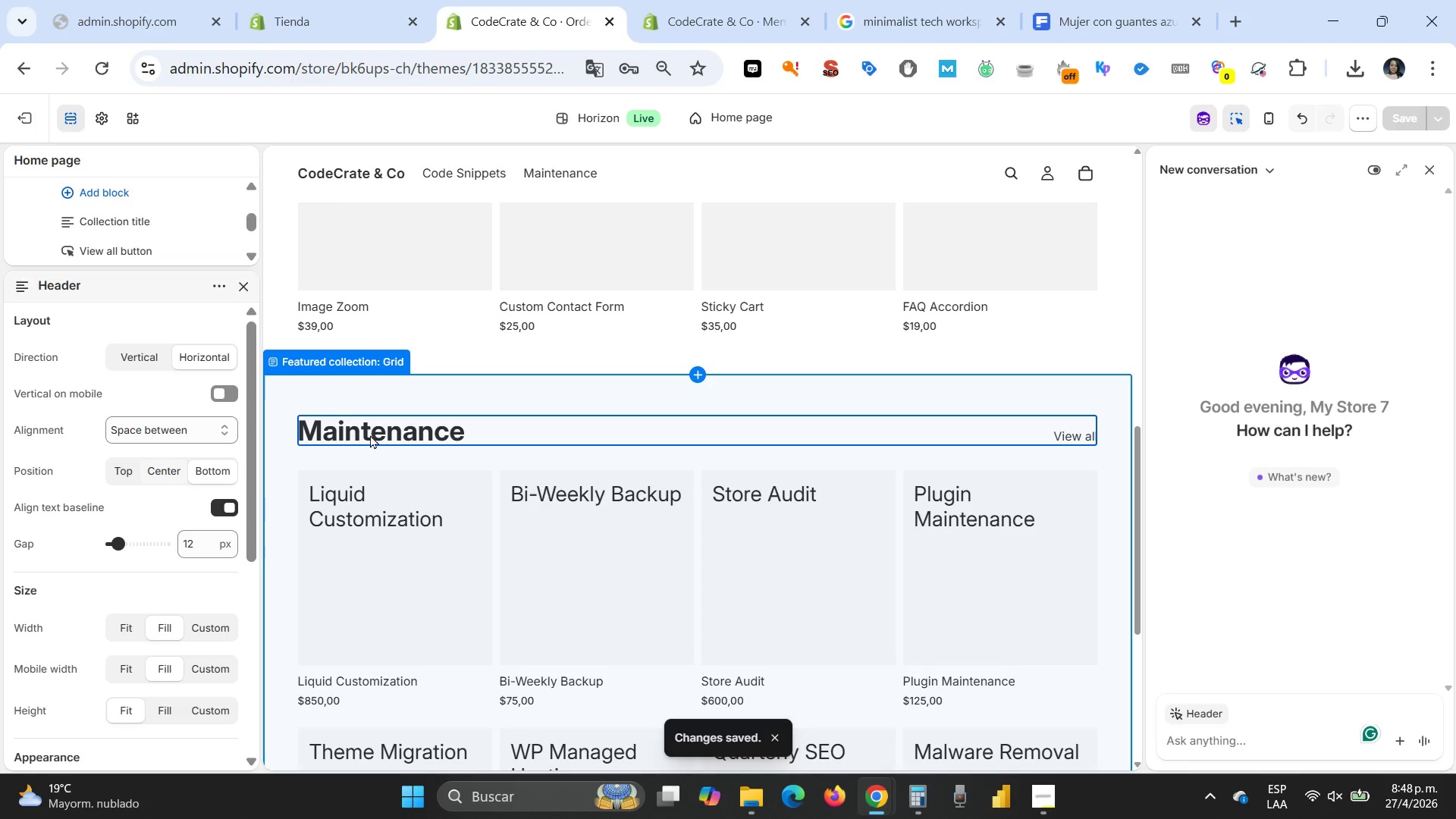 
left_click([372, 435])
 